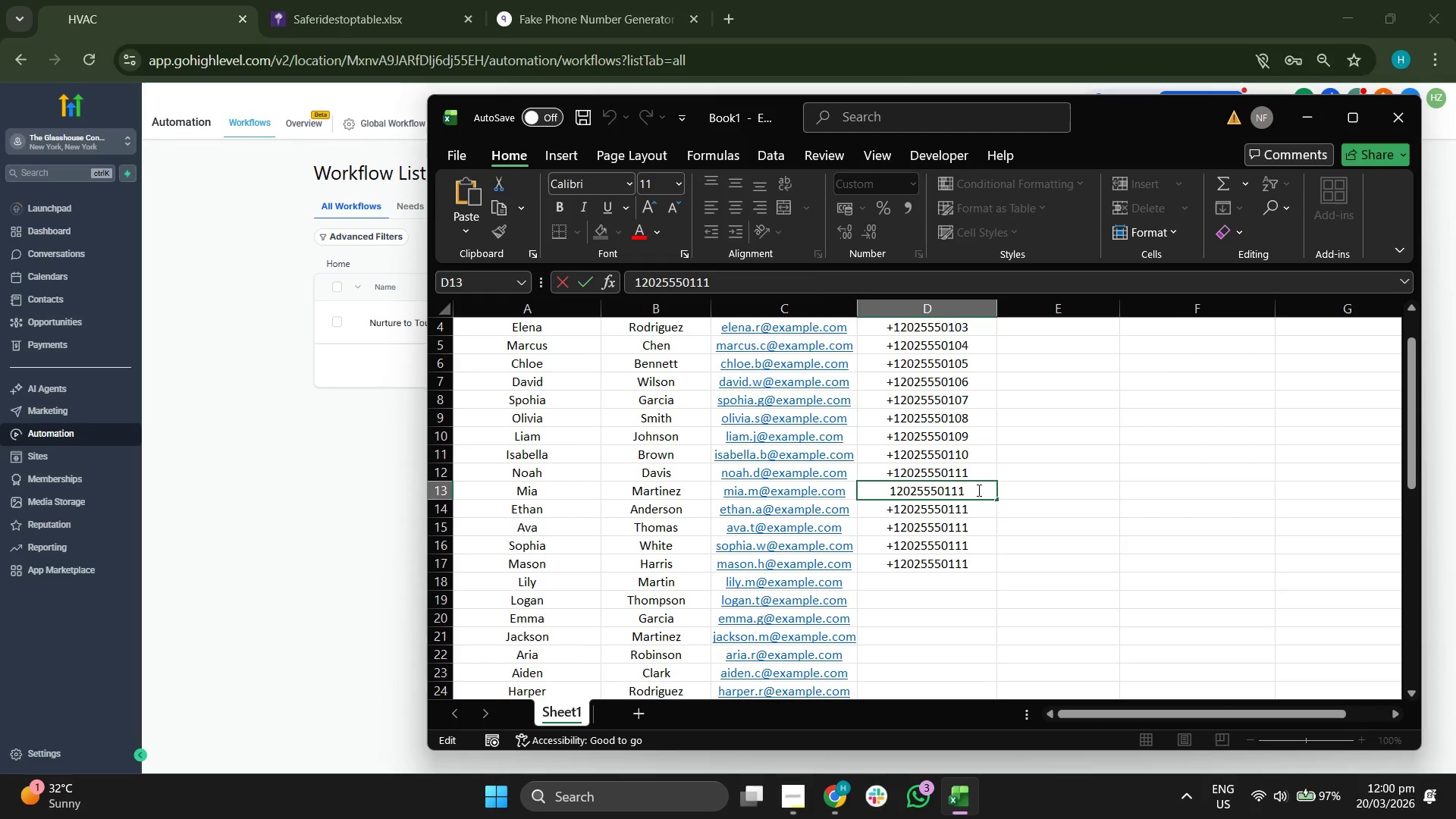 
key(Backspace)
 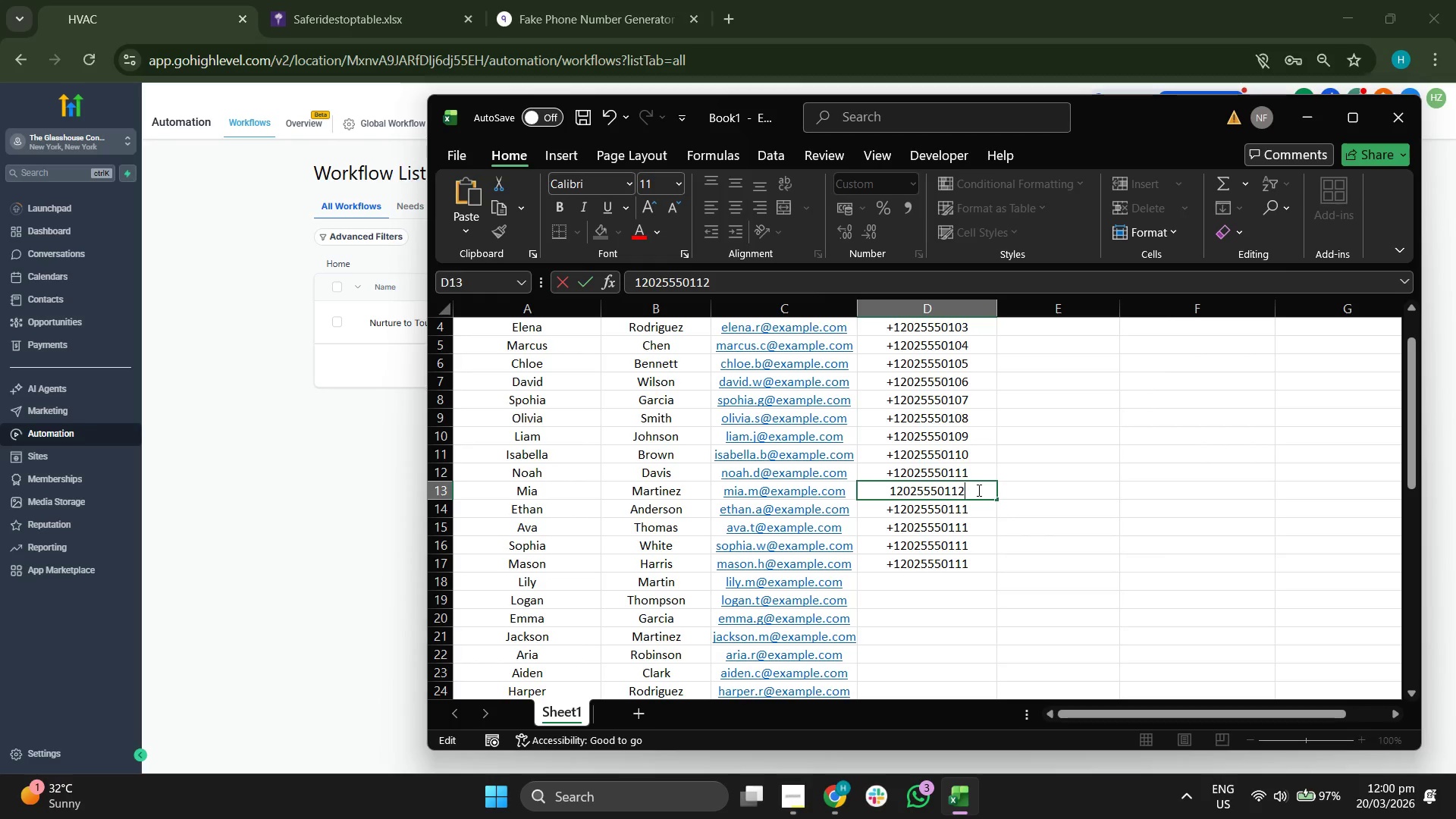 
key(2)
 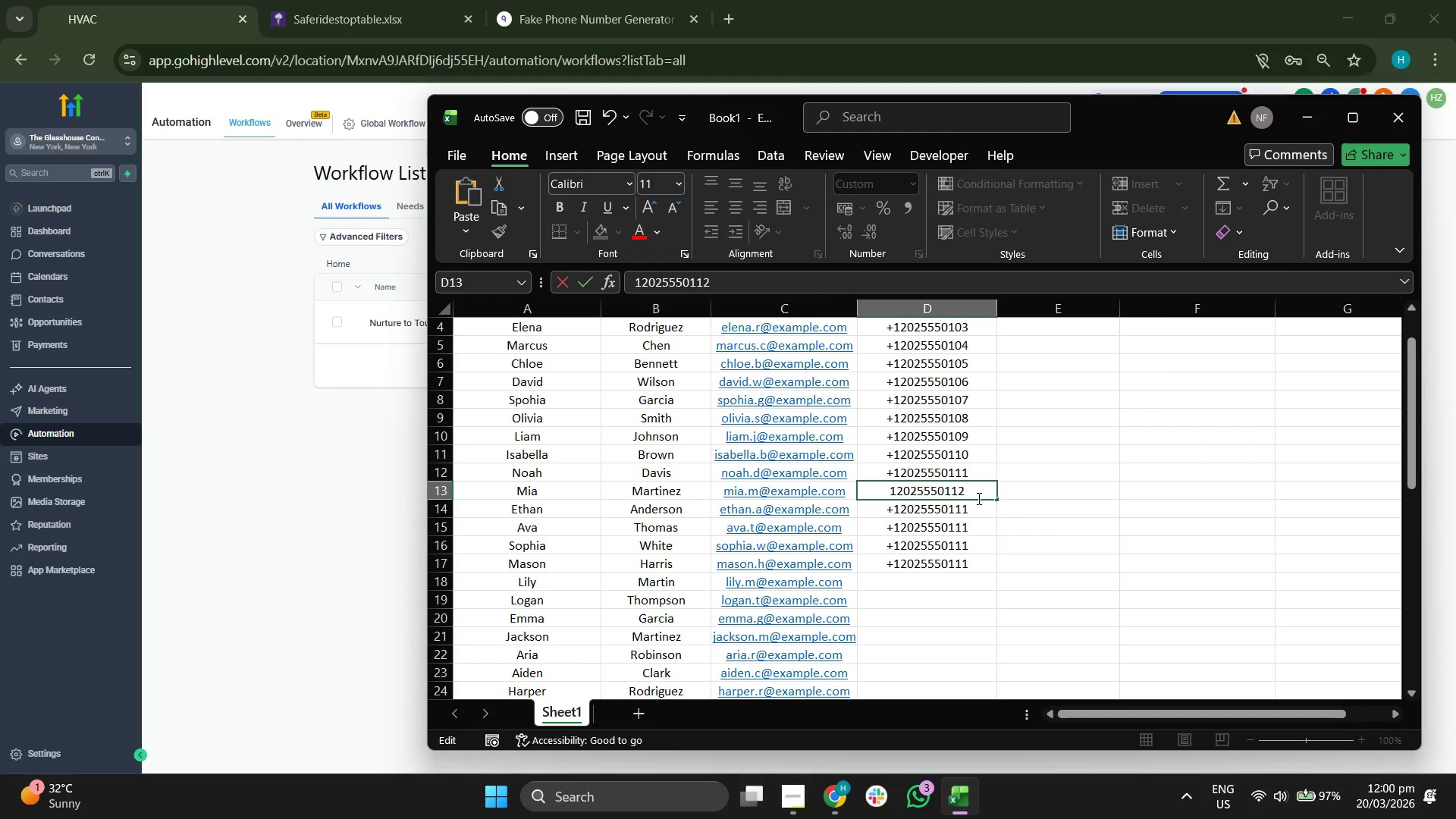 
left_click([978, 510])
 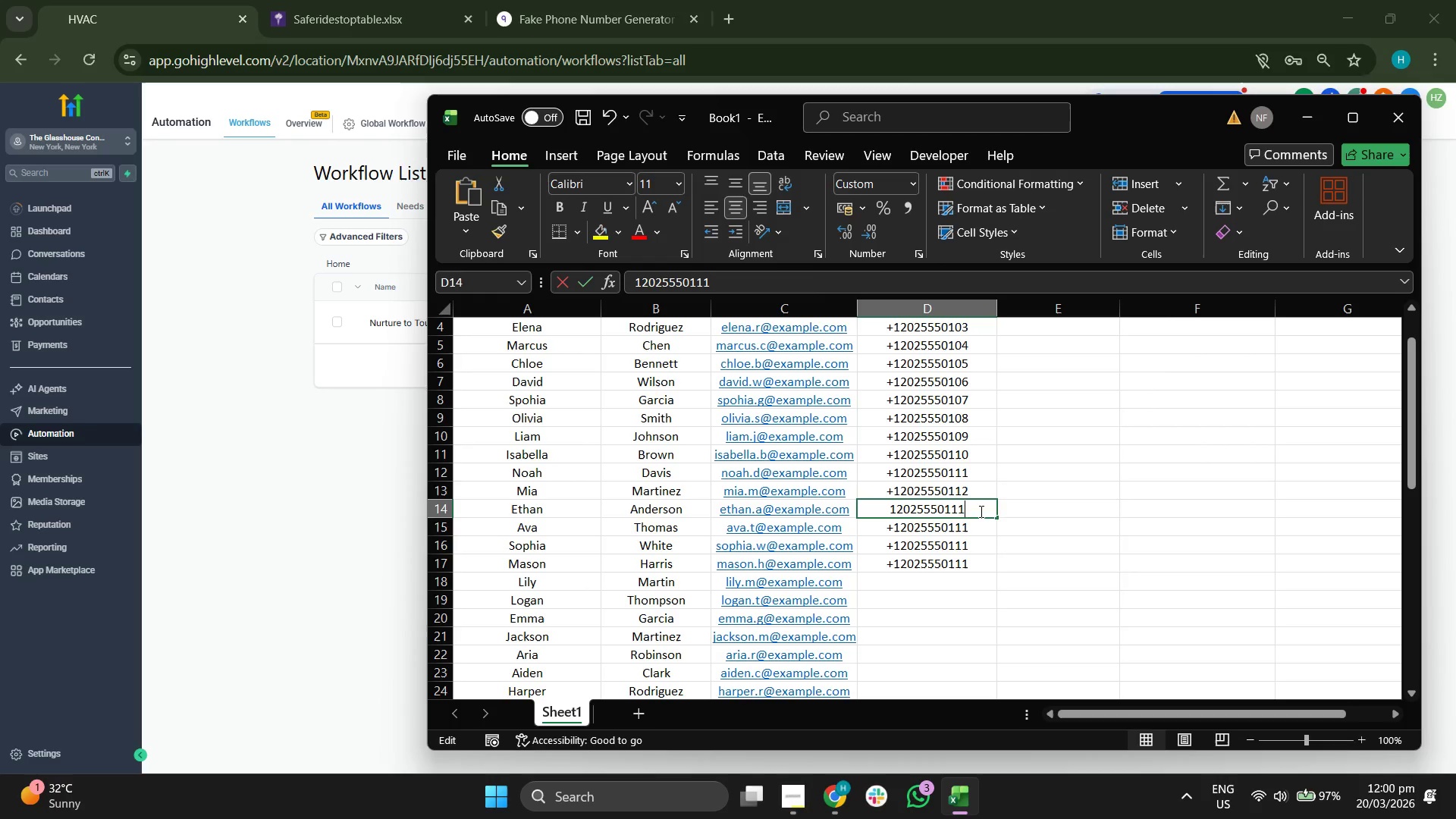 
triple_click([980, 511])
 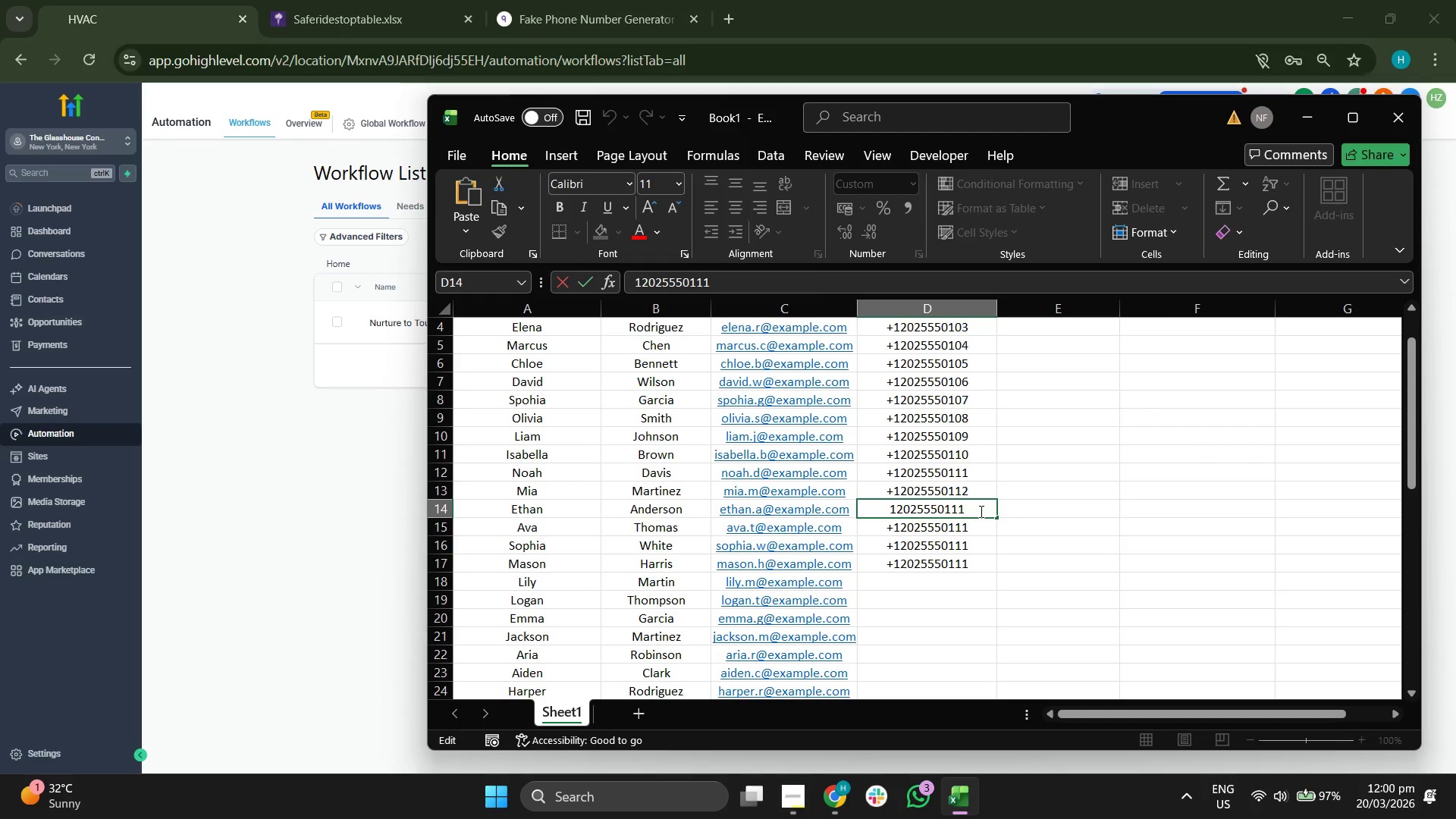 
key(Backspace)
 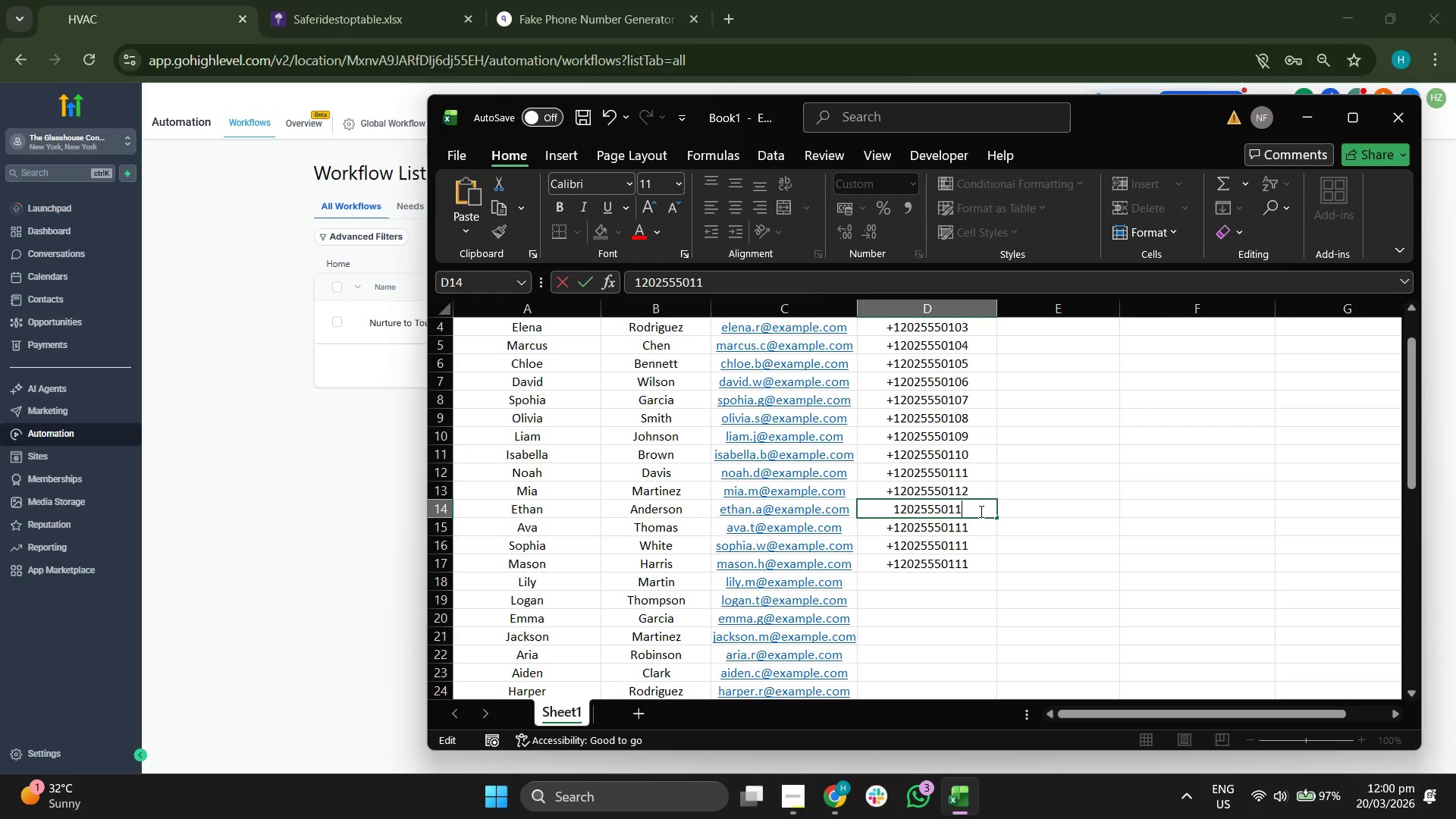 
key(3)
 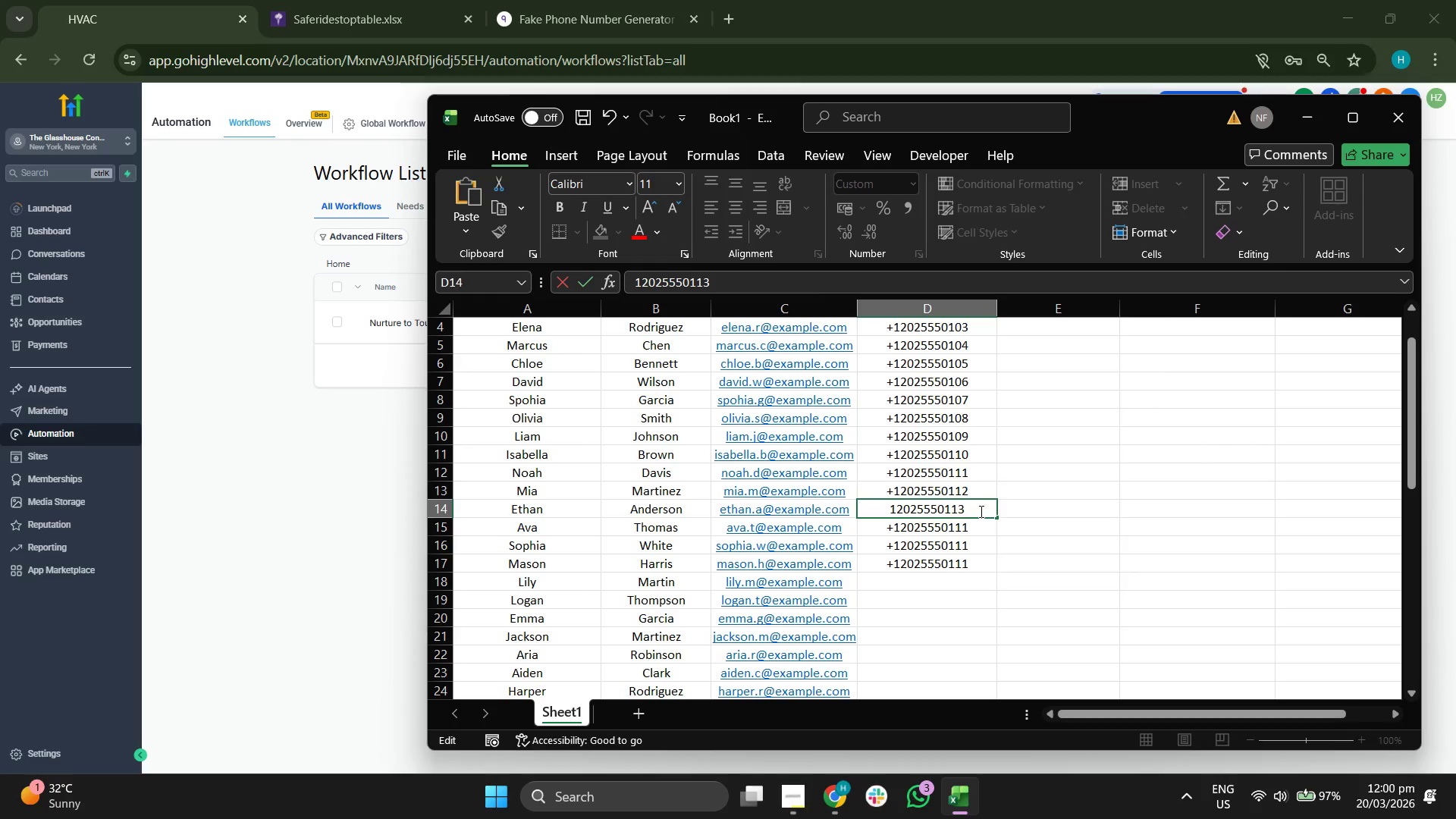 
key(ArrowDown)
 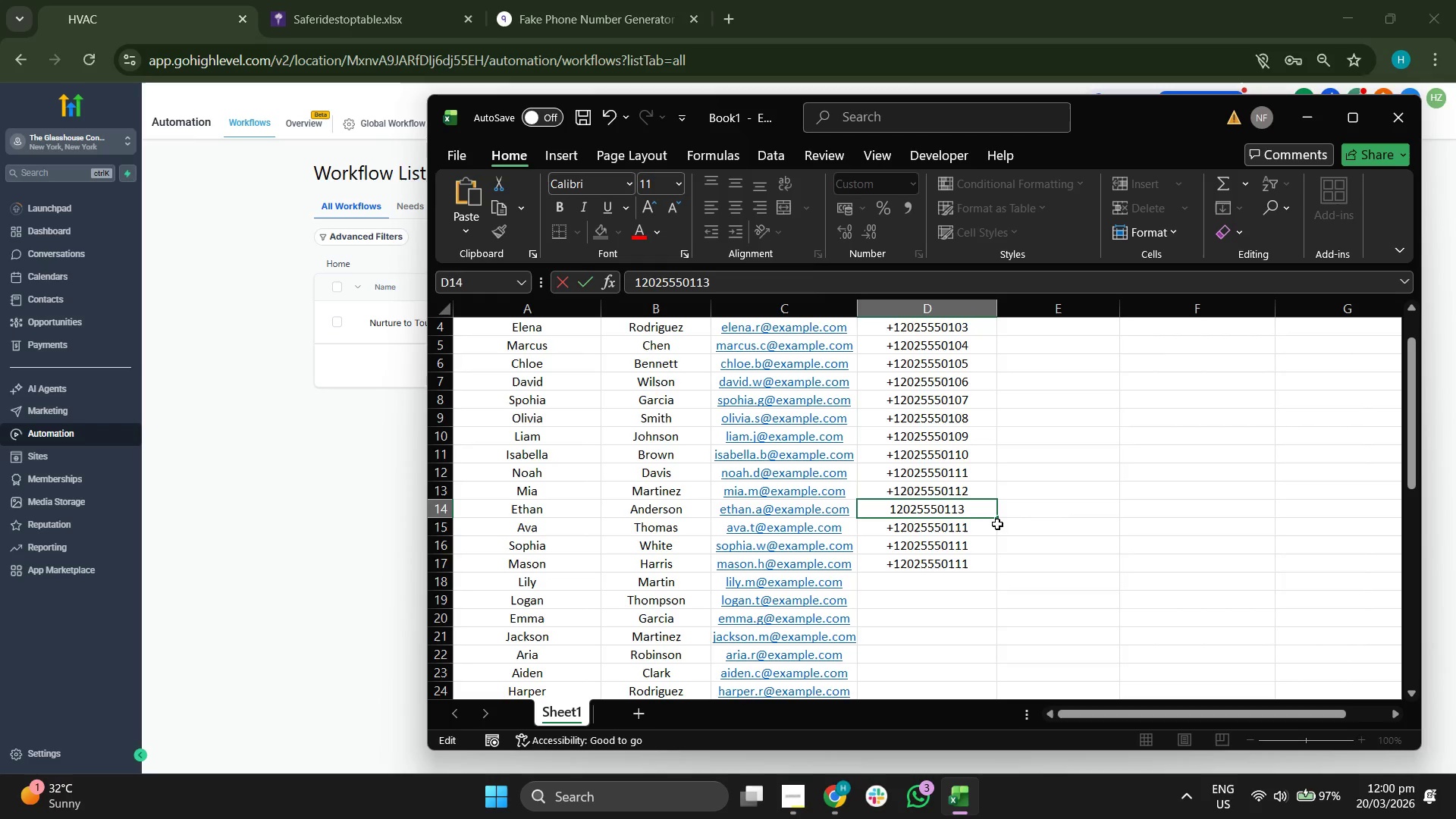 
double_click([979, 531])
 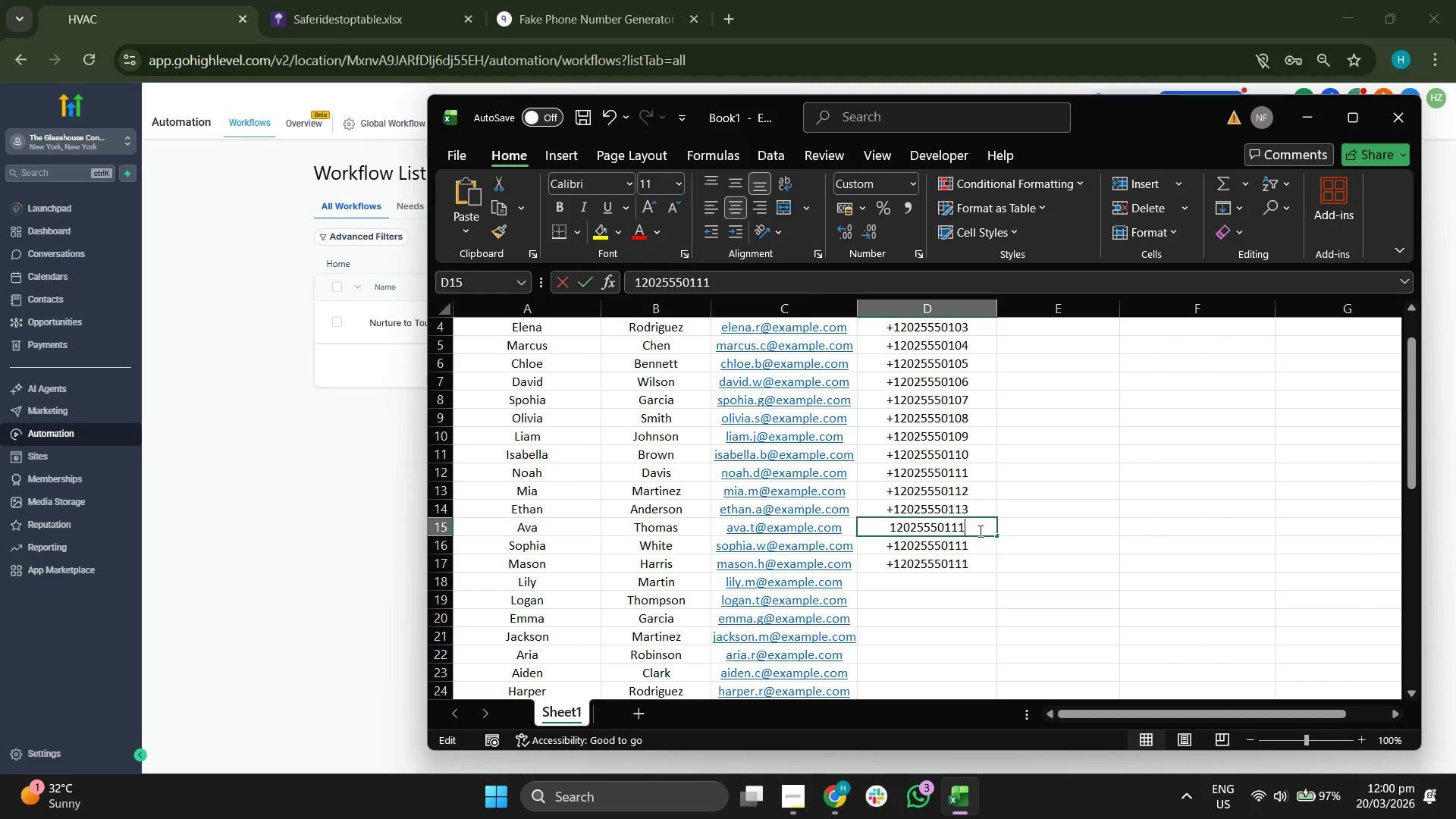 
triple_click([979, 531])
 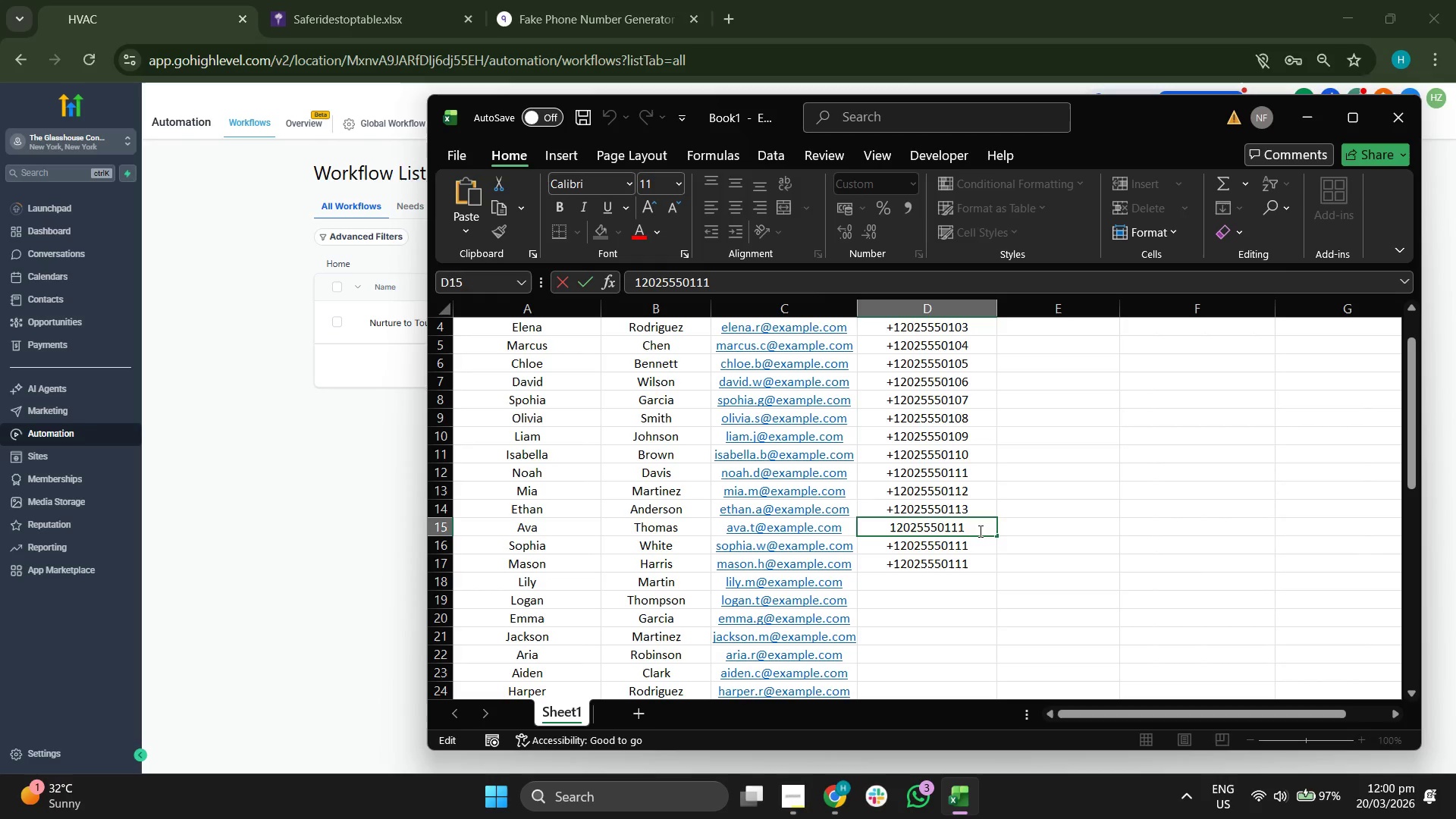 
key(Backspace)
 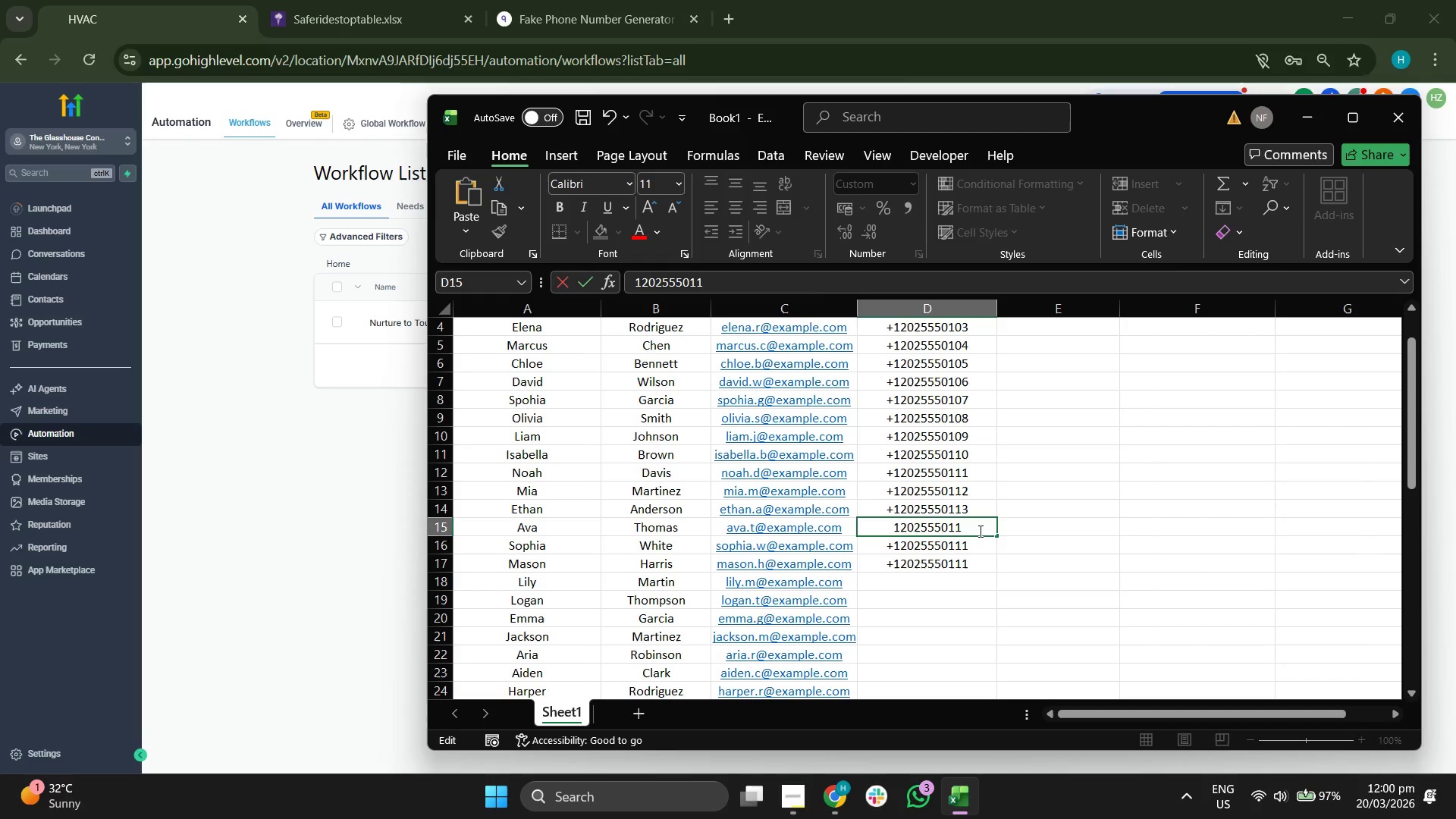 
key(4)
 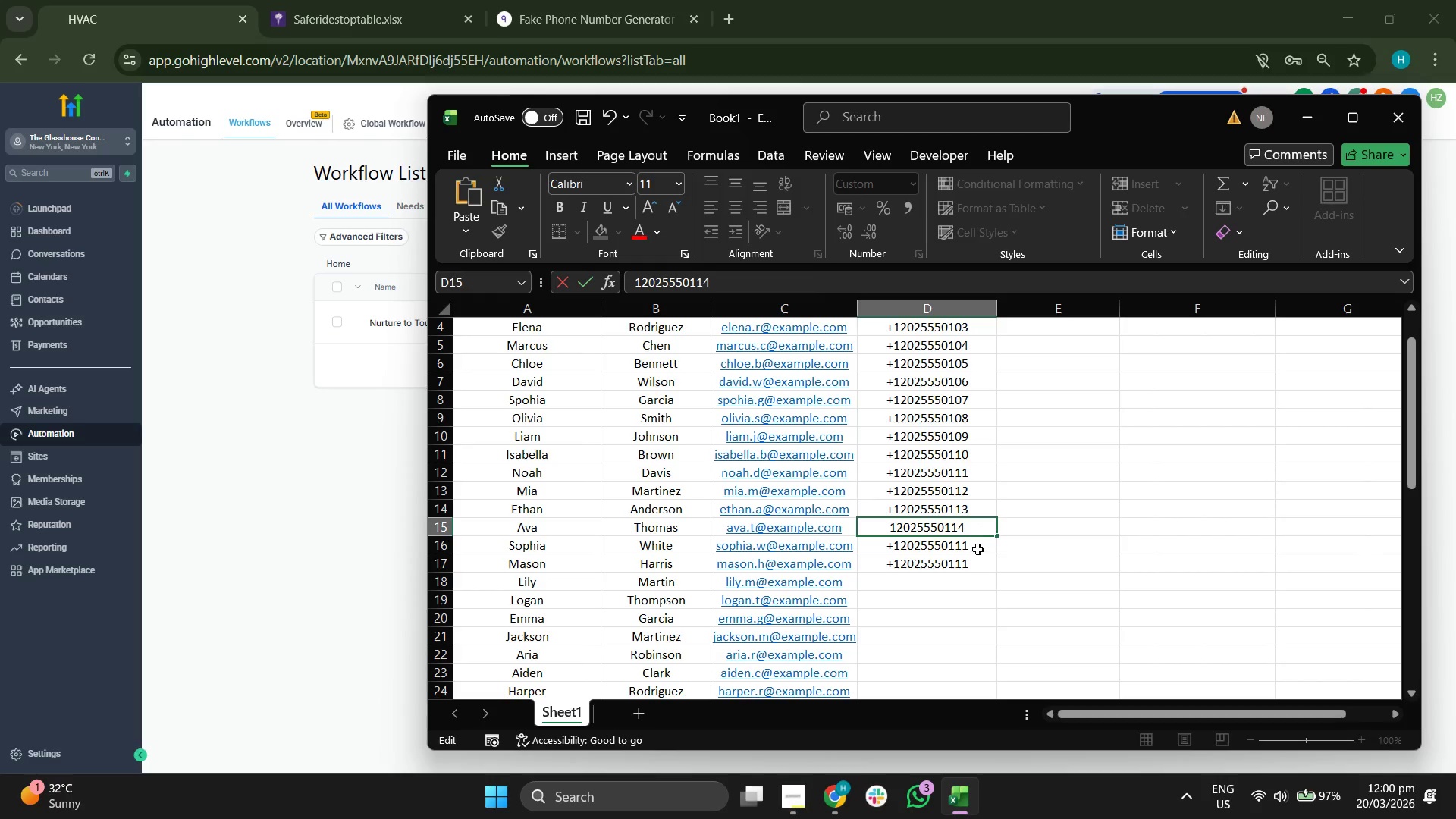 
double_click([979, 546])
 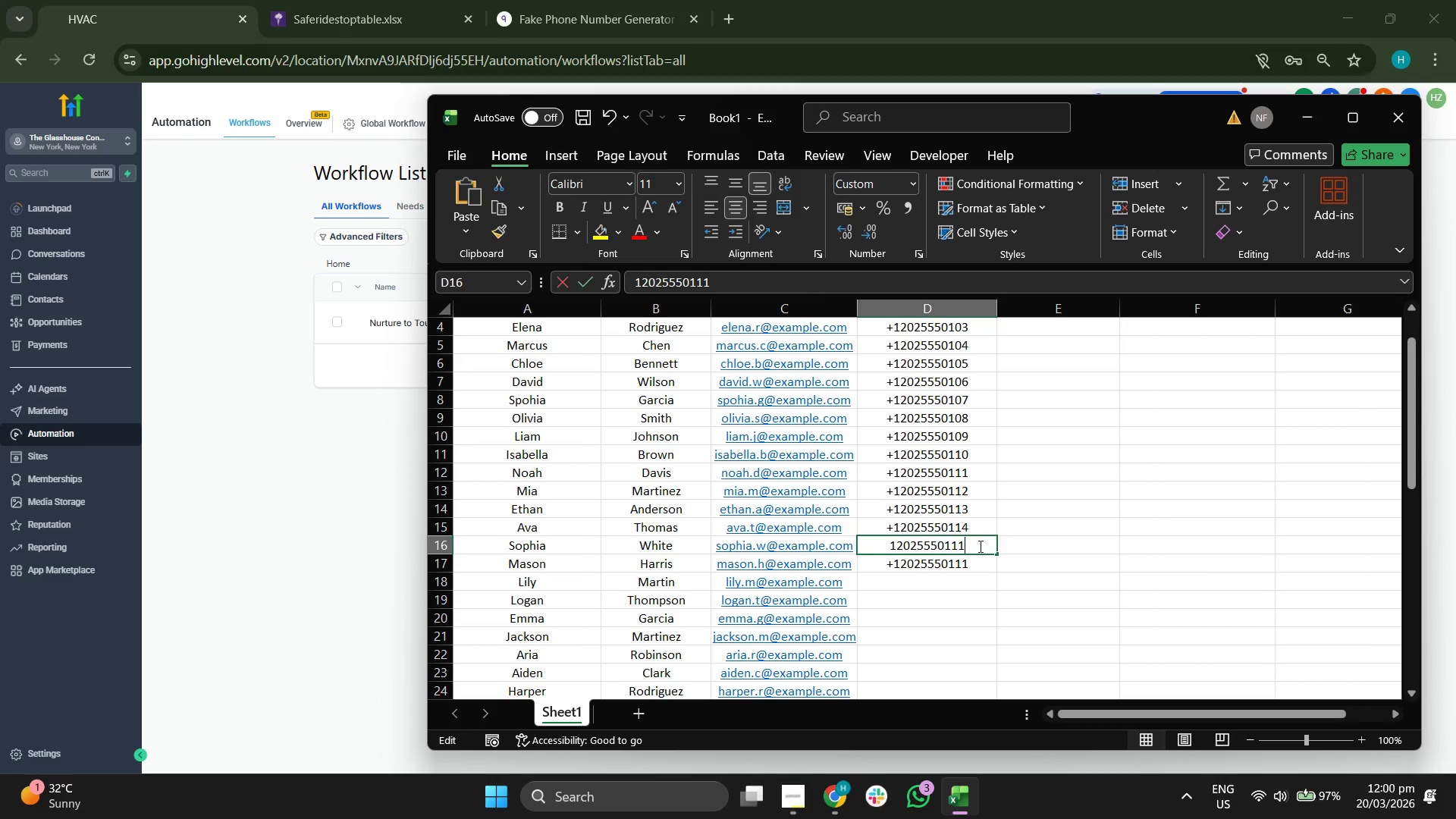 
triple_click([979, 546])
 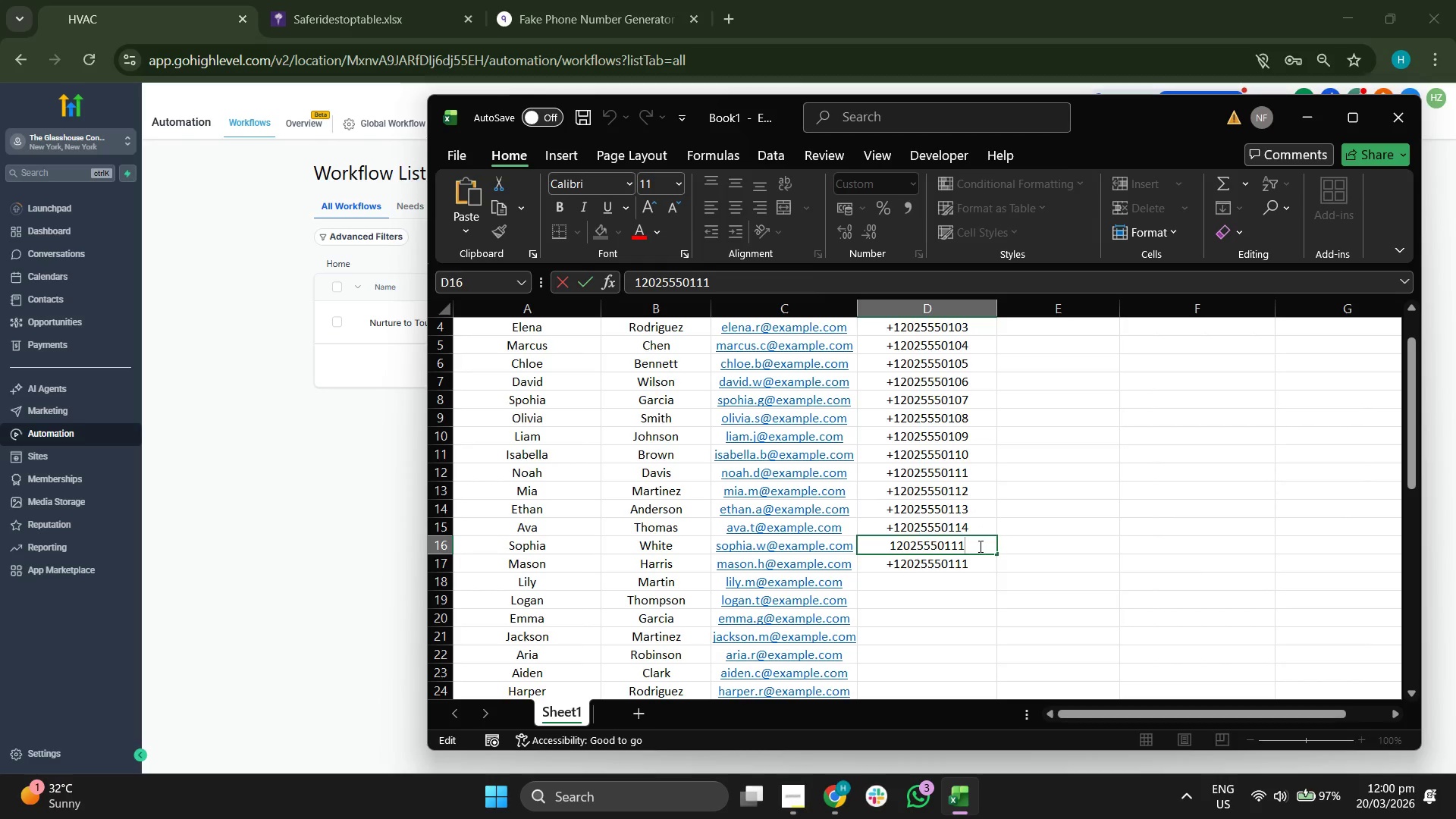 
key(Backspace)
 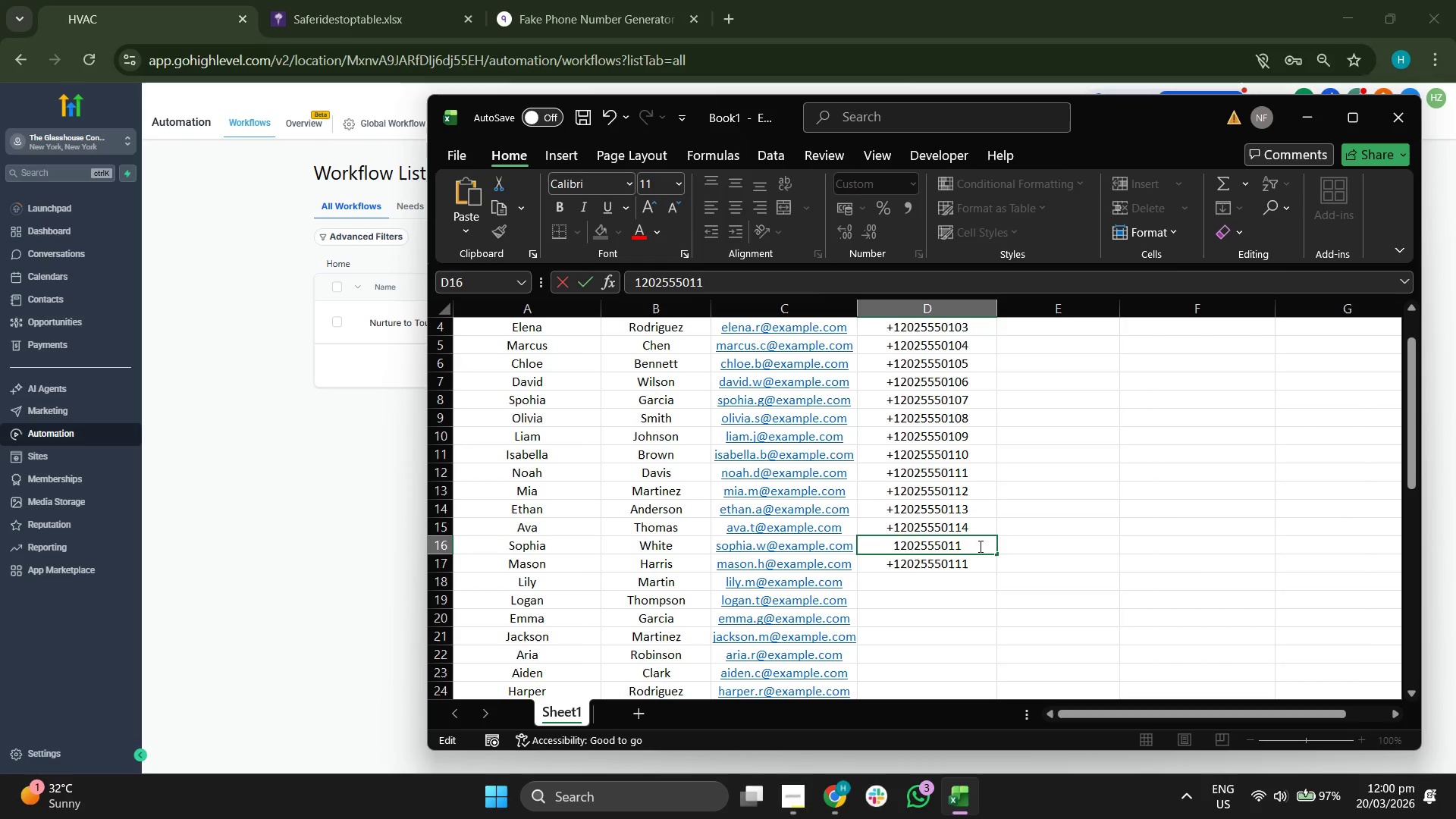 
key(5)
 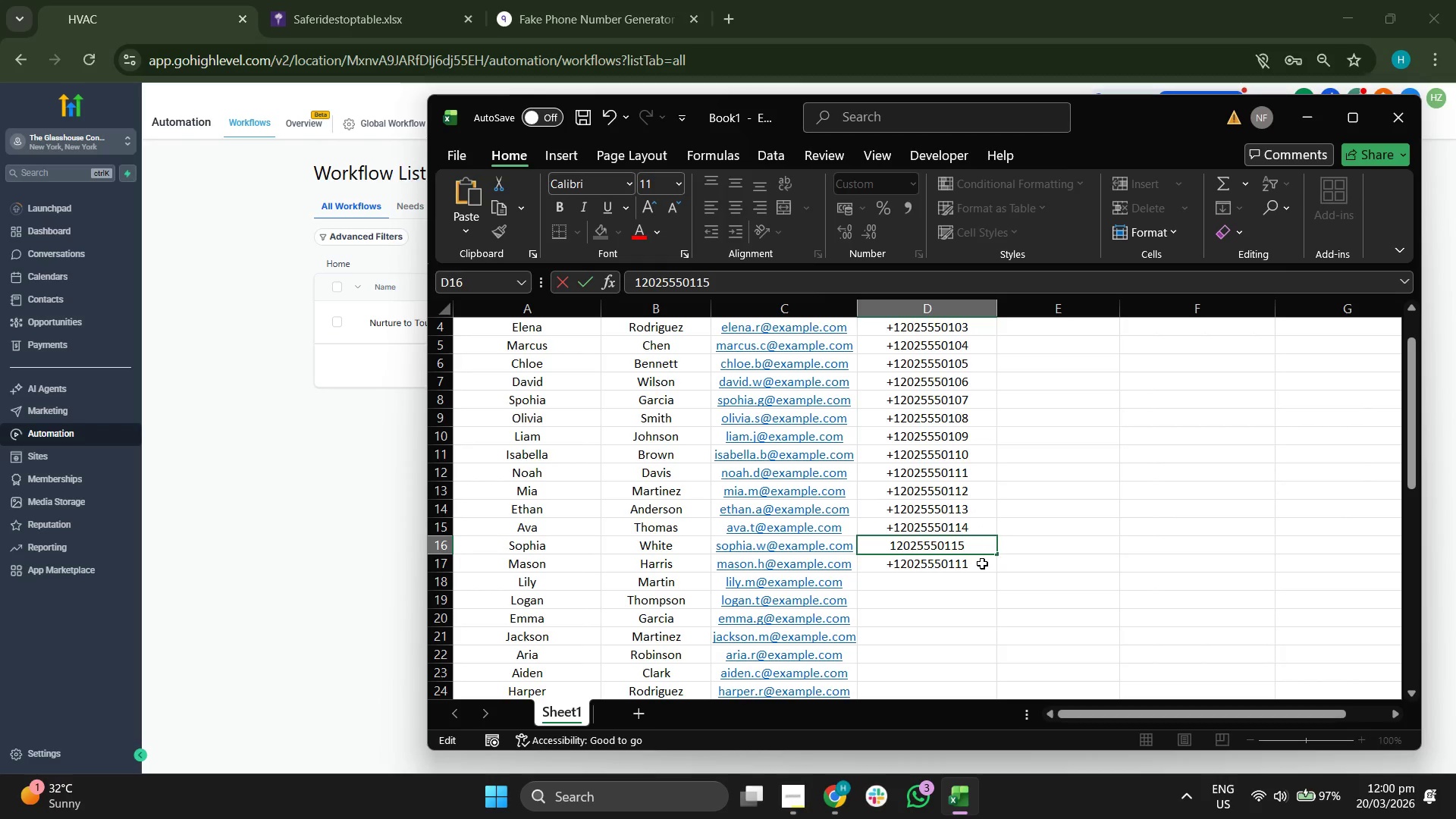 
double_click([983, 561])
 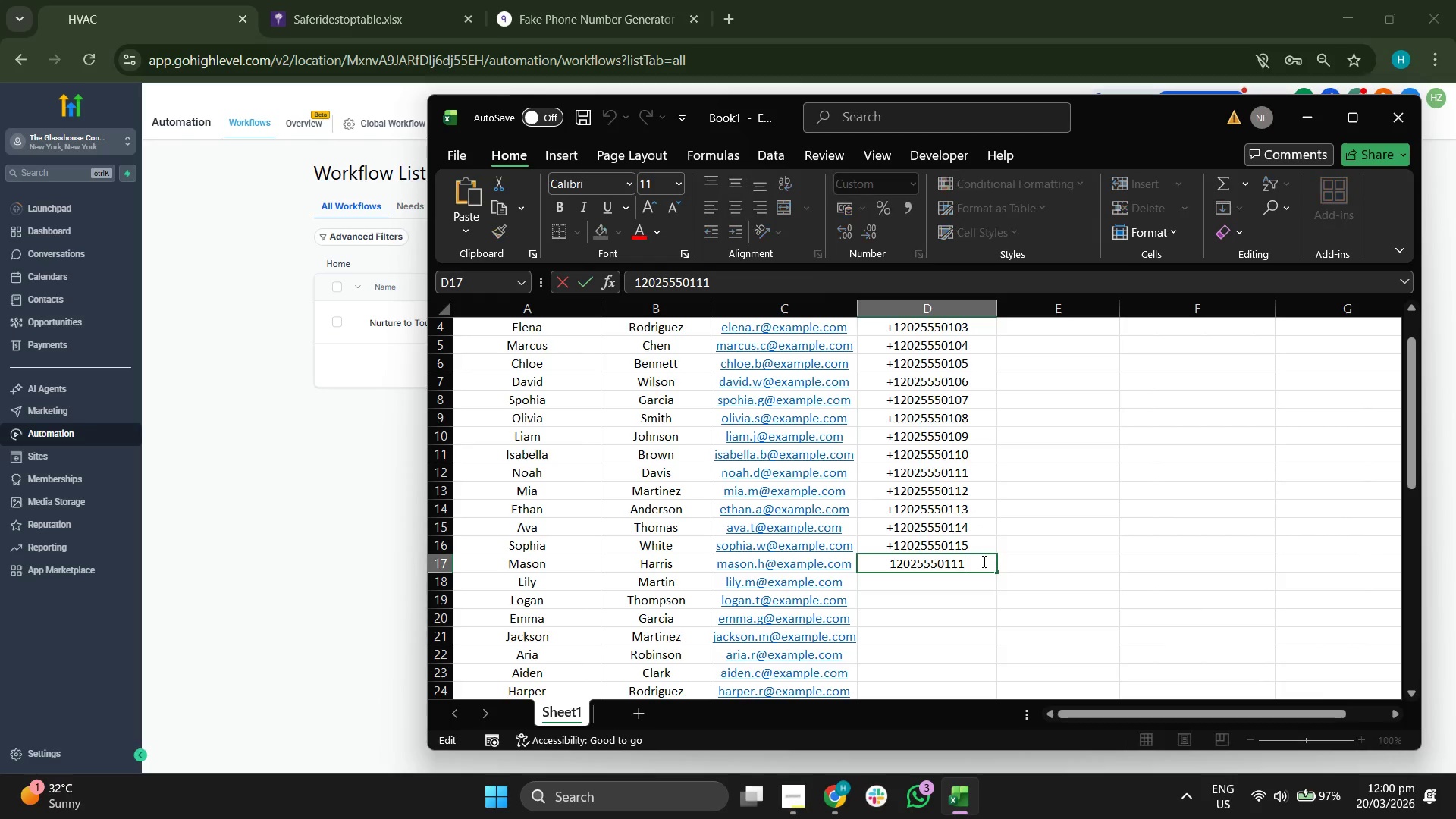 
triple_click([983, 561])
 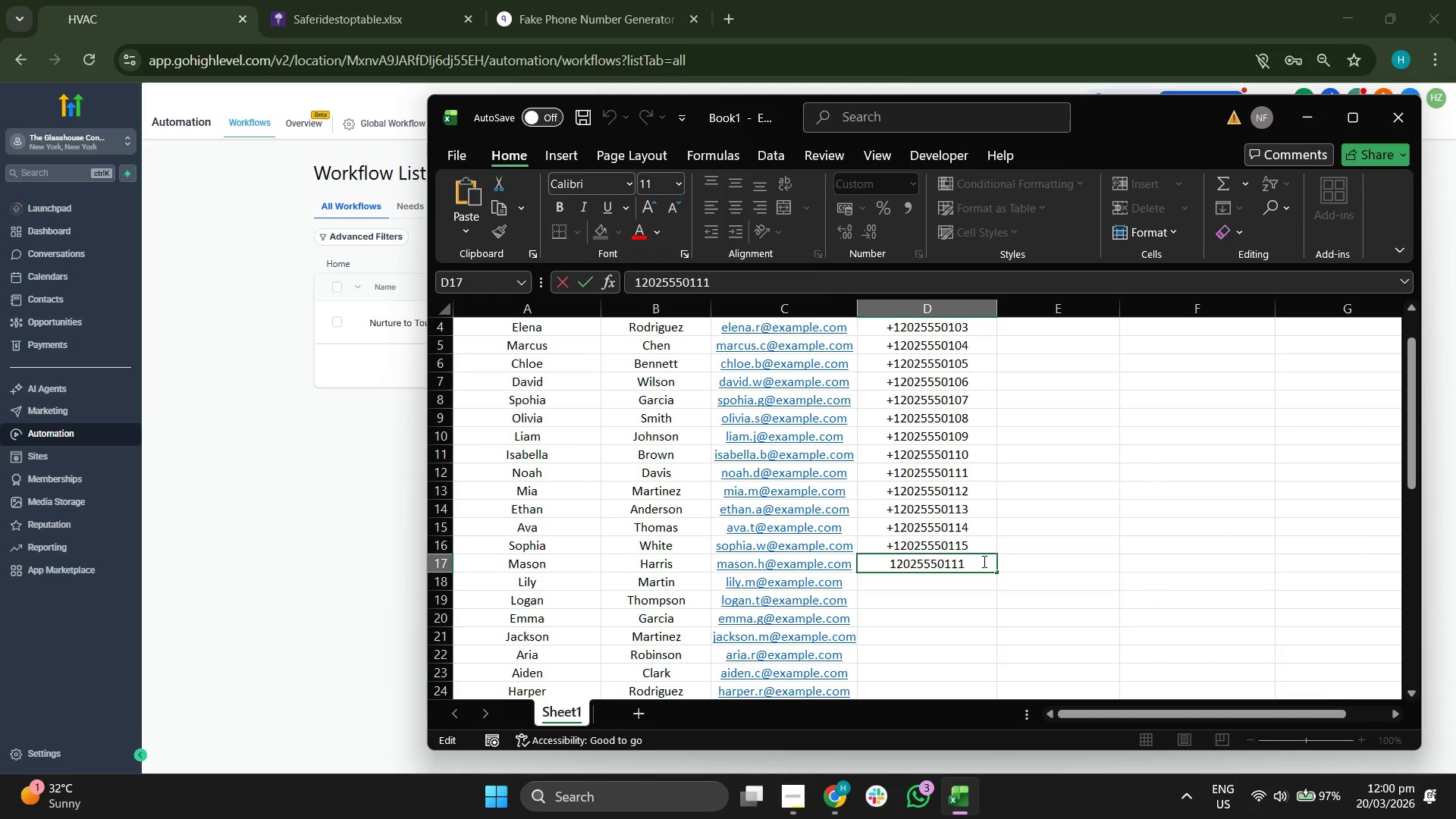 
key(Backspace)
 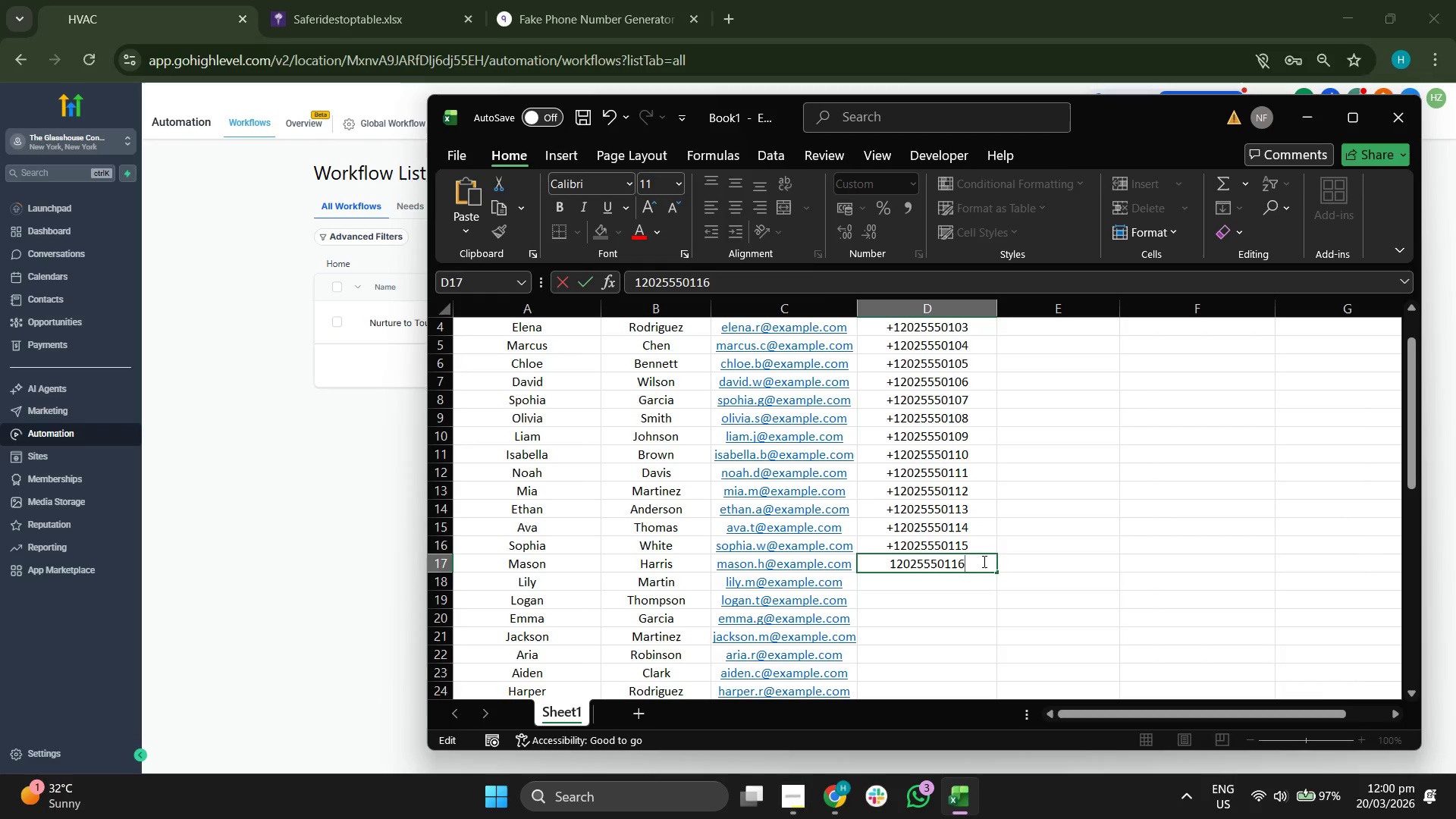 
key(6)
 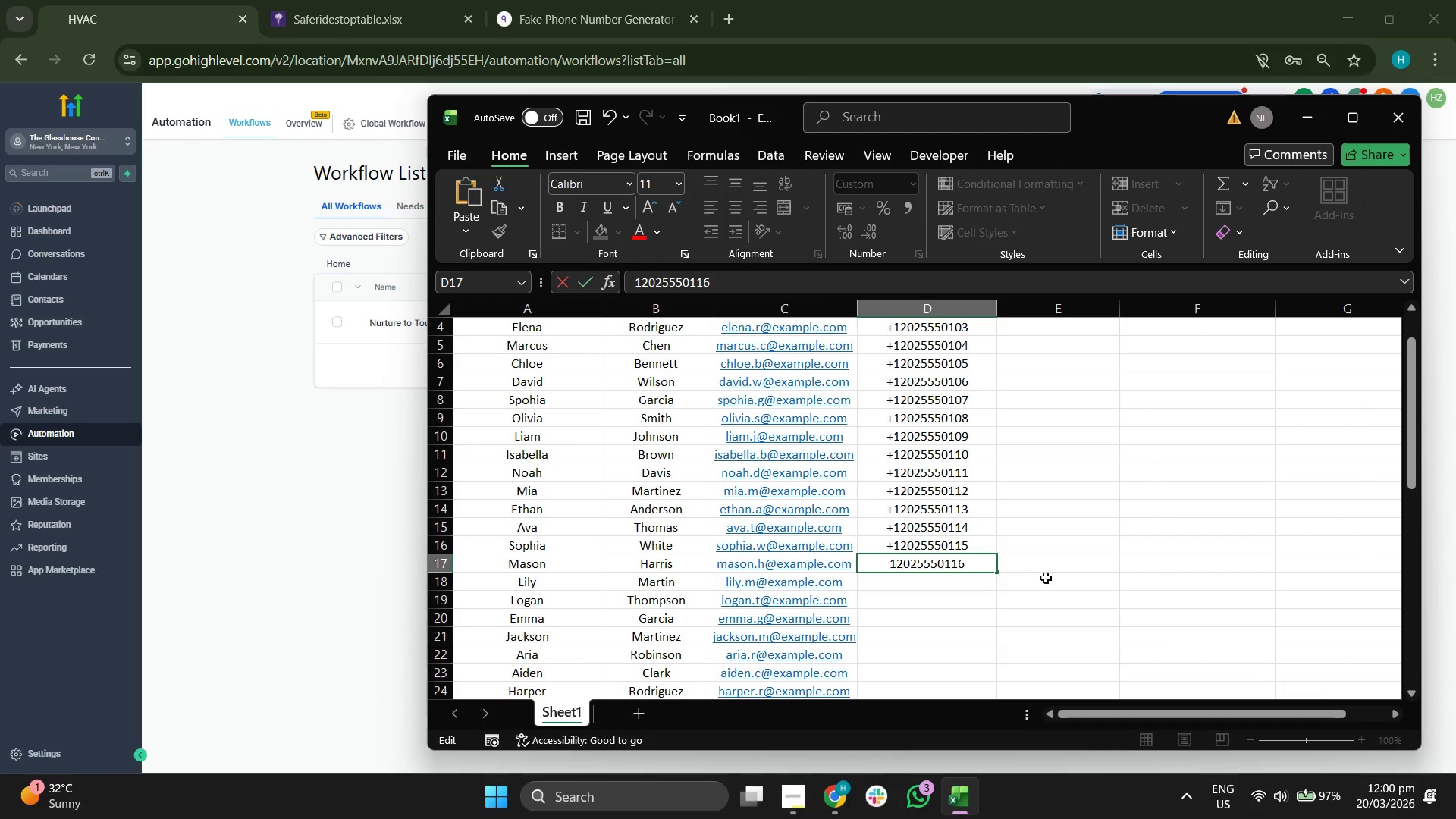 
left_click([1085, 579])
 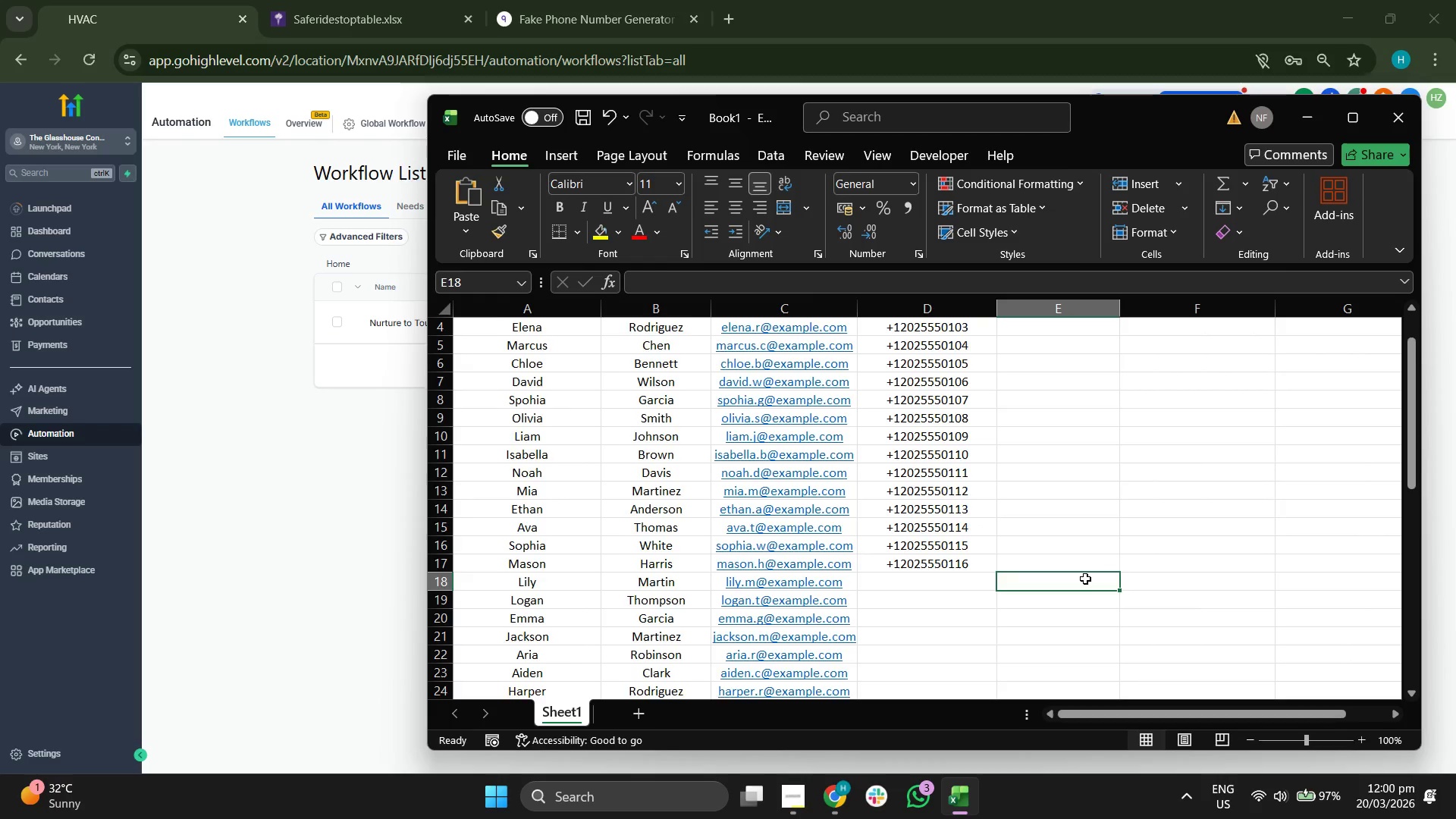 
scroll: coordinate [1085, 579], scroll_direction: down, amount: 3.0
 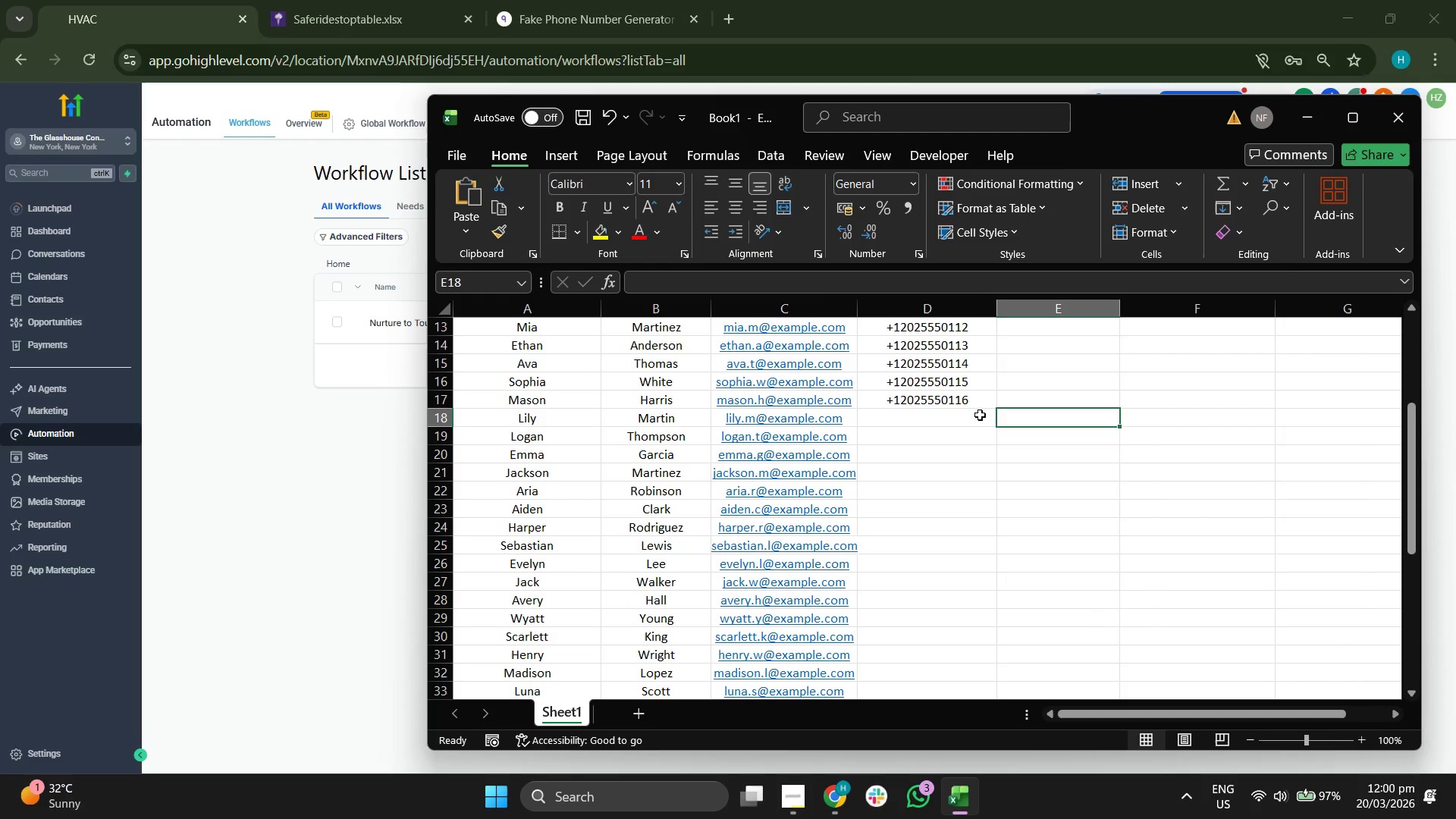 
left_click([975, 406])
 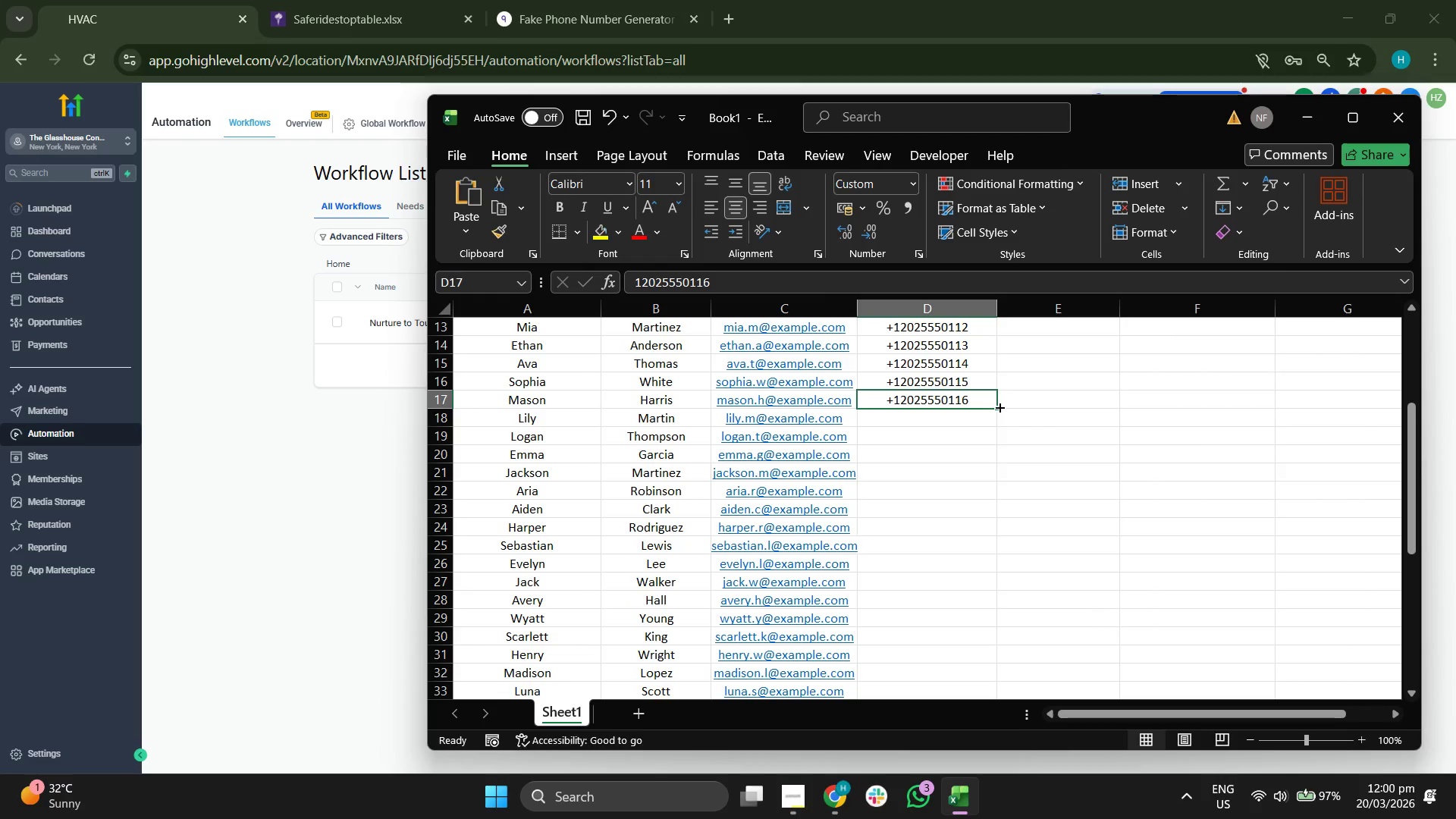 
left_click_drag(start_coordinate=[999, 406], to_coordinate=[969, 660])
 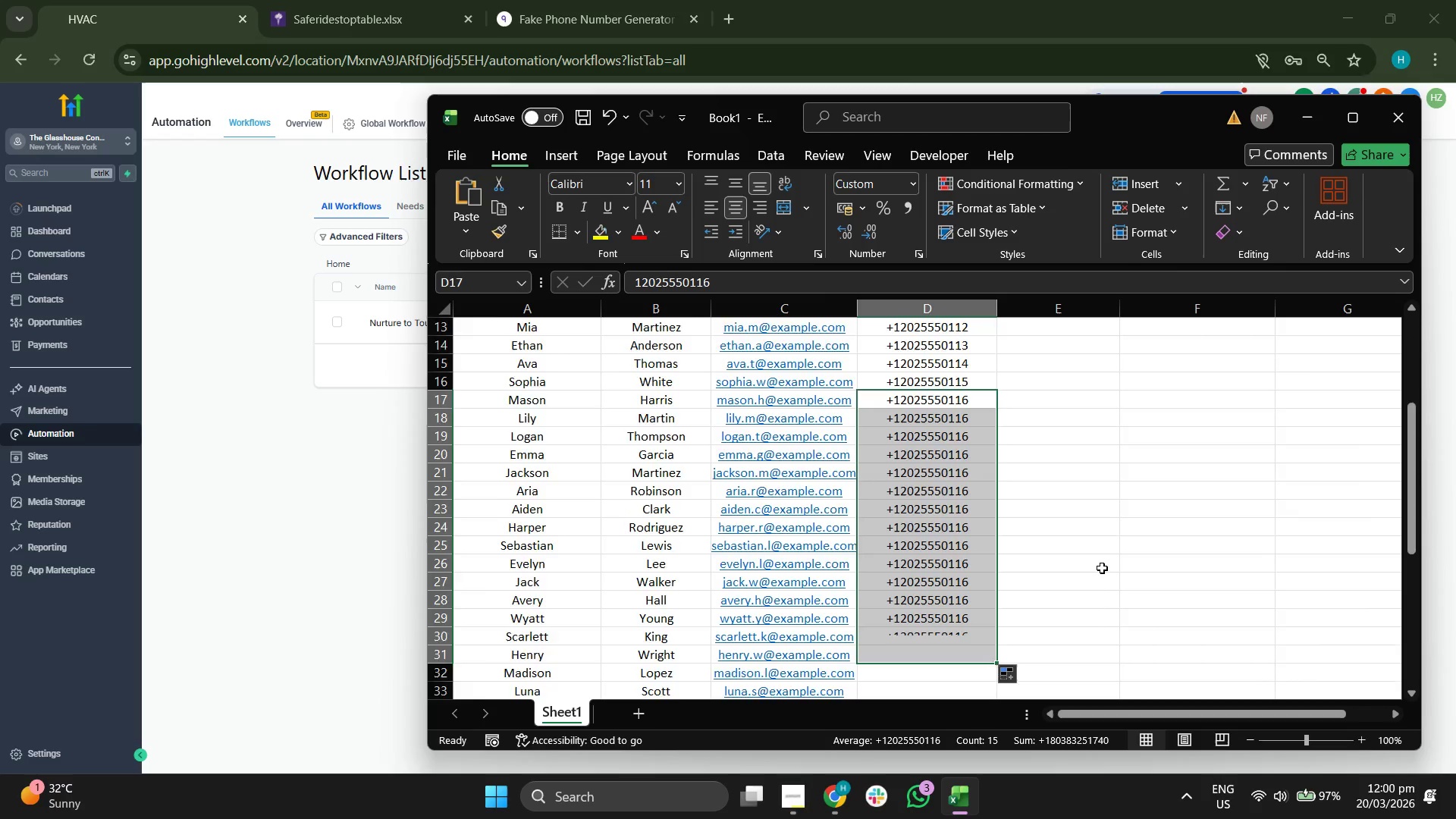 
scroll: coordinate [1102, 568], scroll_direction: down, amount: 3.0
 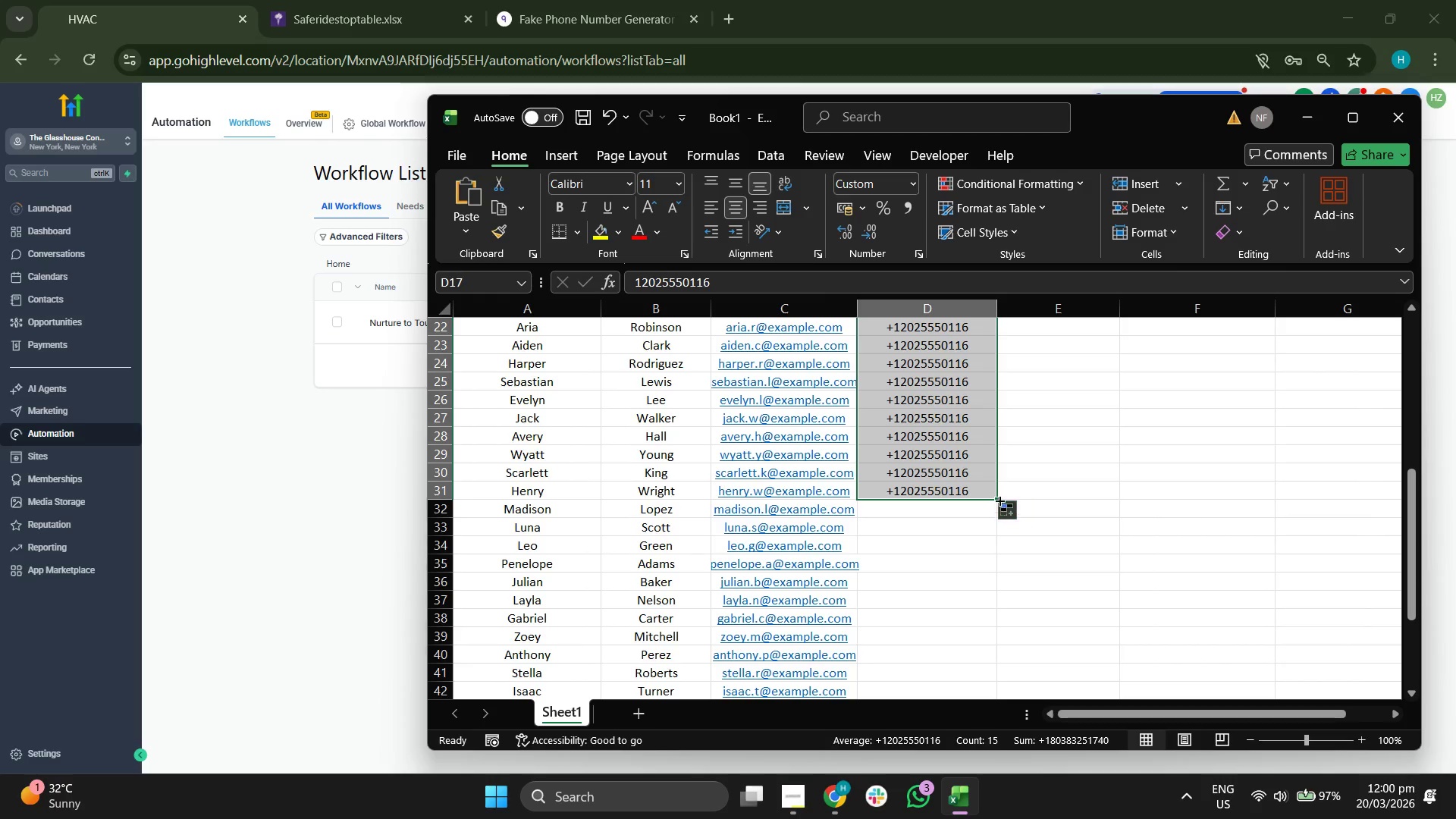 
left_click_drag(start_coordinate=[996, 499], to_coordinate=[971, 676])
 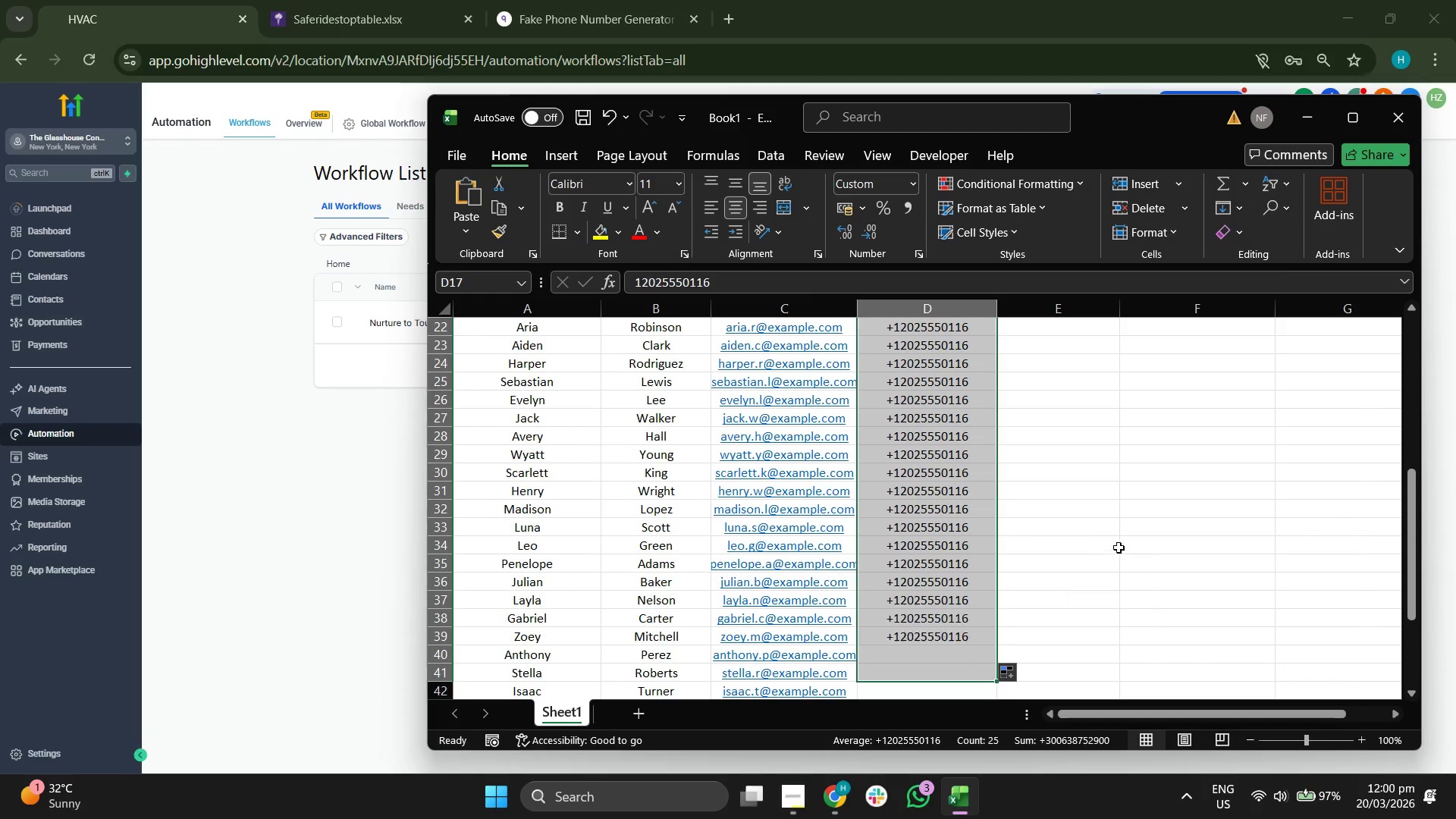 
scroll: coordinate [1119, 548], scroll_direction: down, amount: 4.0
 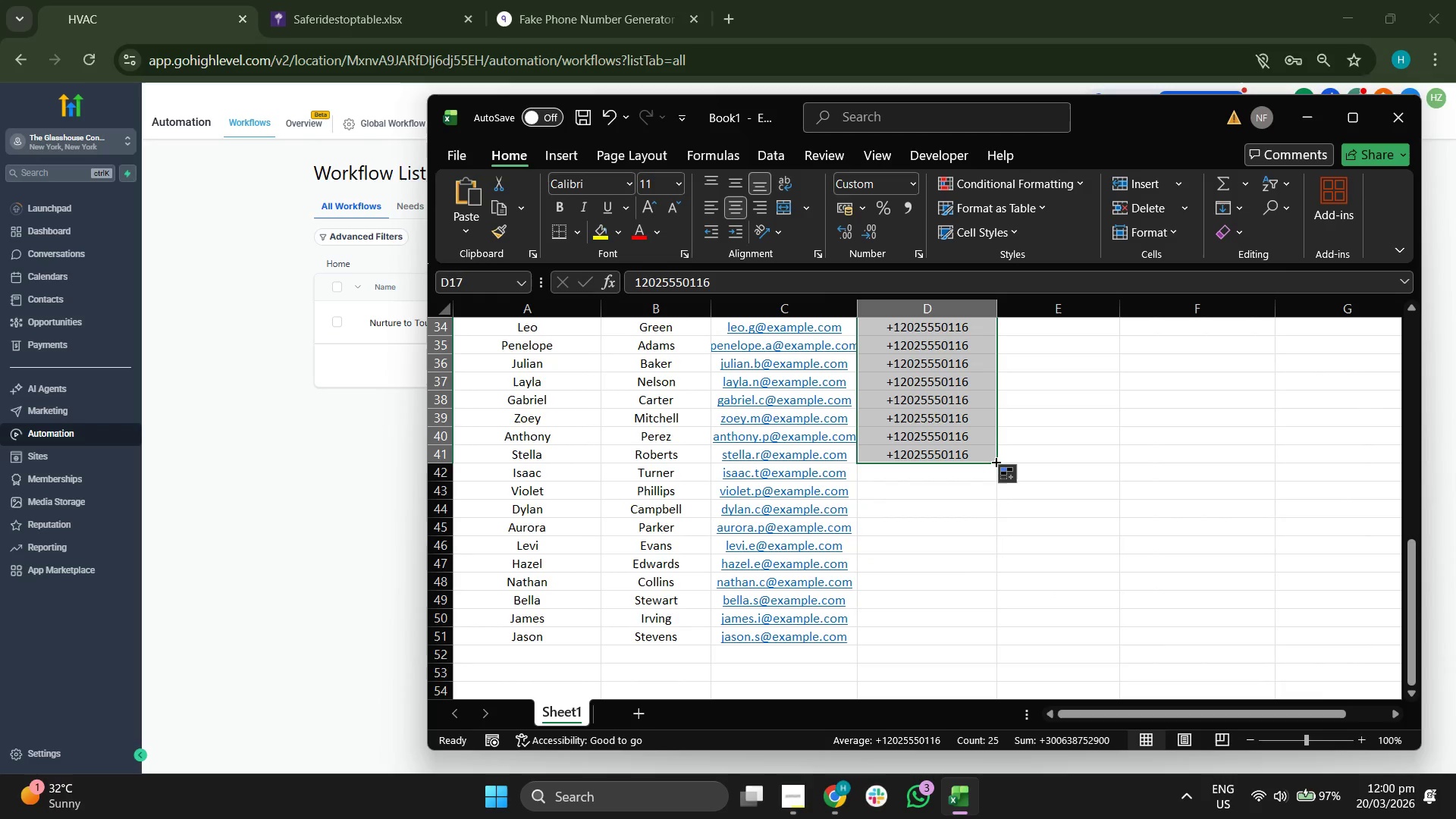 
left_click_drag(start_coordinate=[995, 463], to_coordinate=[960, 636])
 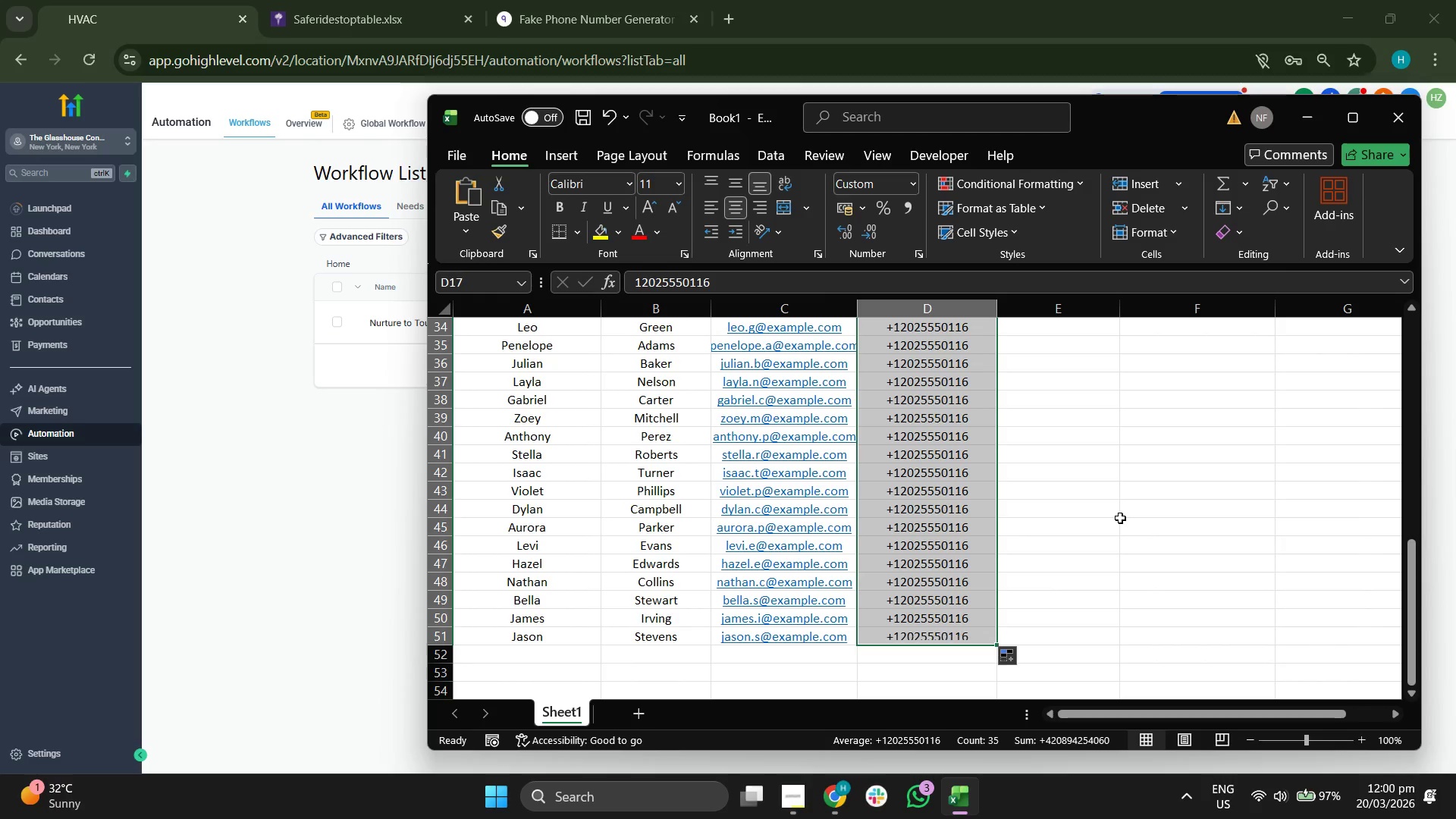 
scroll: coordinate [1120, 518], scroll_direction: up, amount: 7.0
 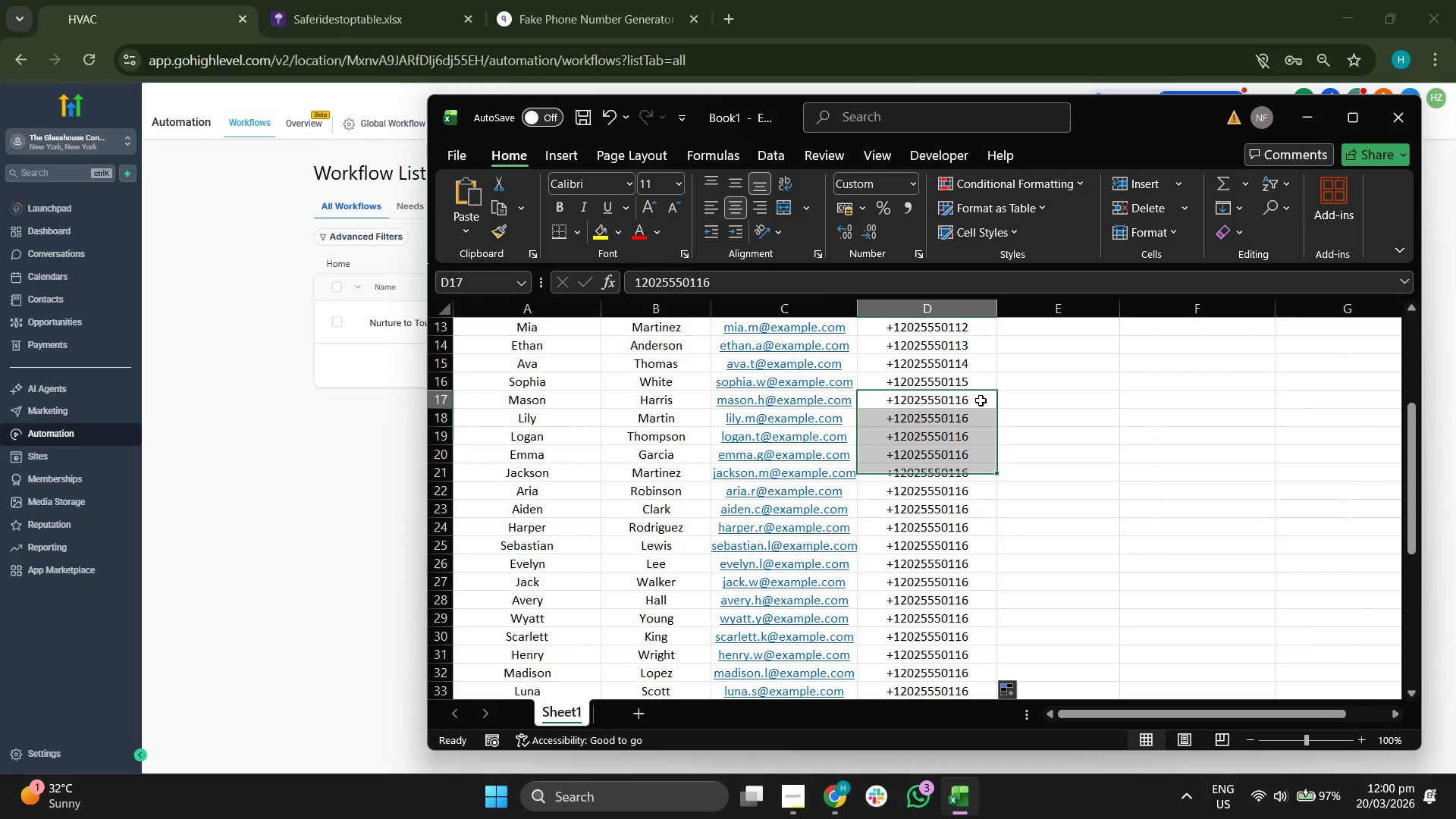 
double_click([977, 416])
 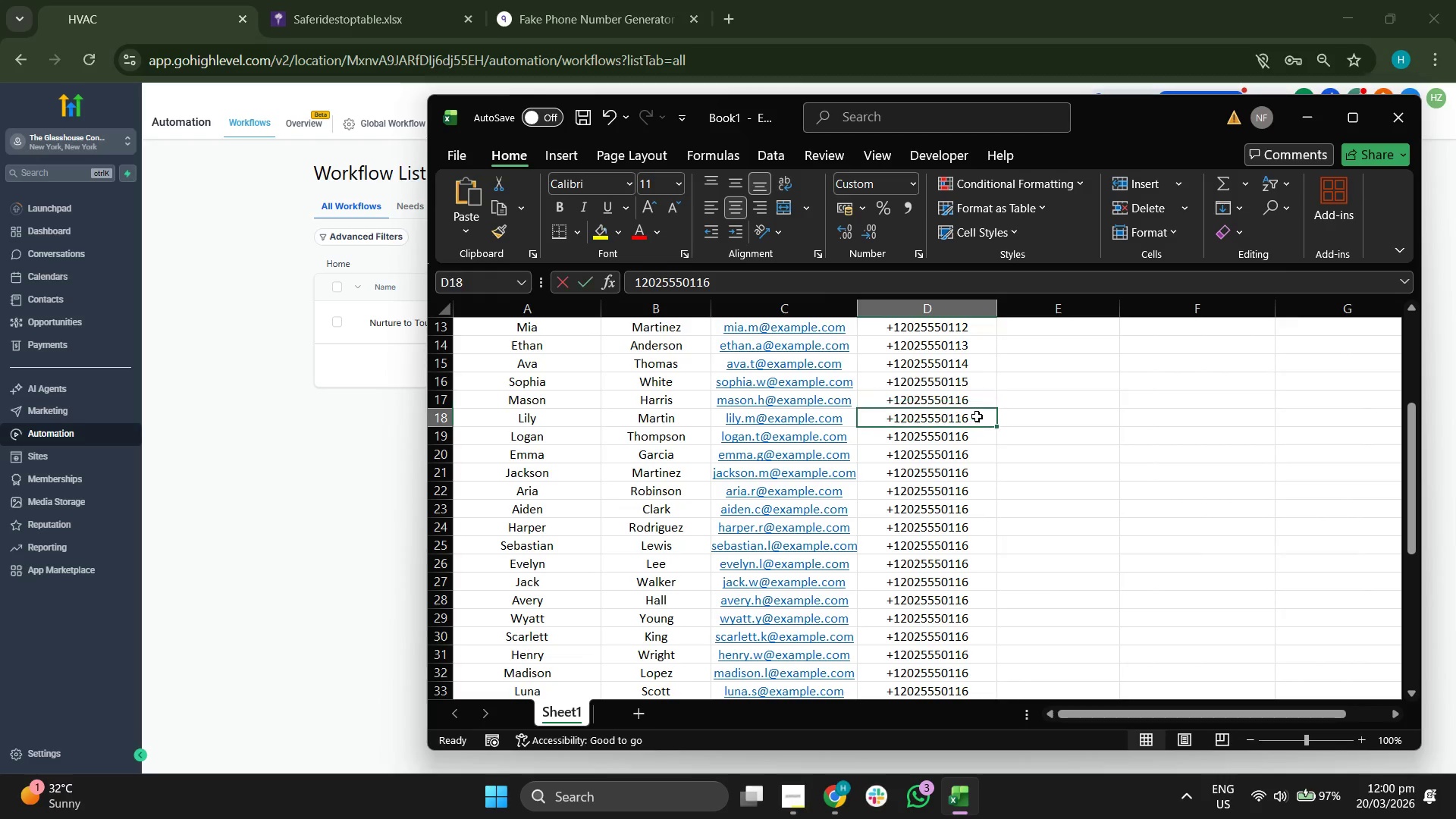 
triple_click([977, 416])
 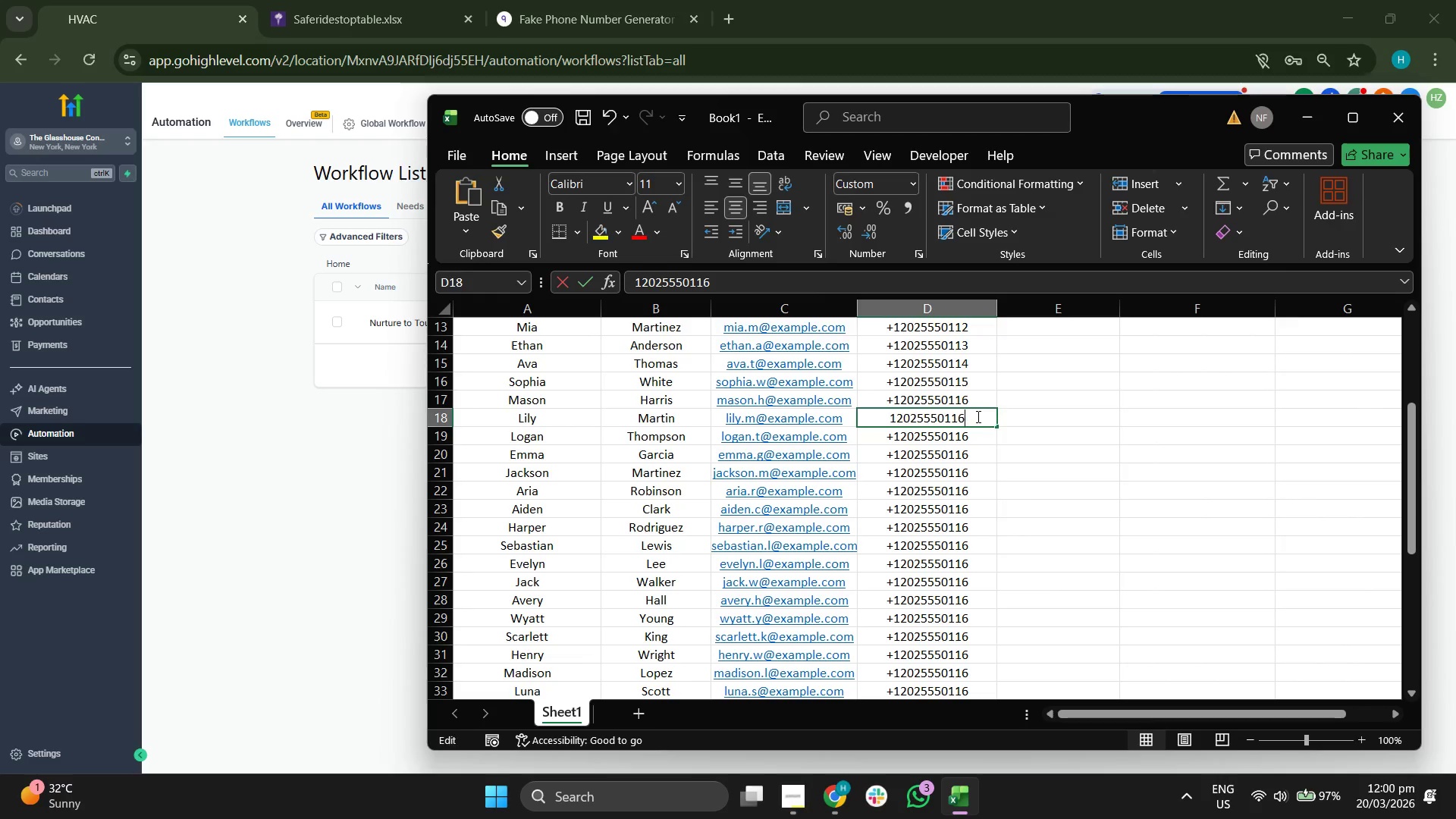 
triple_click([977, 416])
 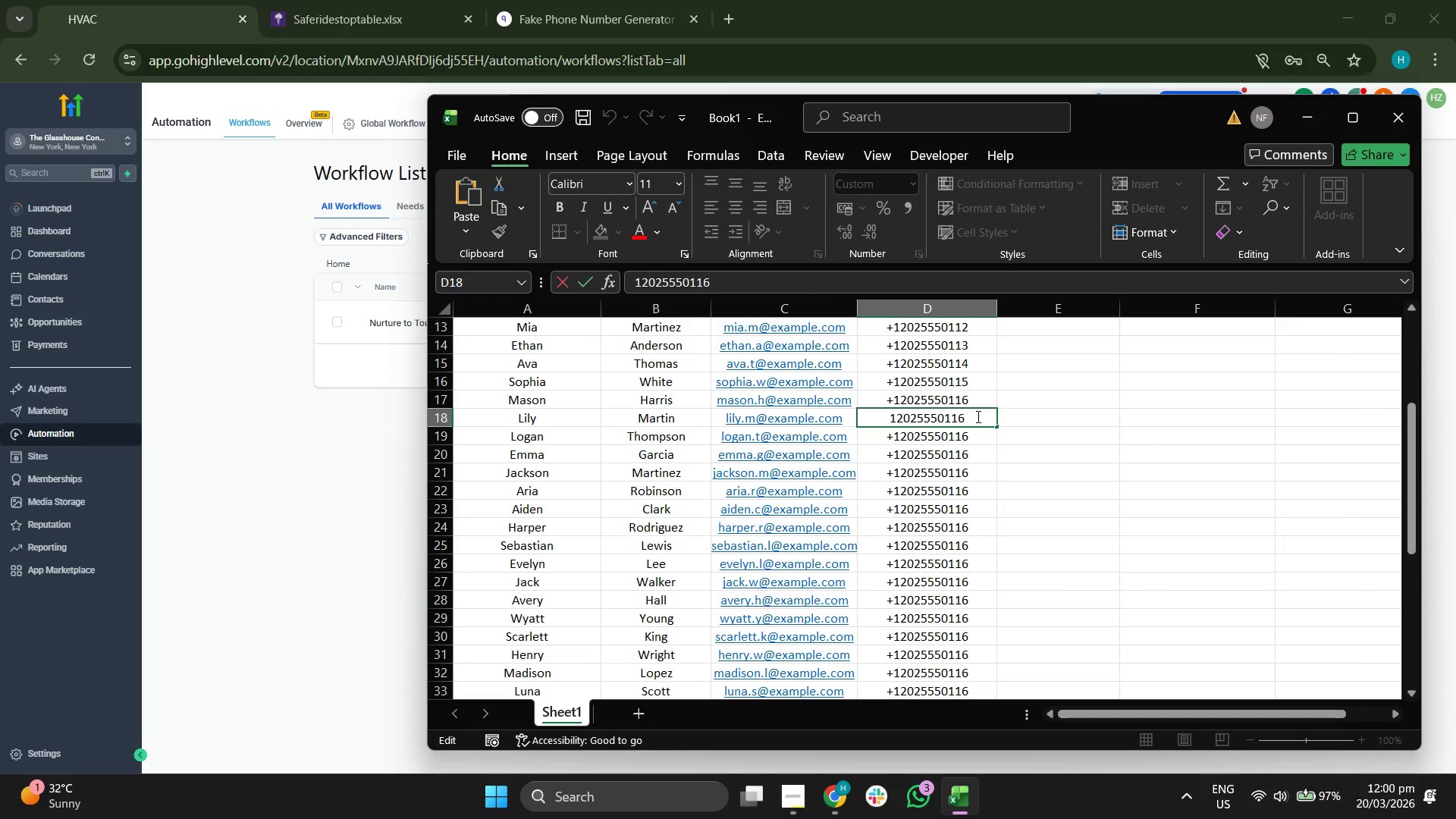 
key(Backspace)
 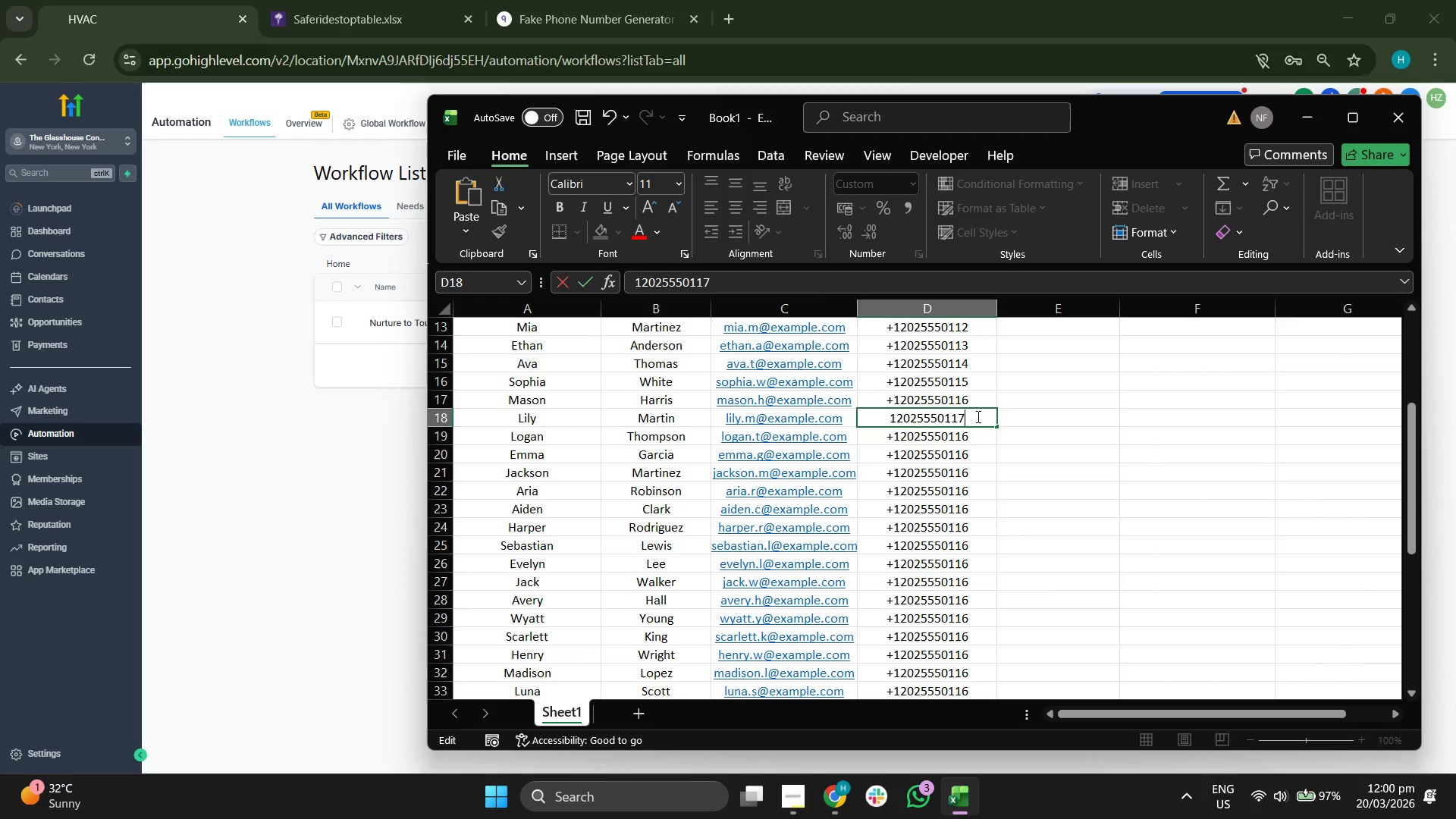 
key(7)
 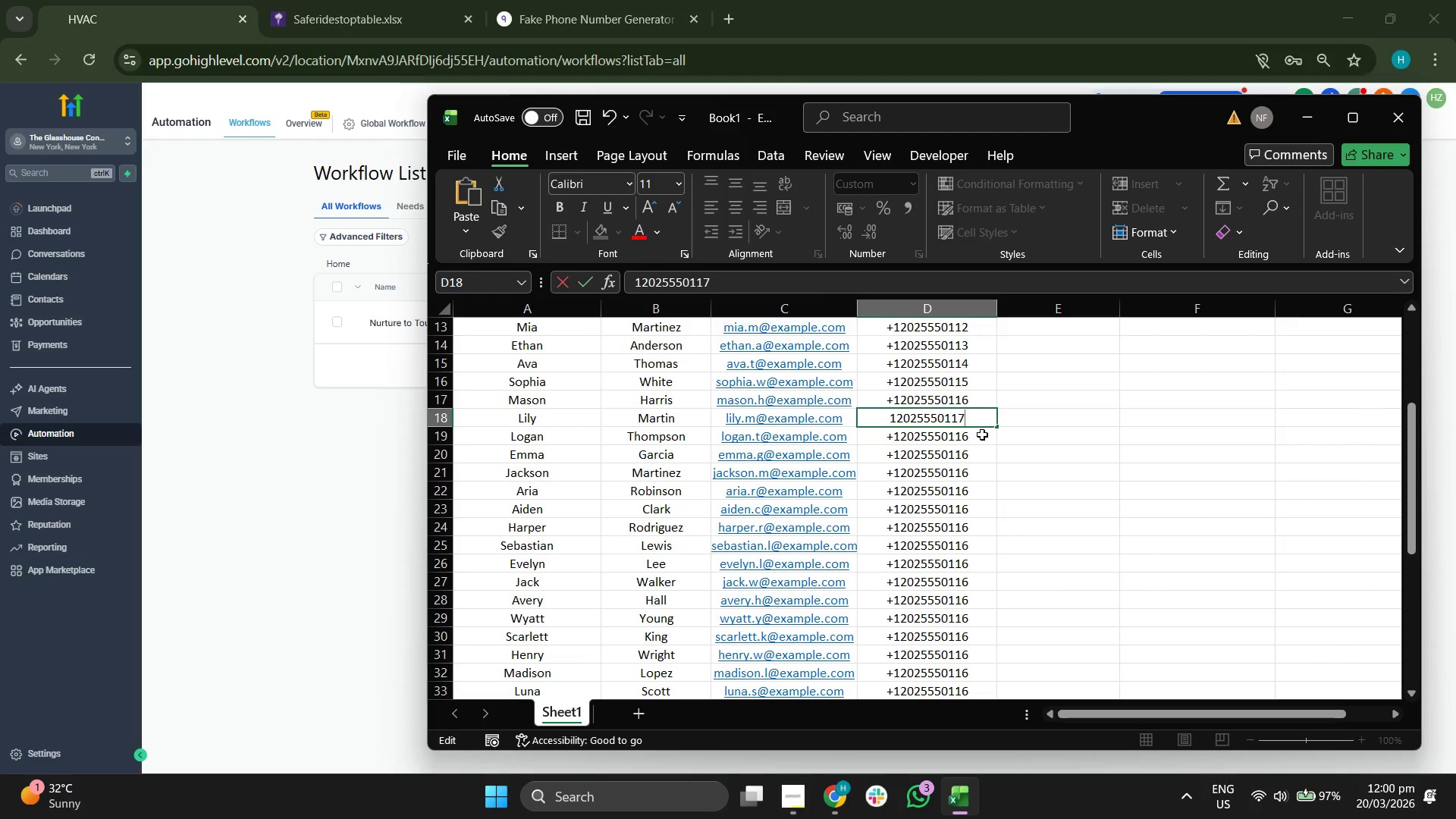 
double_click([981, 435])
 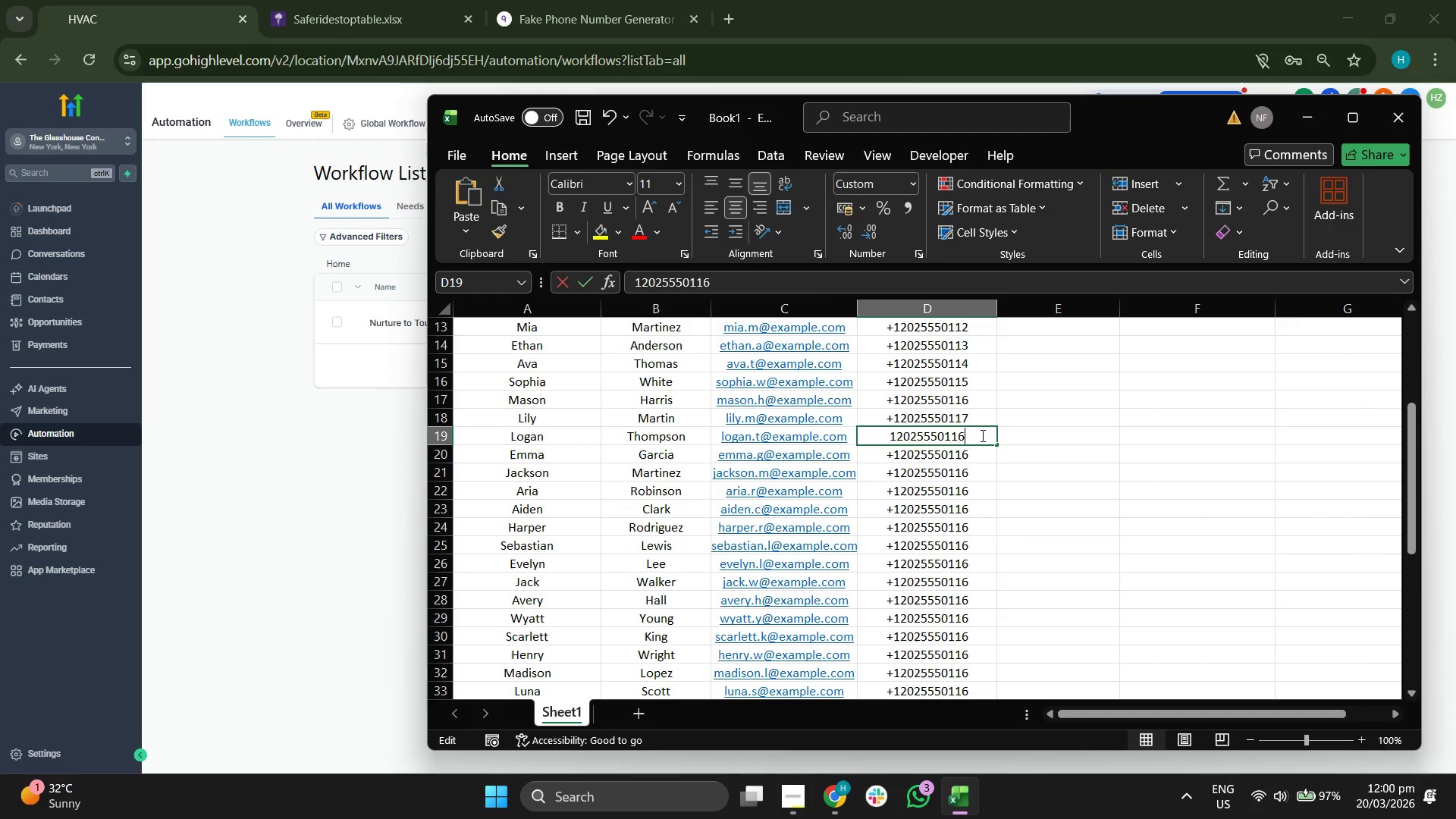 
triple_click([981, 435])
 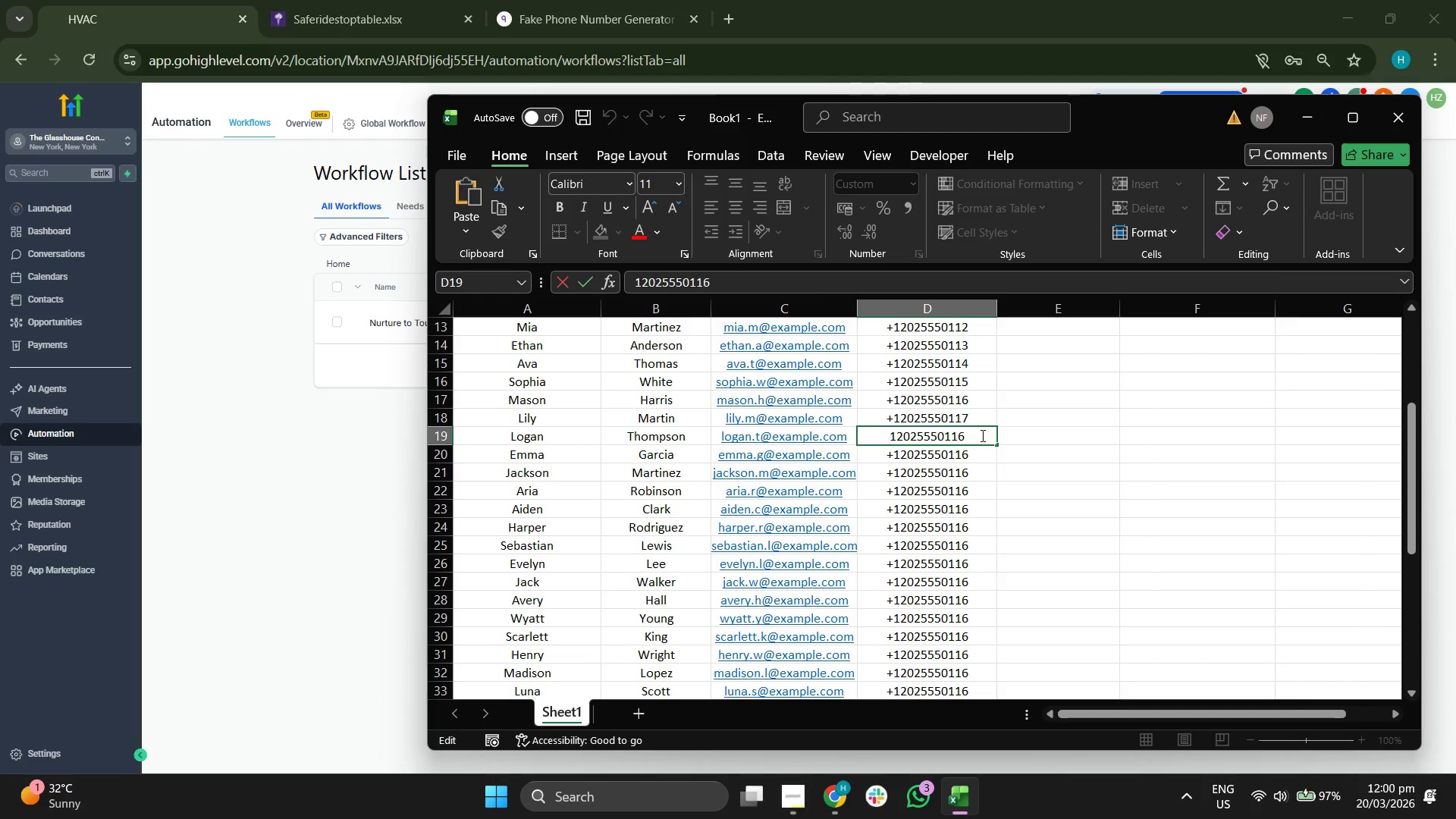 
key(Backspace)
 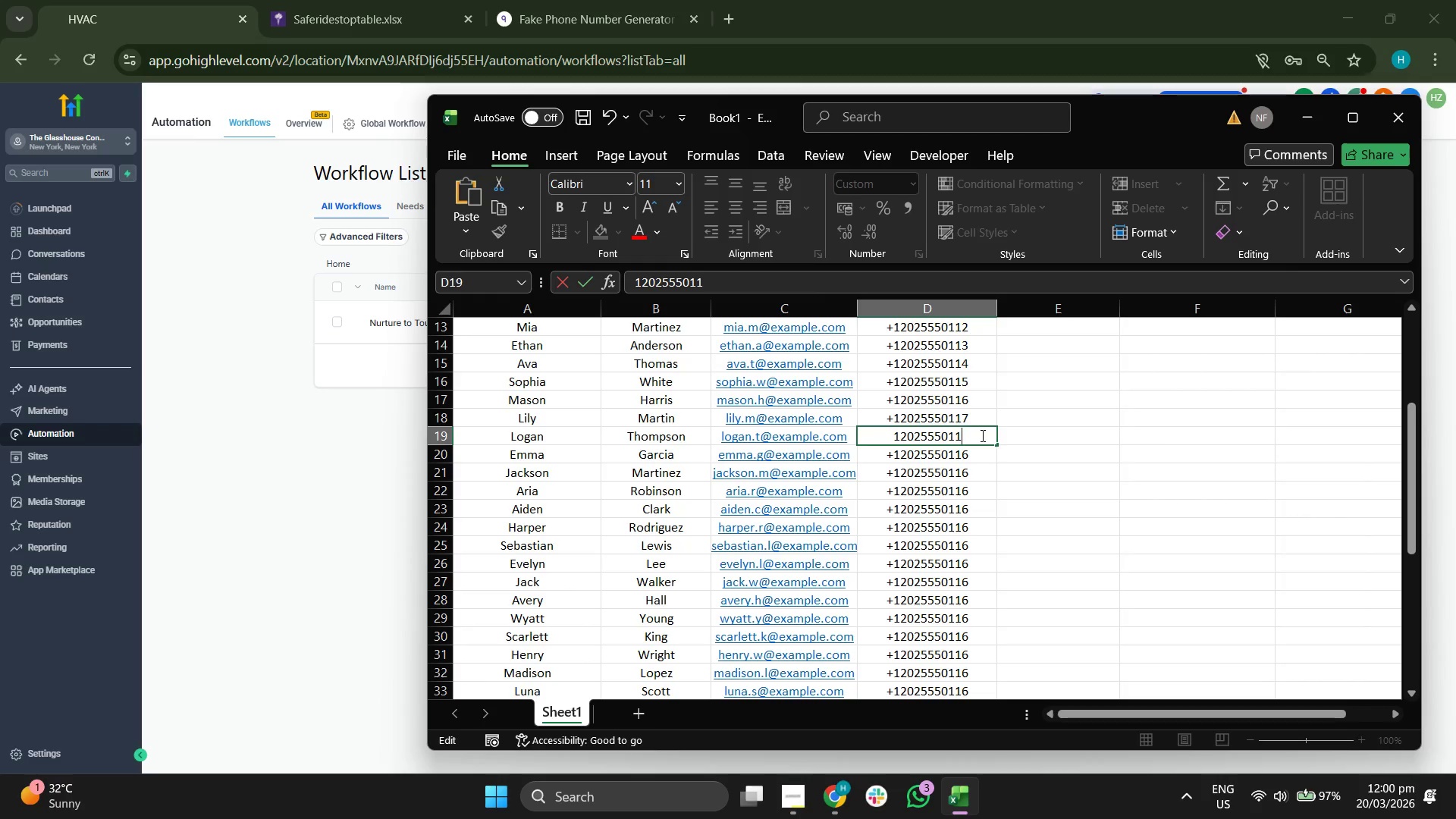 
key(8)
 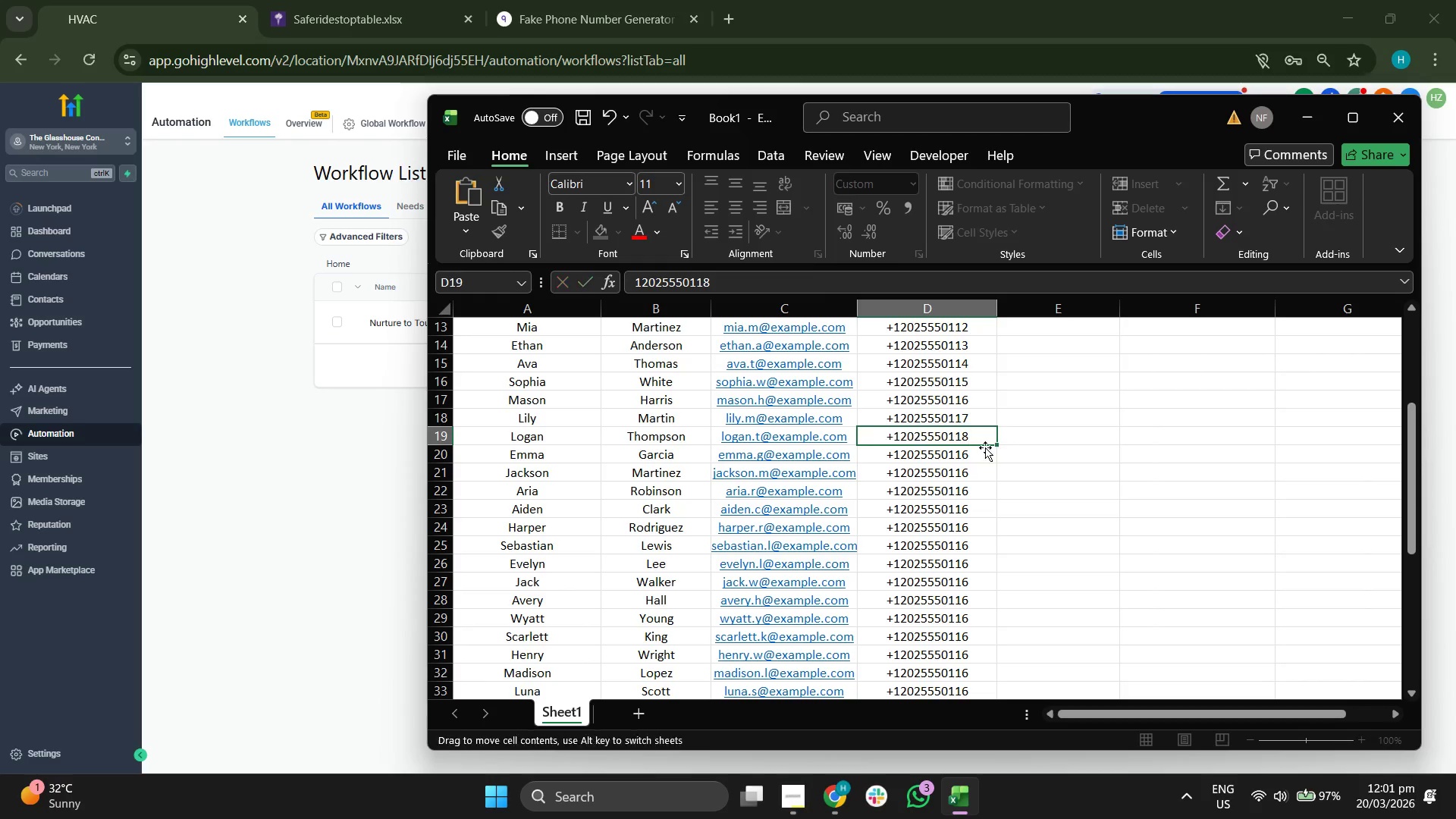 
double_click([986, 452])
 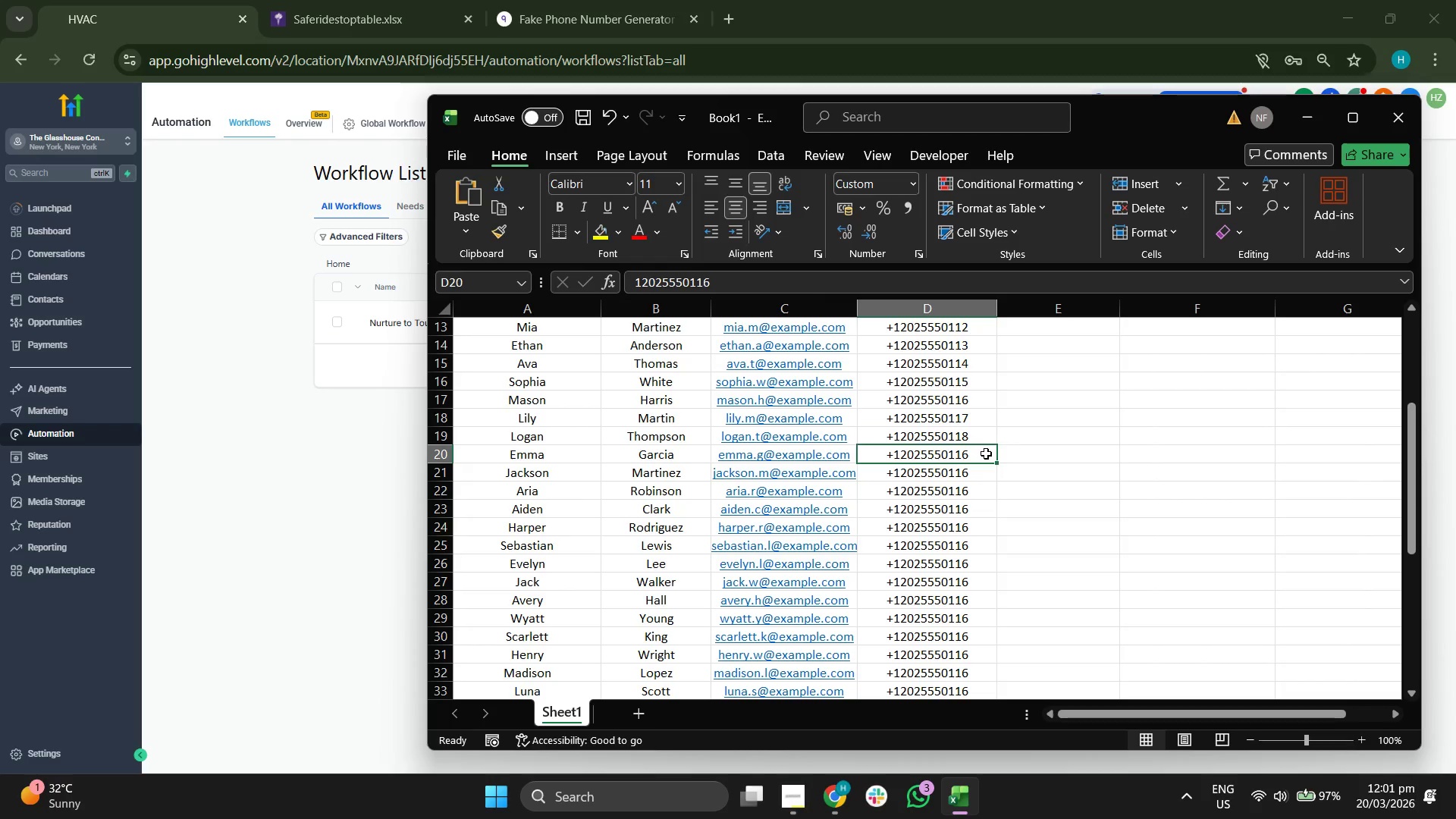 
triple_click([986, 453])
 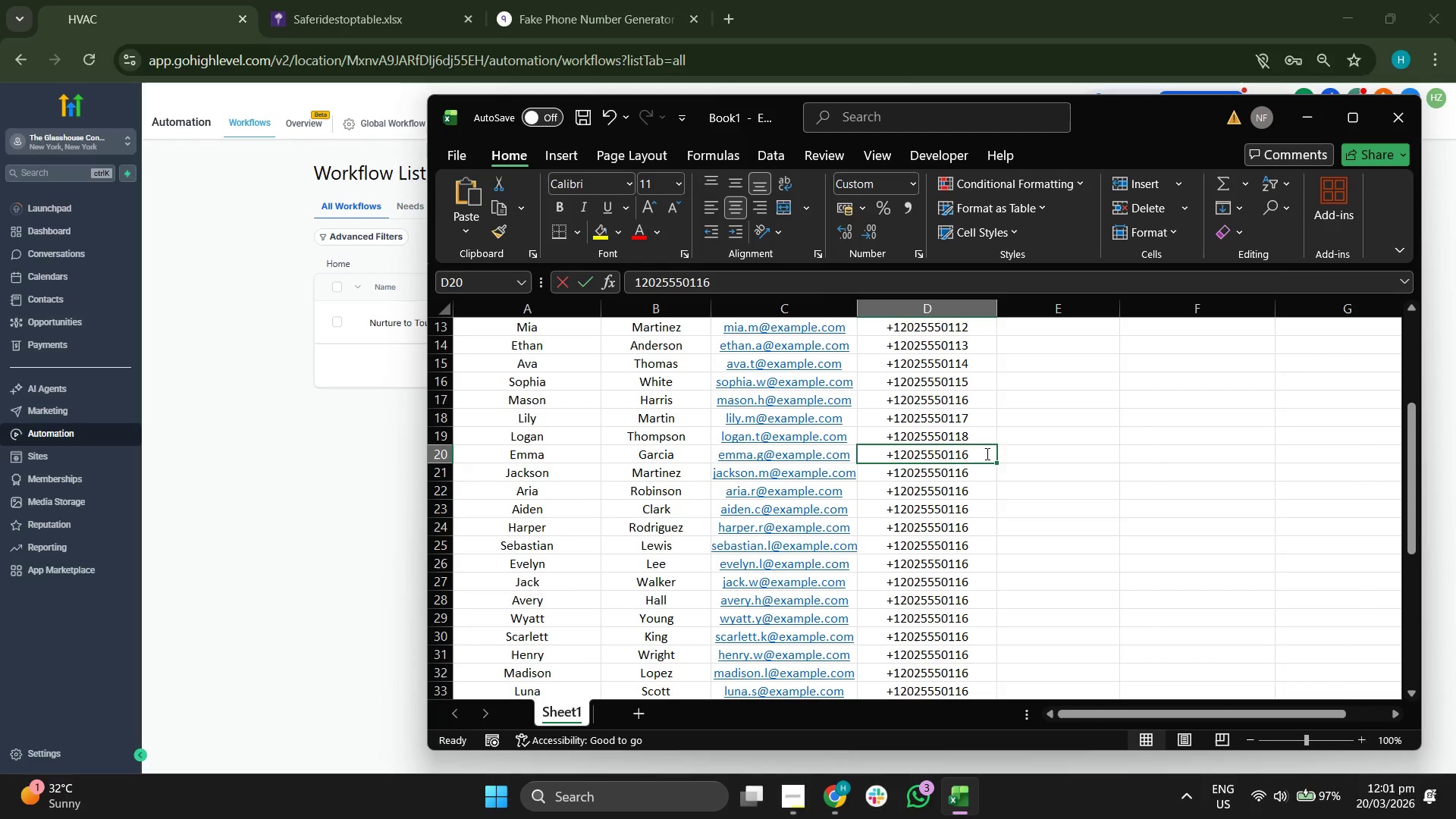 
triple_click([986, 453])
 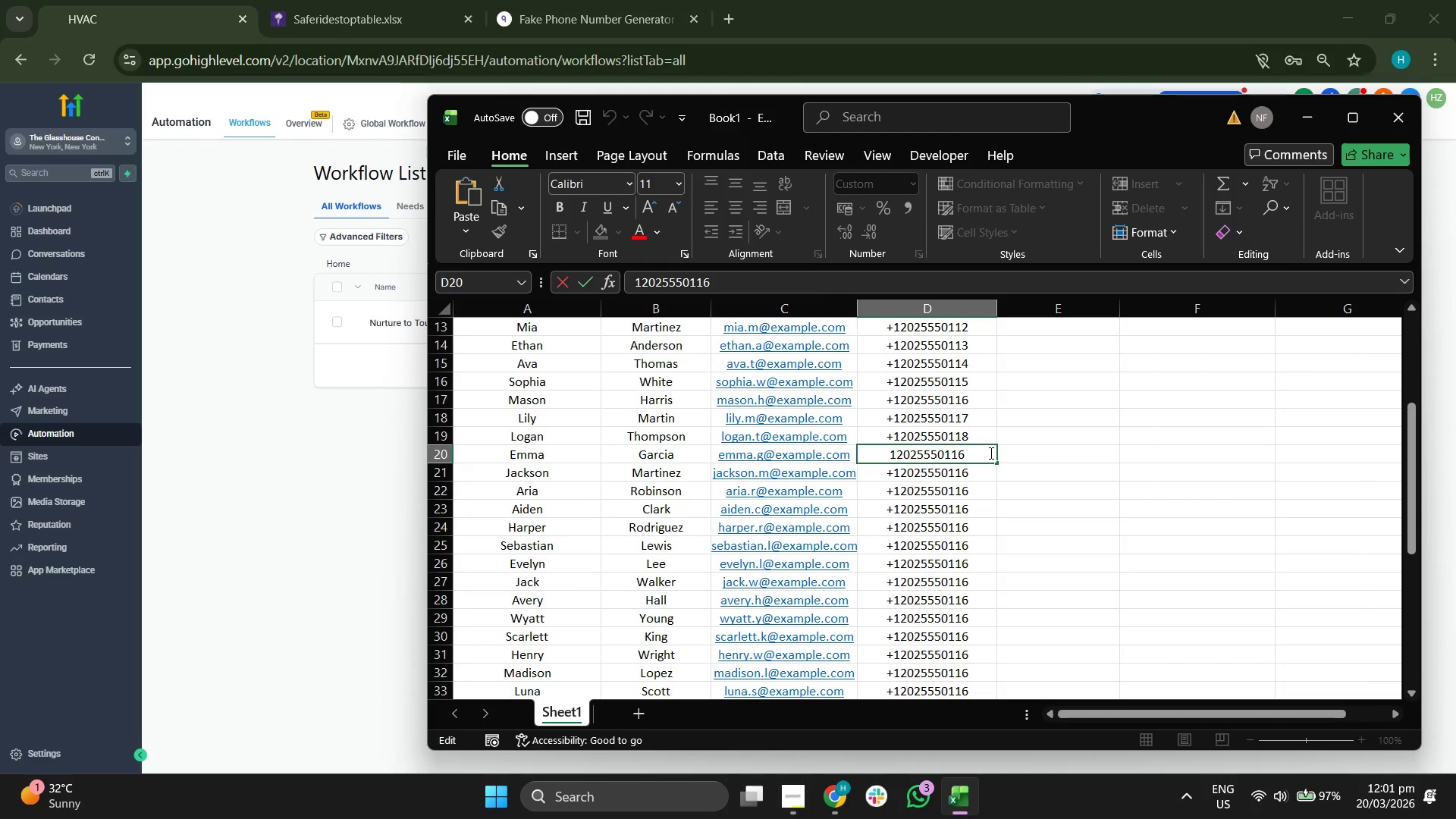 
key(Backspace)
 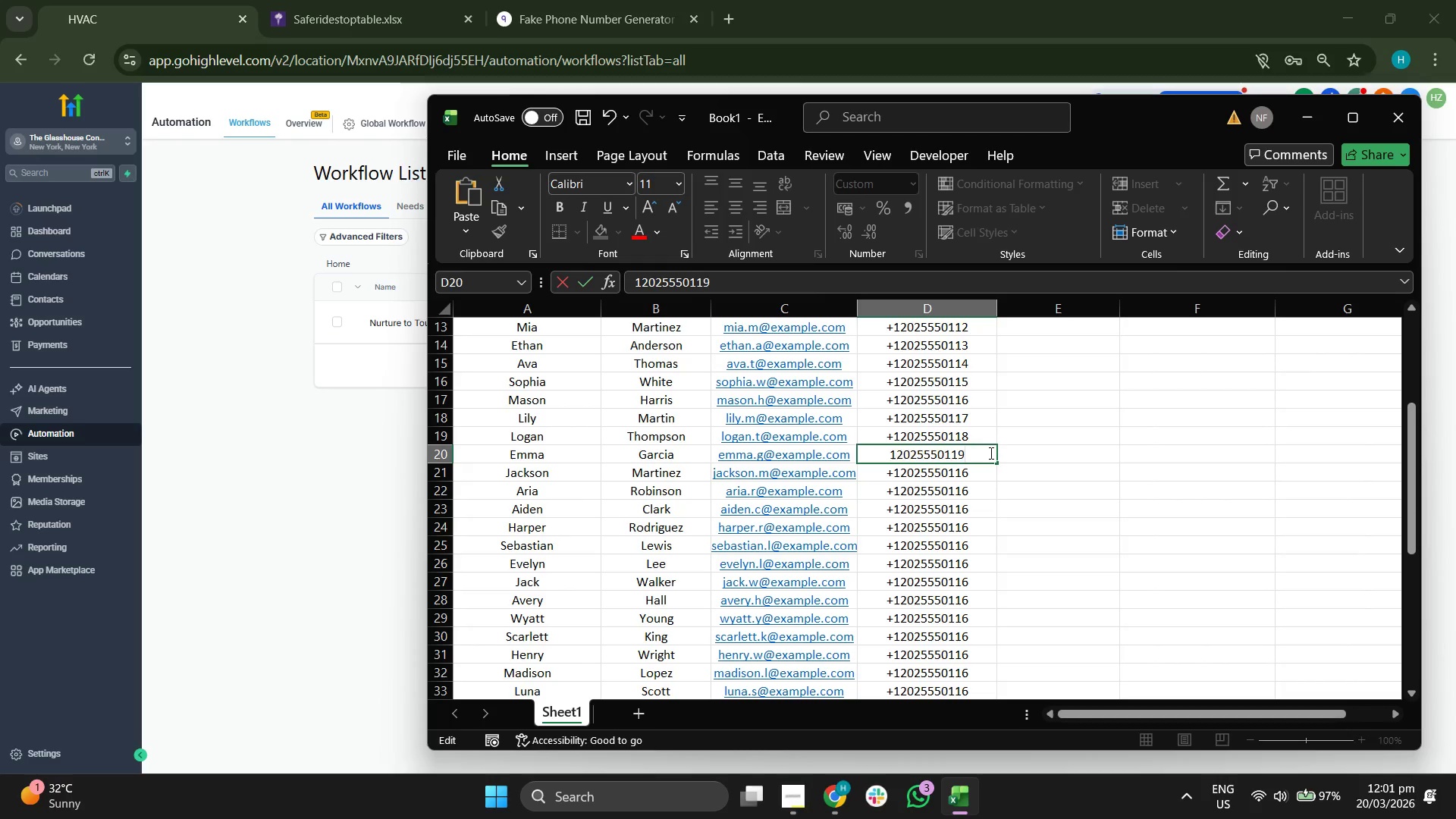 
key(9)
 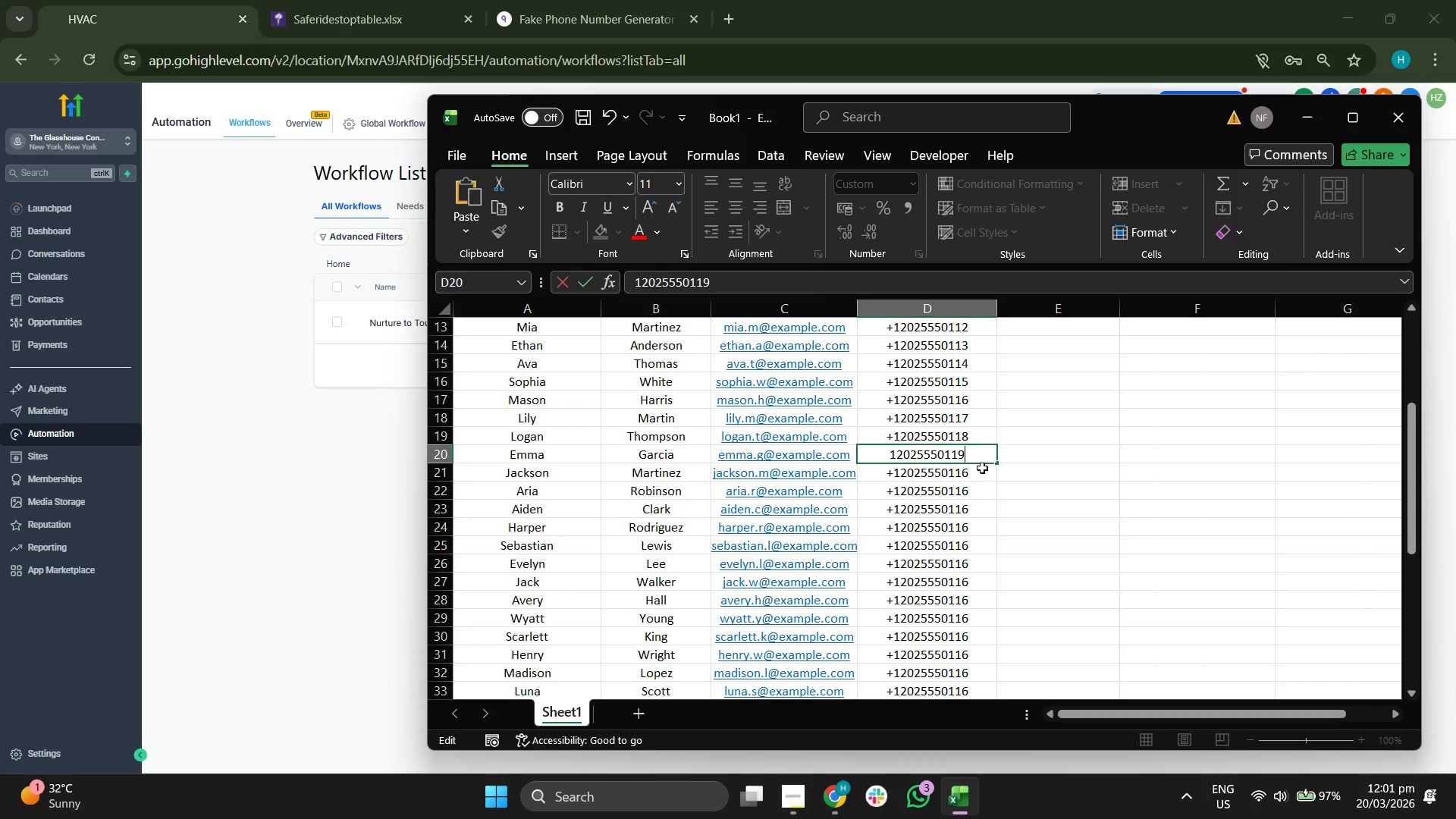 
double_click([982, 470])
 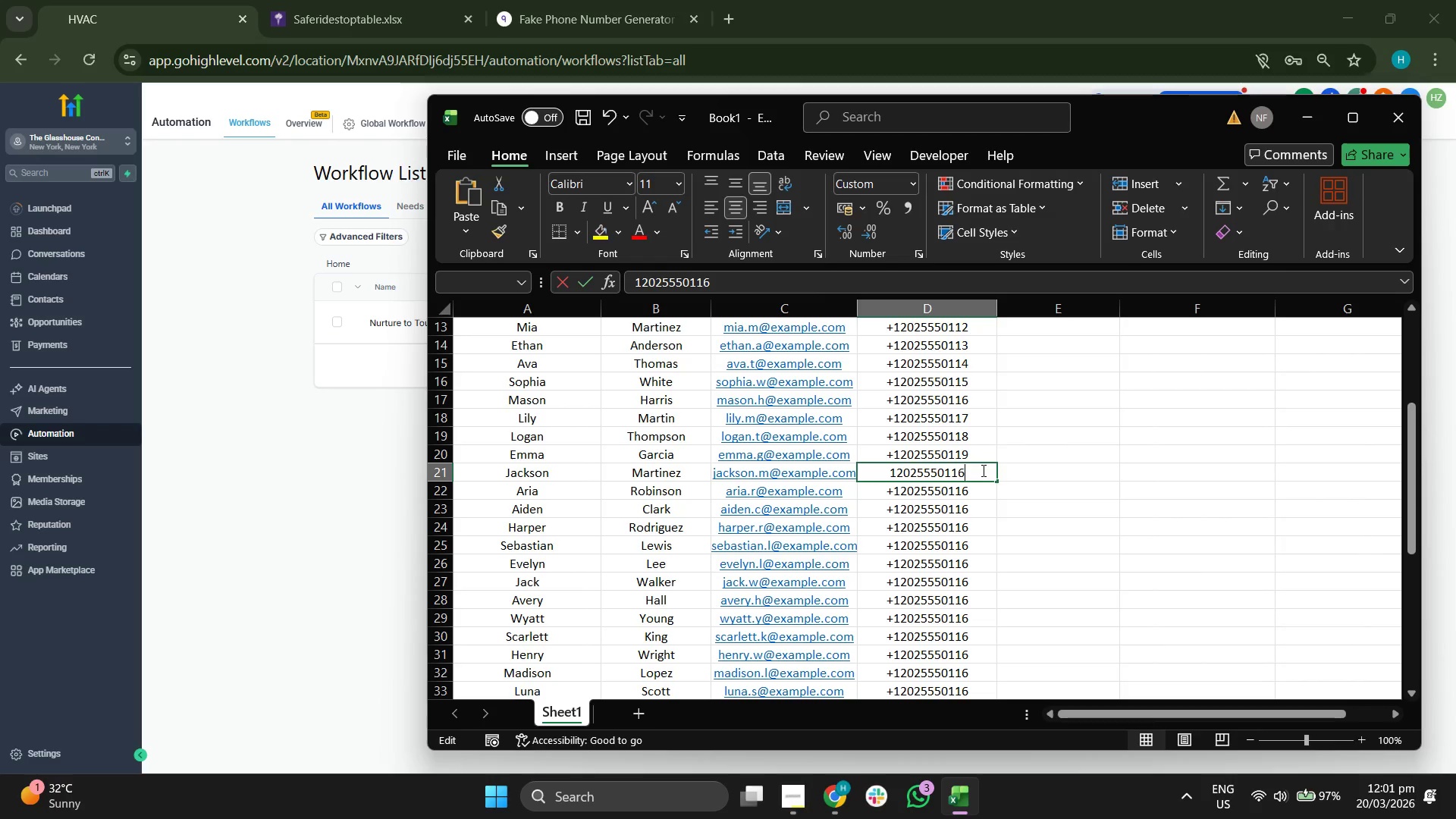 
triple_click([982, 470])
 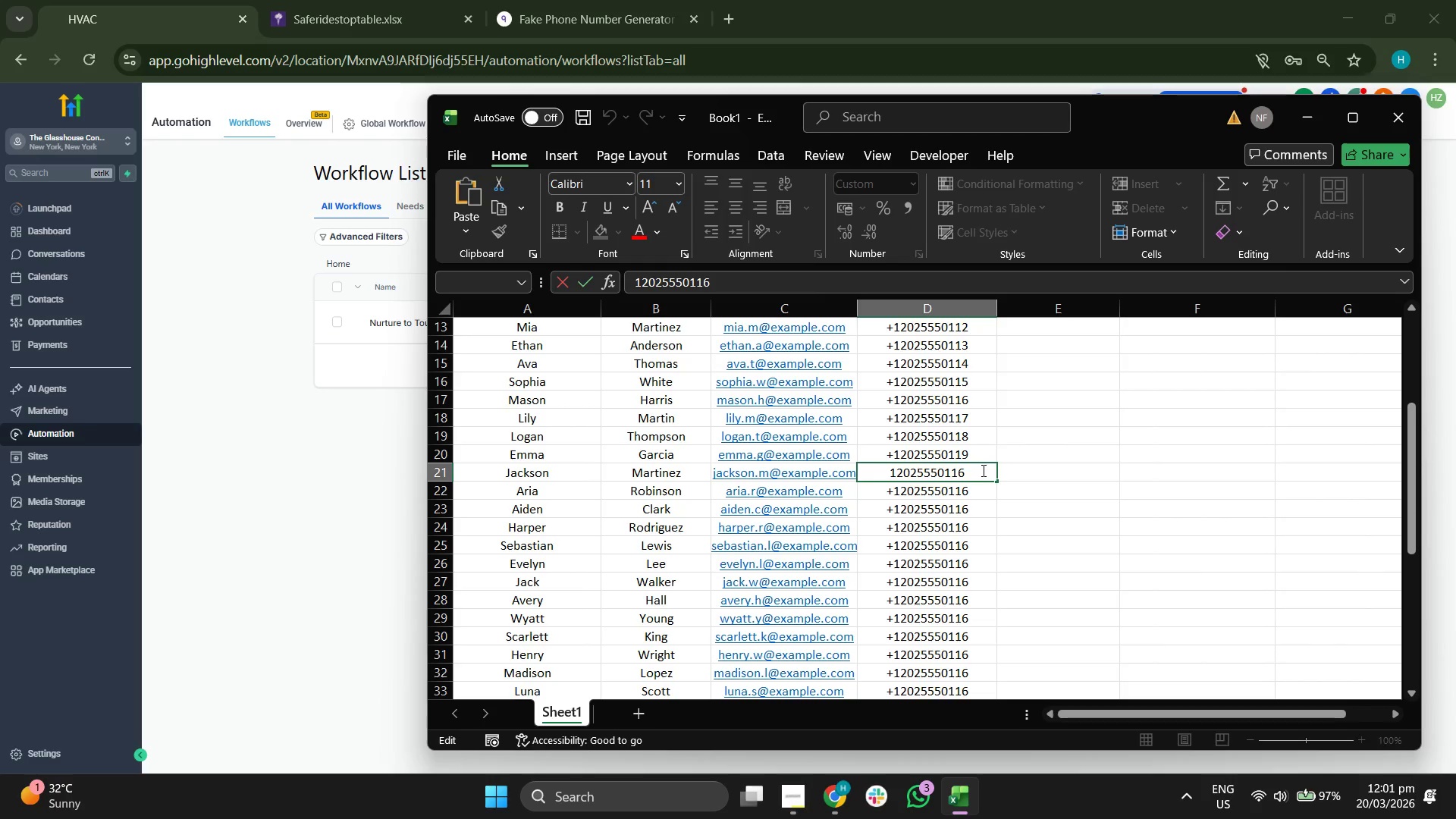 
key(Backspace)
key(Backspace)
type(20)
 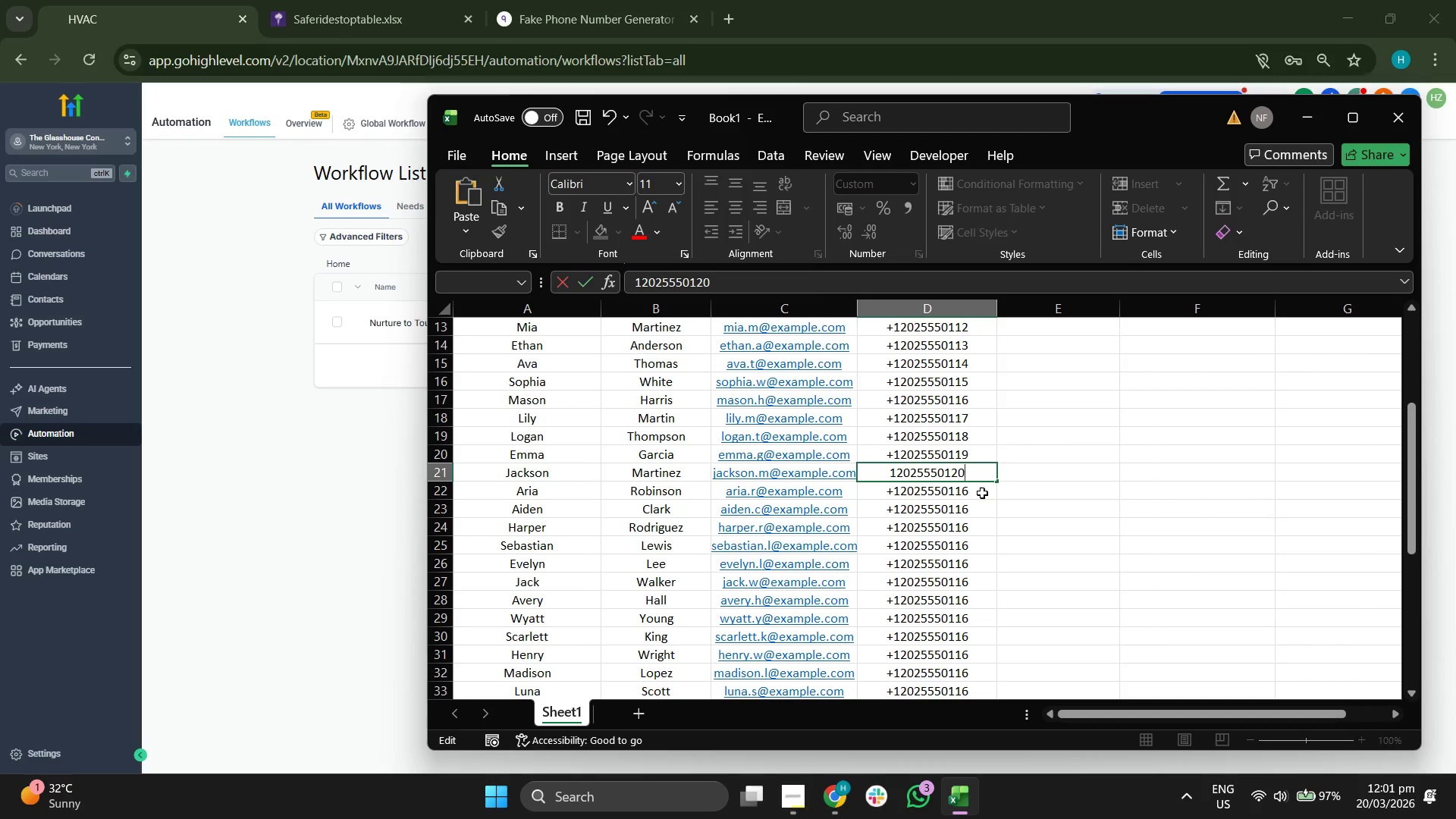 
double_click([982, 493])
 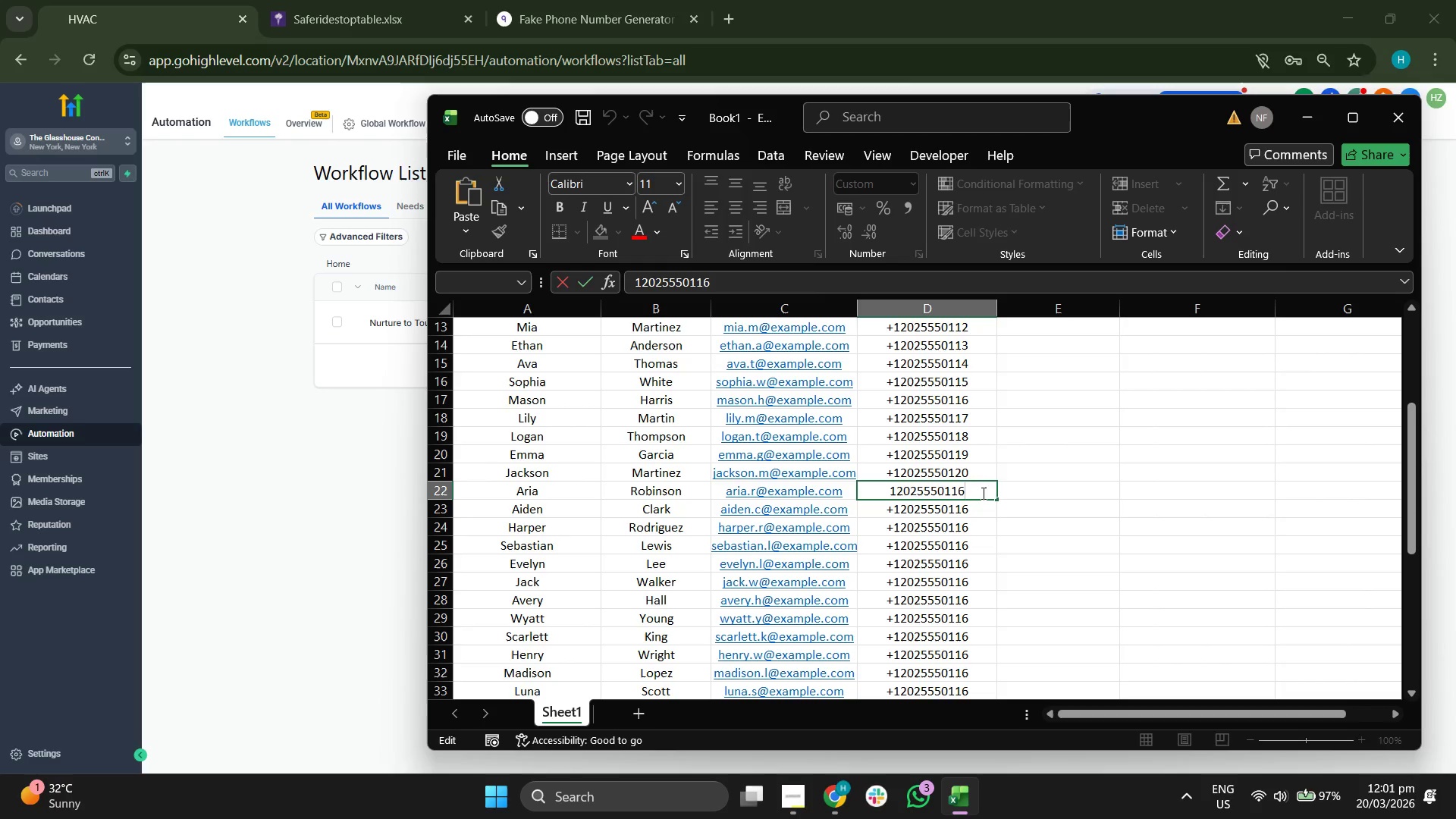 
key(Backspace)
key(Backspace)
type(21)
 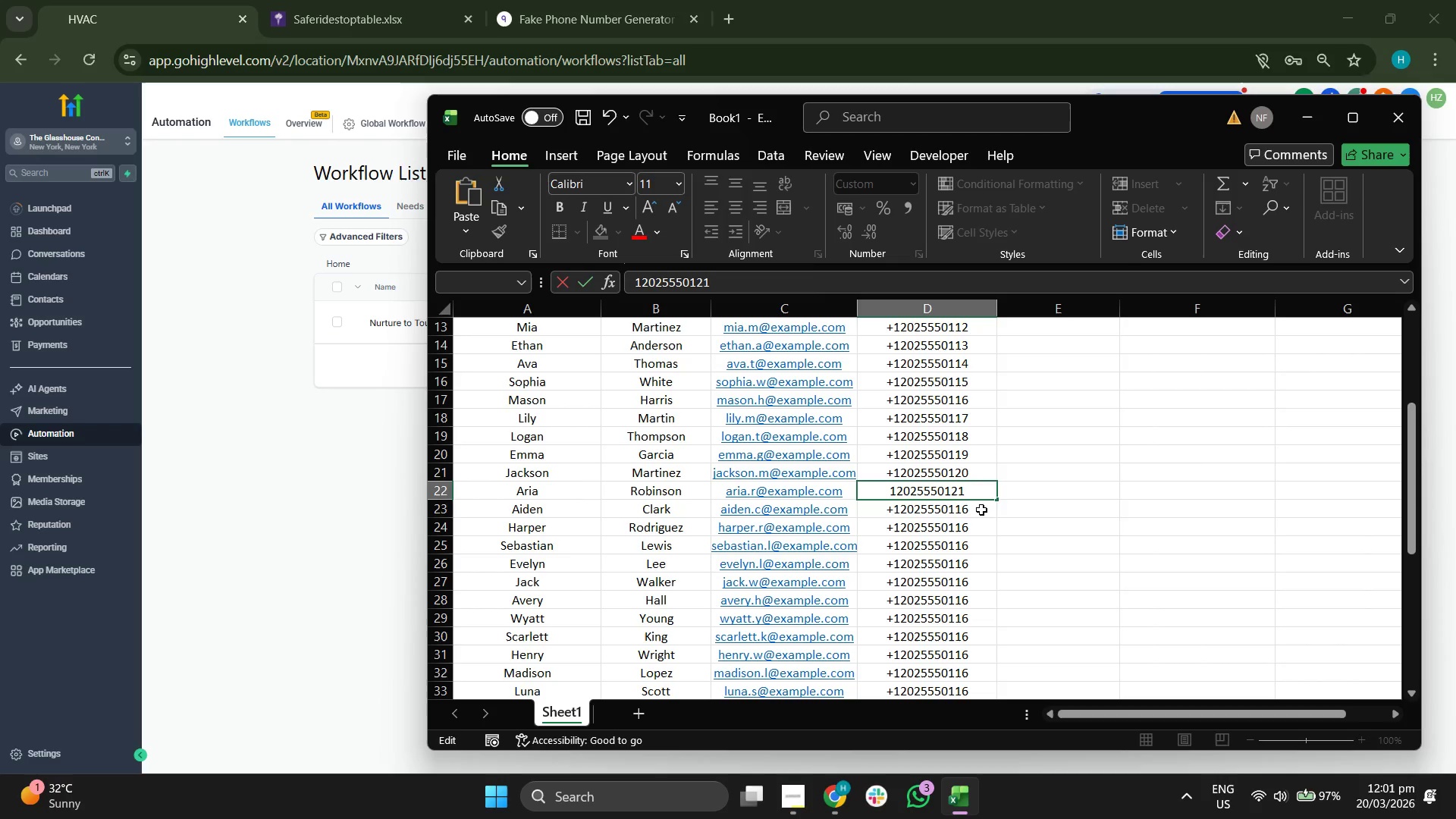 
double_click([982, 509])
 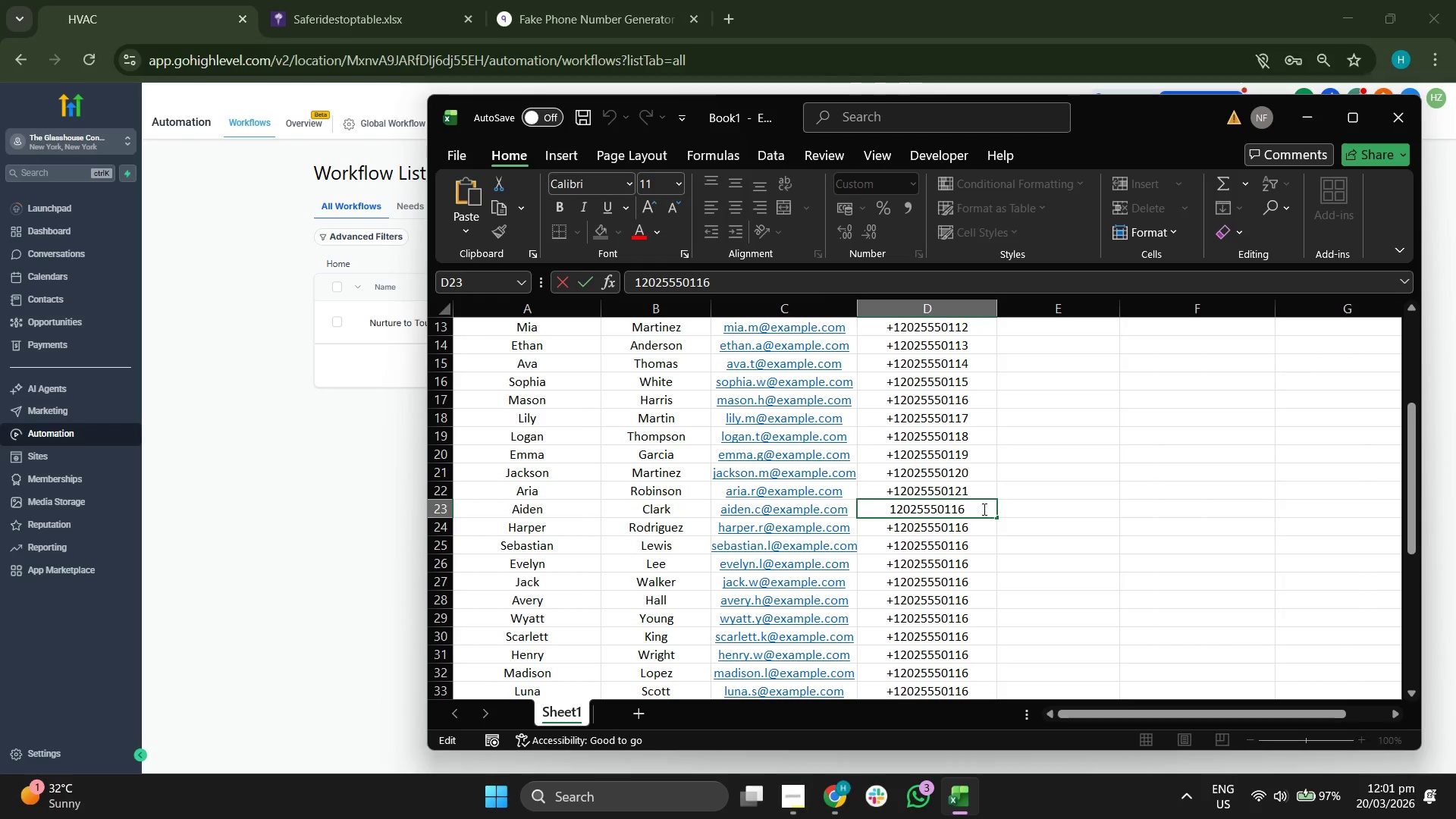 
key(Backspace)
key(Backspace)
type(22)
 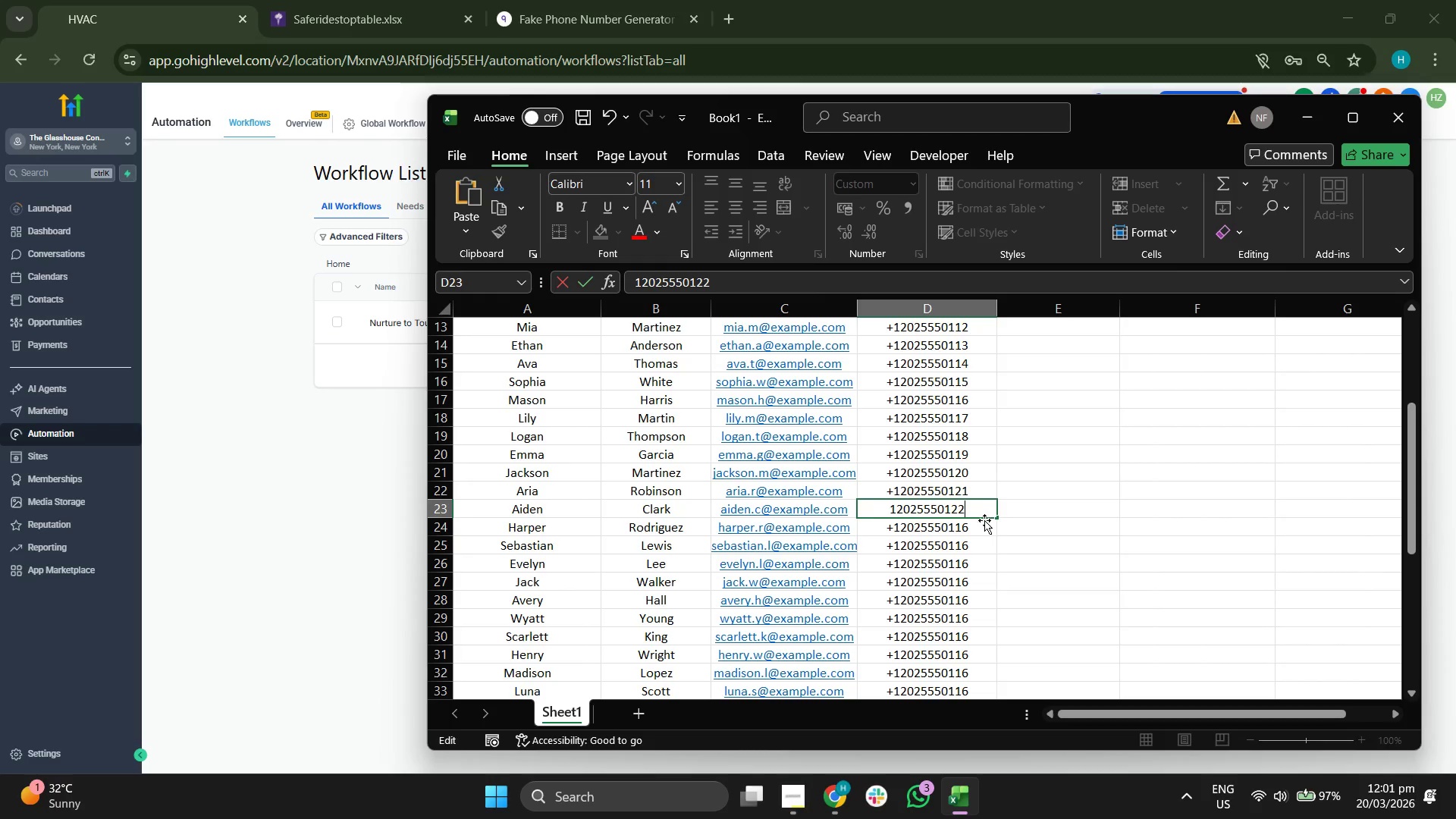 
double_click([984, 521])
 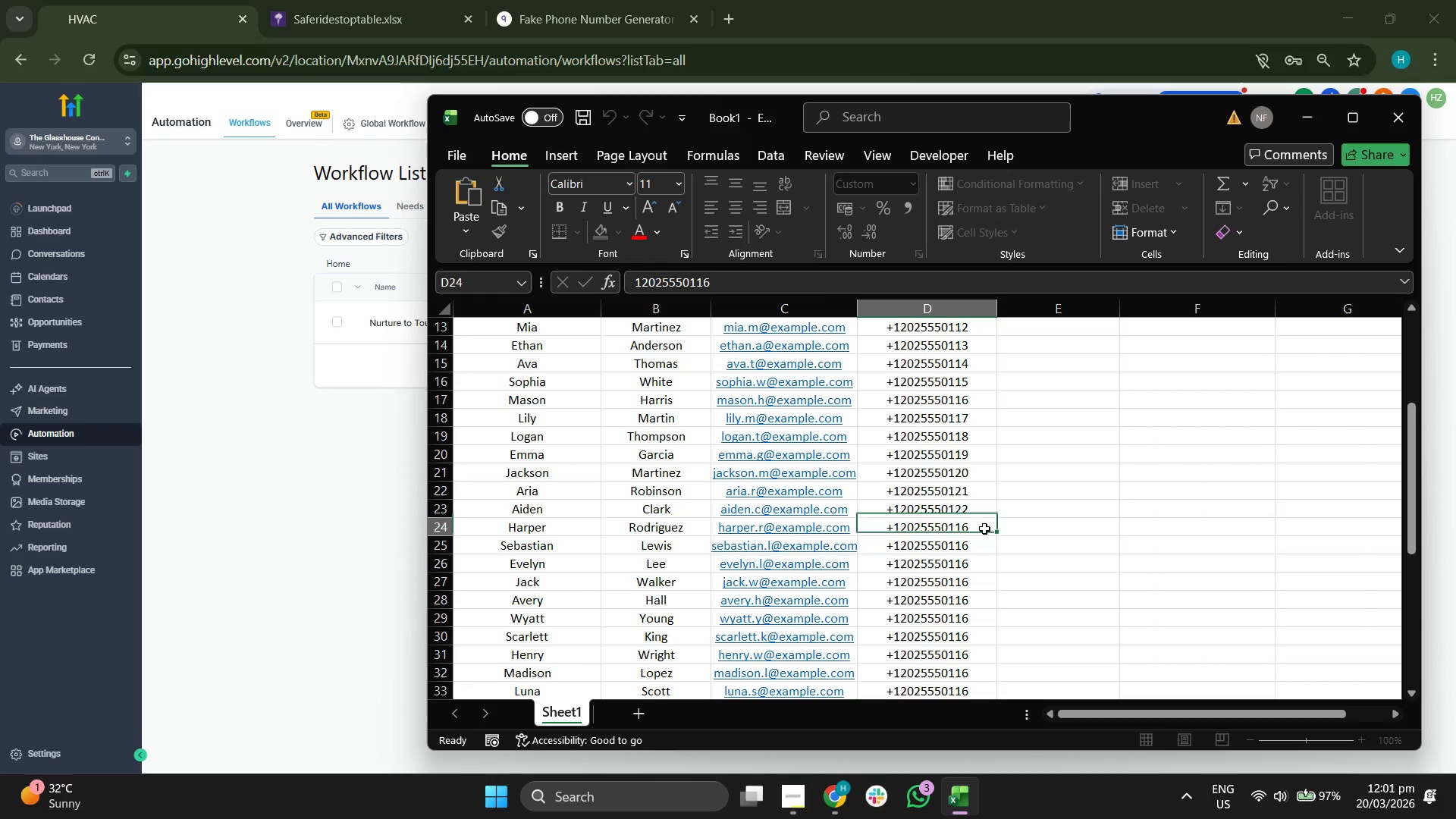 
triple_click([984, 529])
 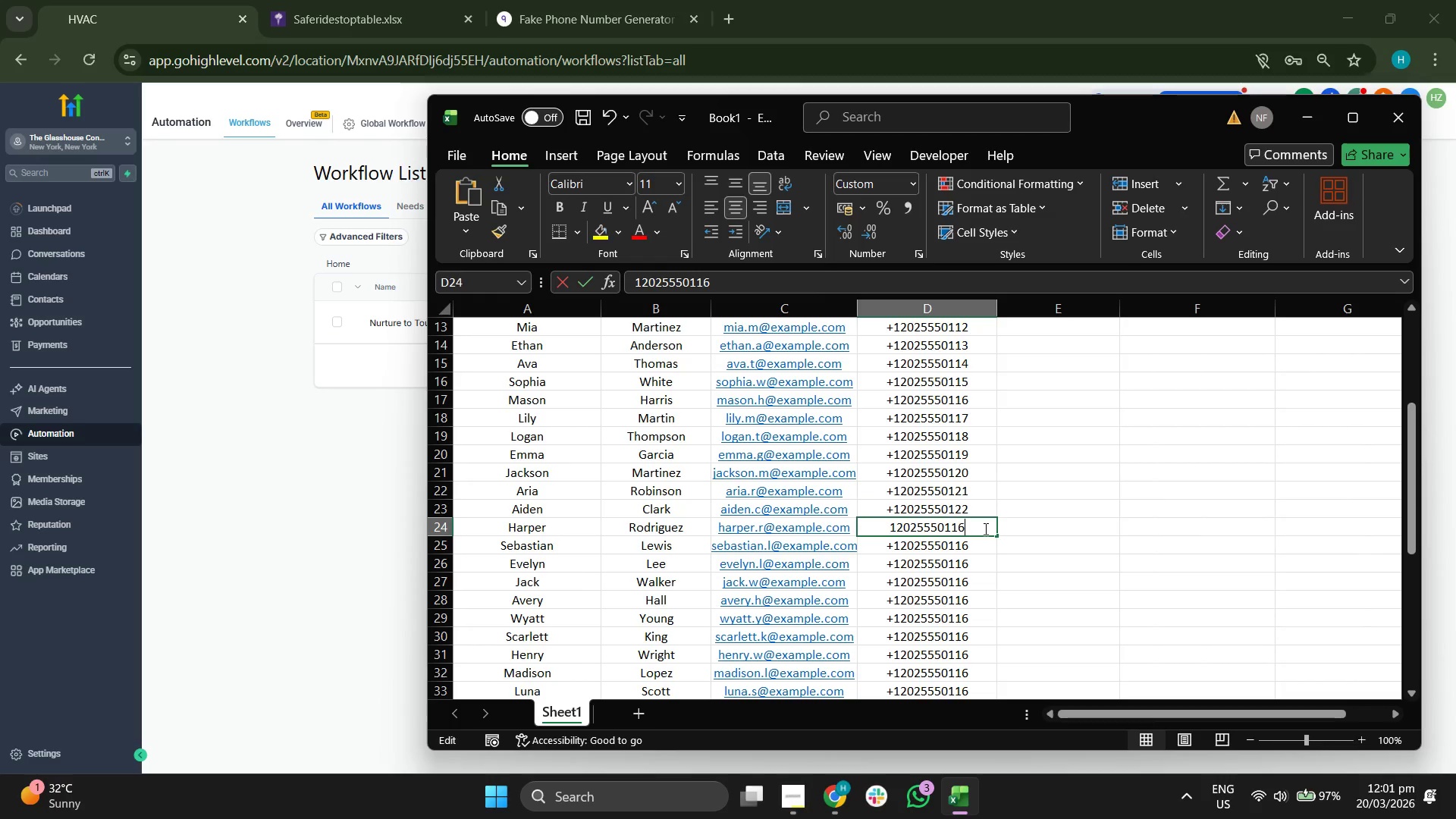 
triple_click([984, 529])
 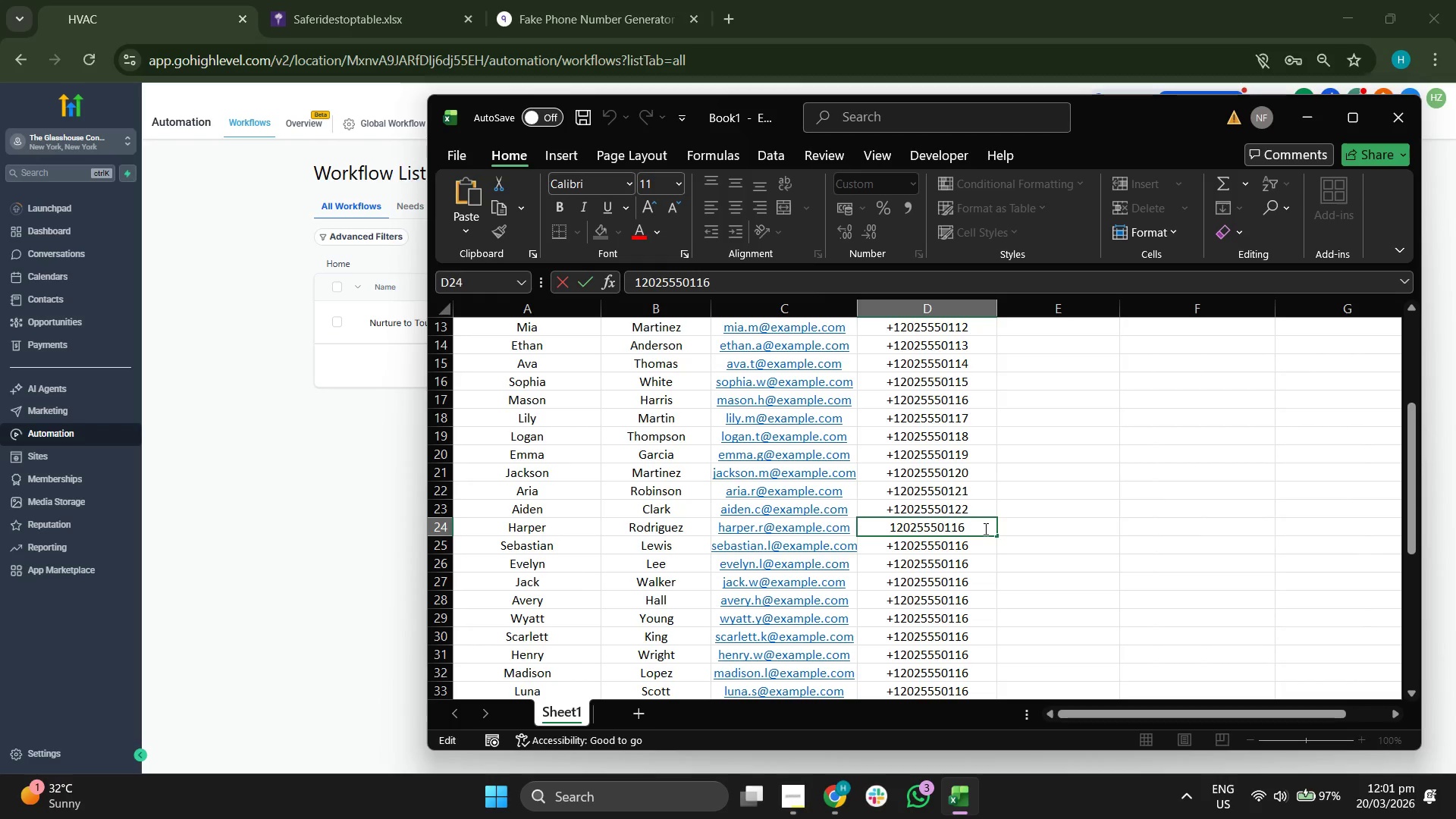 
key(Backspace)
key(Backspace)
type(23)
 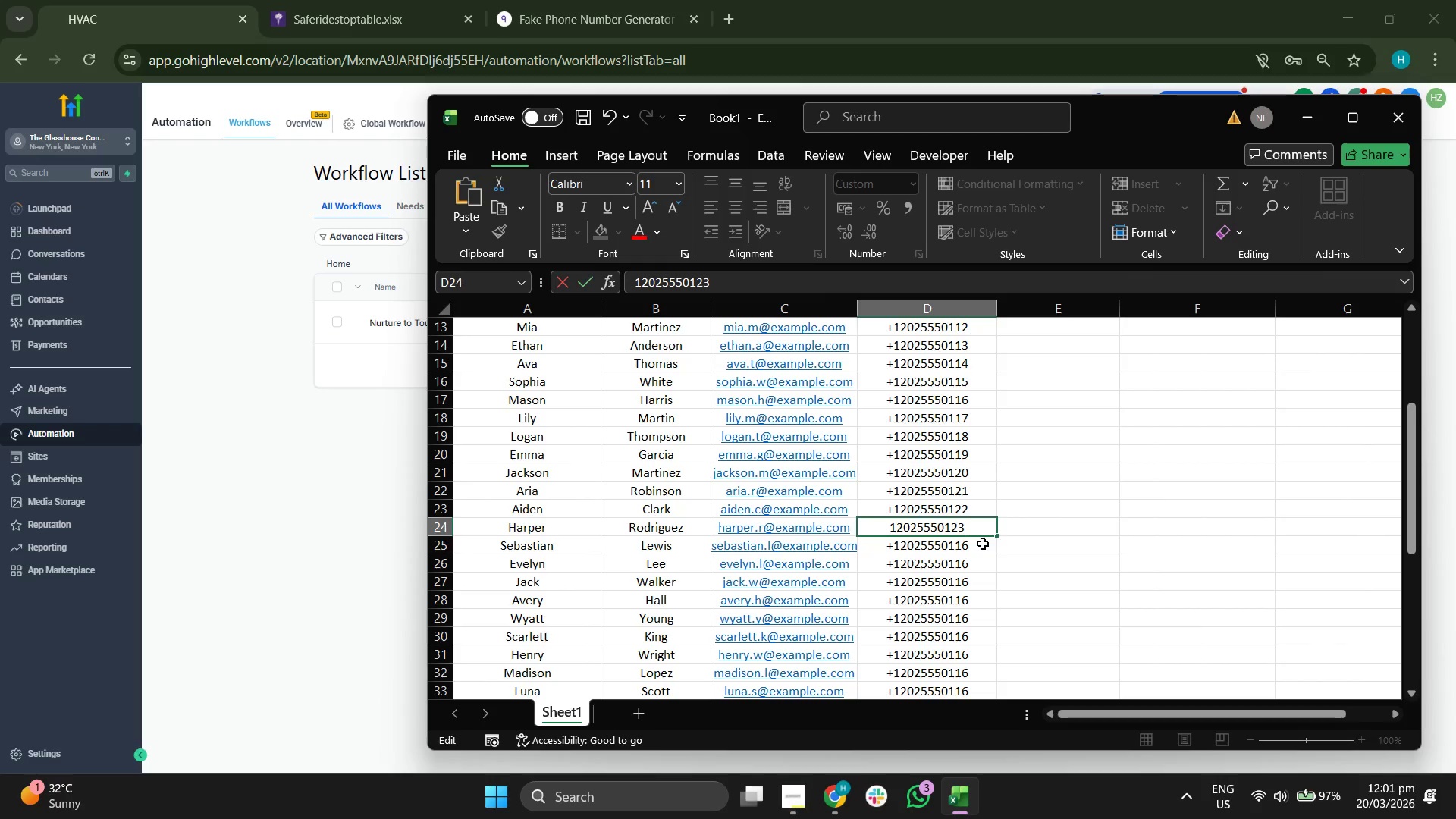 
double_click([983, 544])
 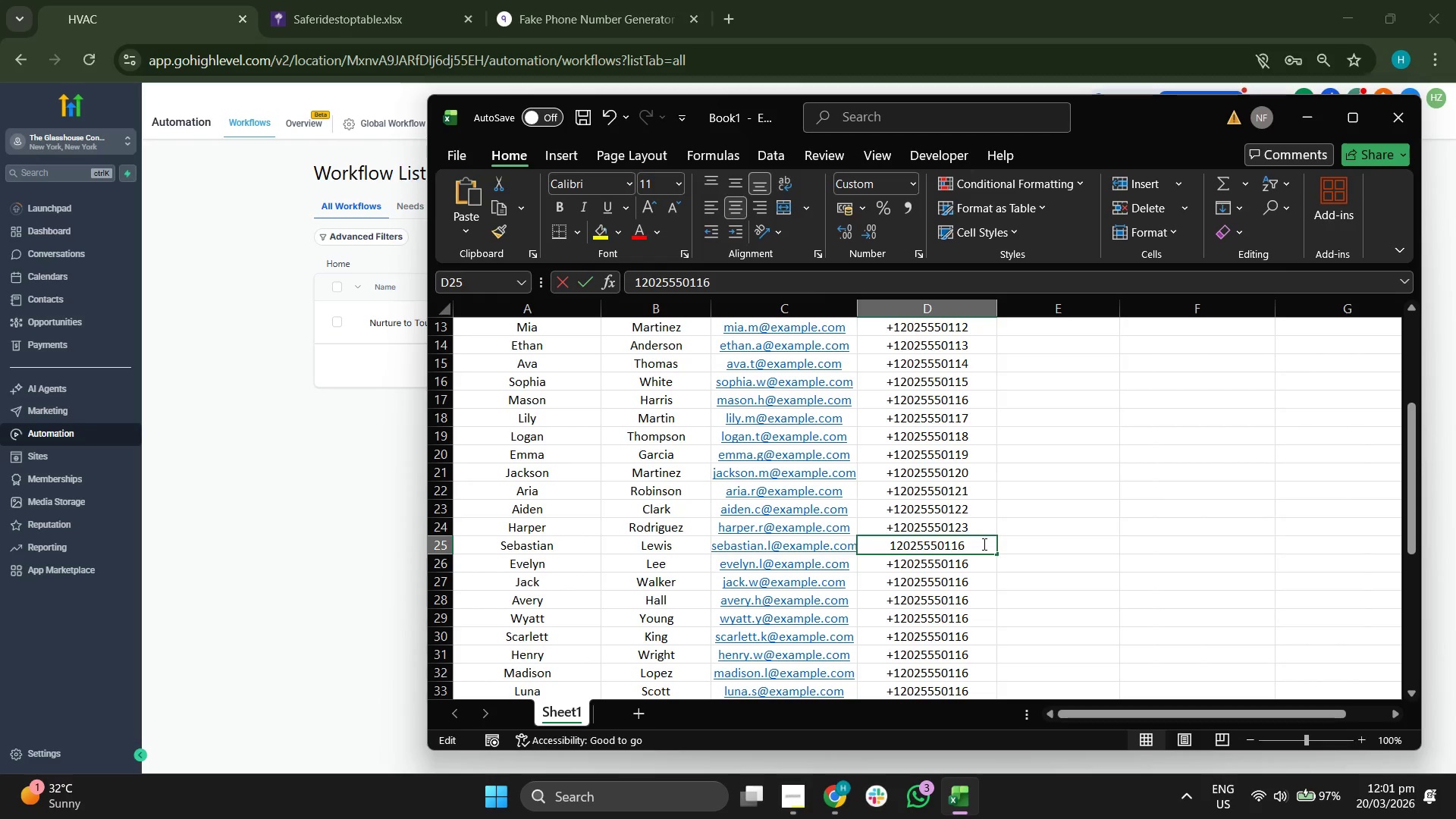 
triple_click([983, 544])
 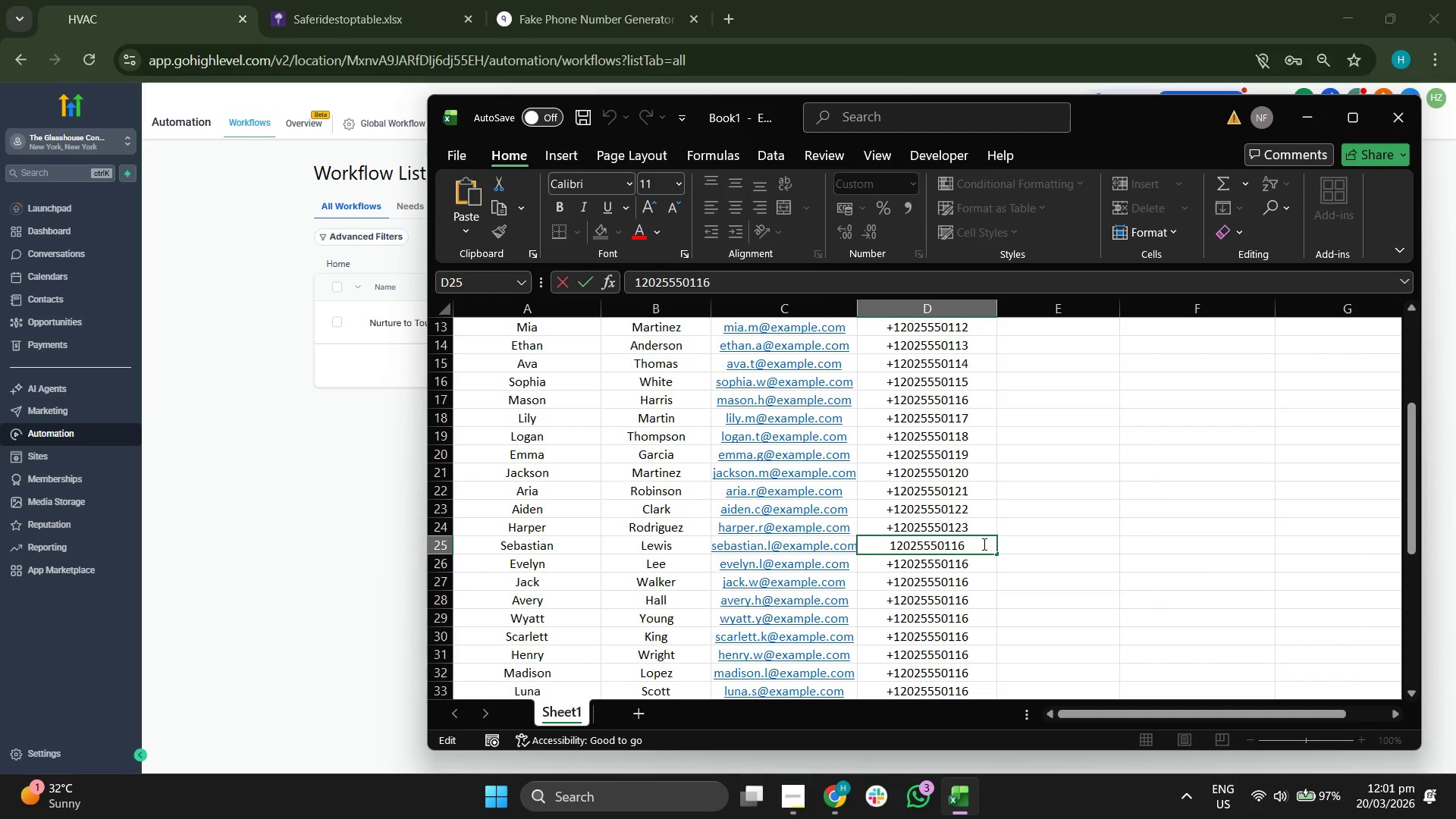 
key(Backspace)
key(Backspace)
type(24)
 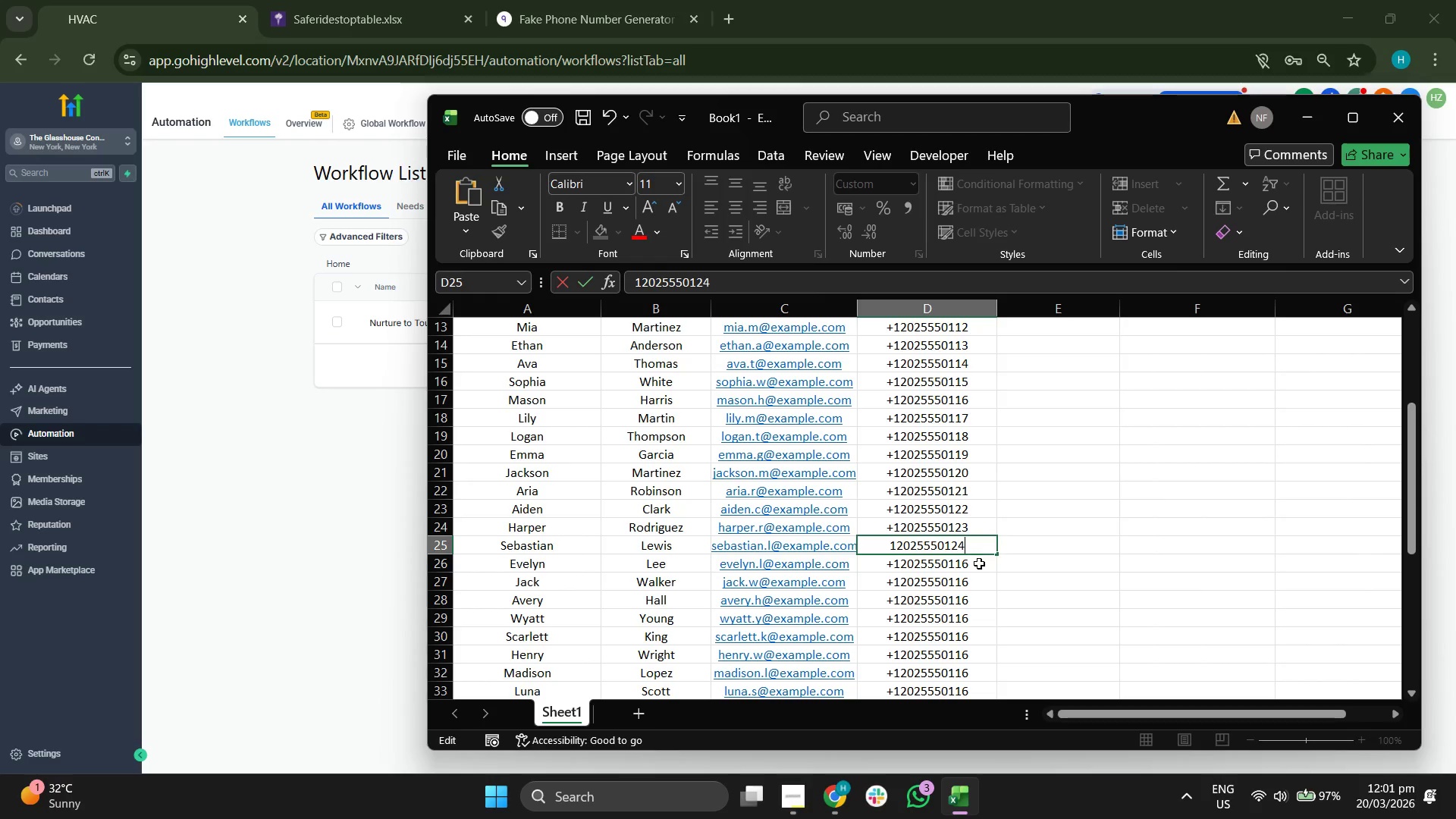 
double_click([979, 564])
 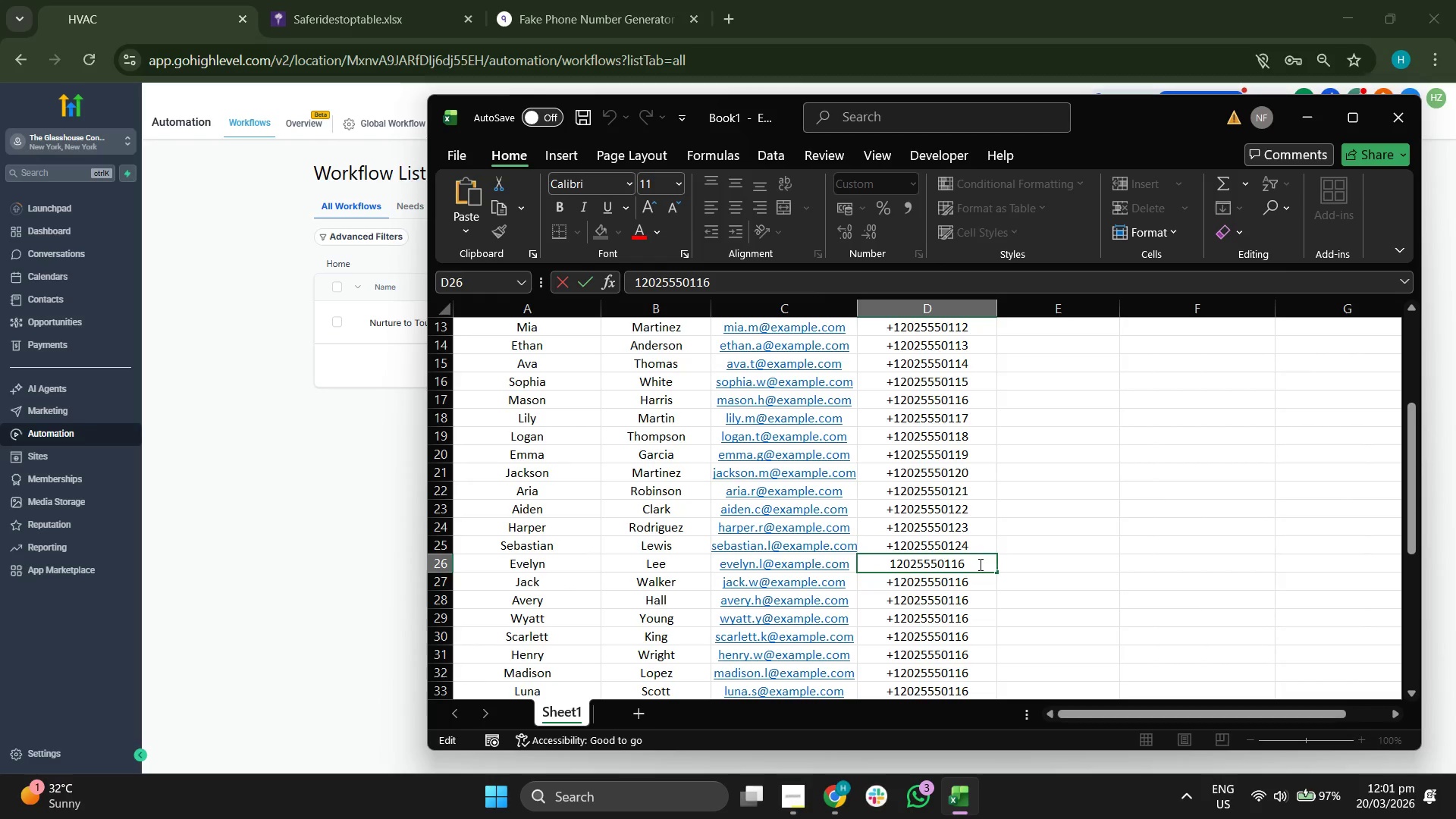 
key(Backspace)
key(Backspace)
type(25)
 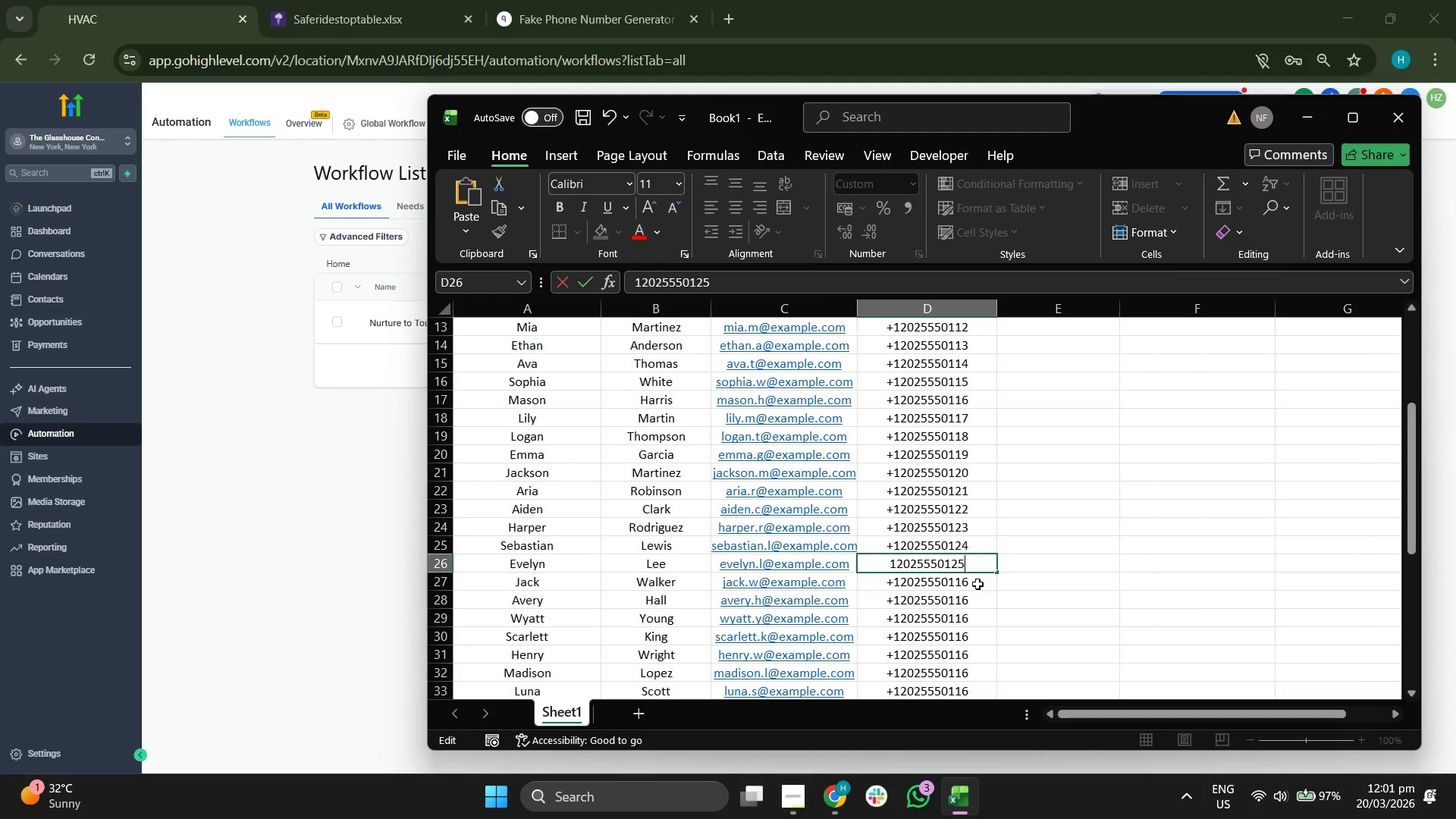 
double_click([977, 587])
 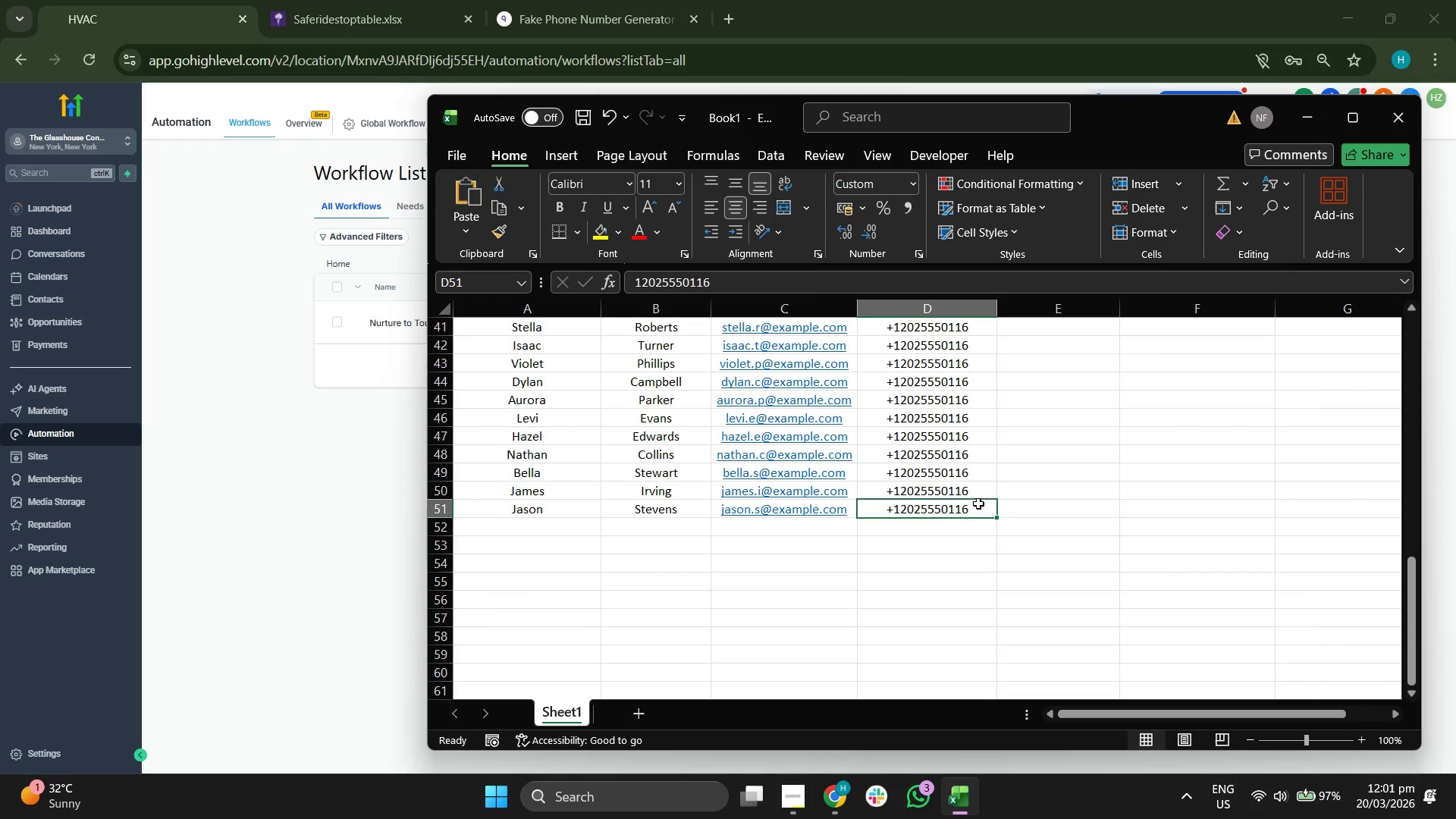 
scroll: coordinate [1052, 516], scroll_direction: up, amount: 8.0
 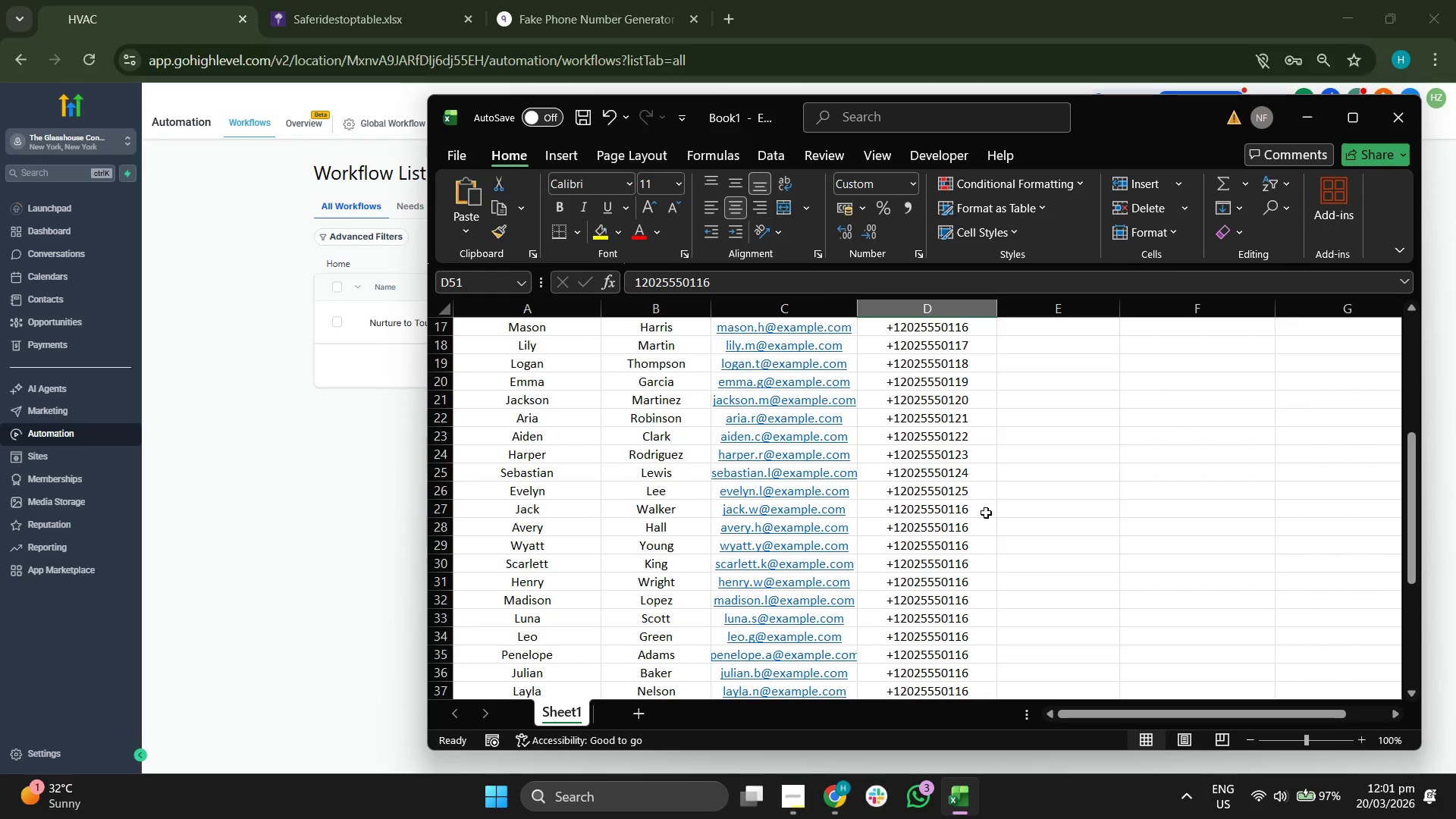 
double_click([981, 510])
 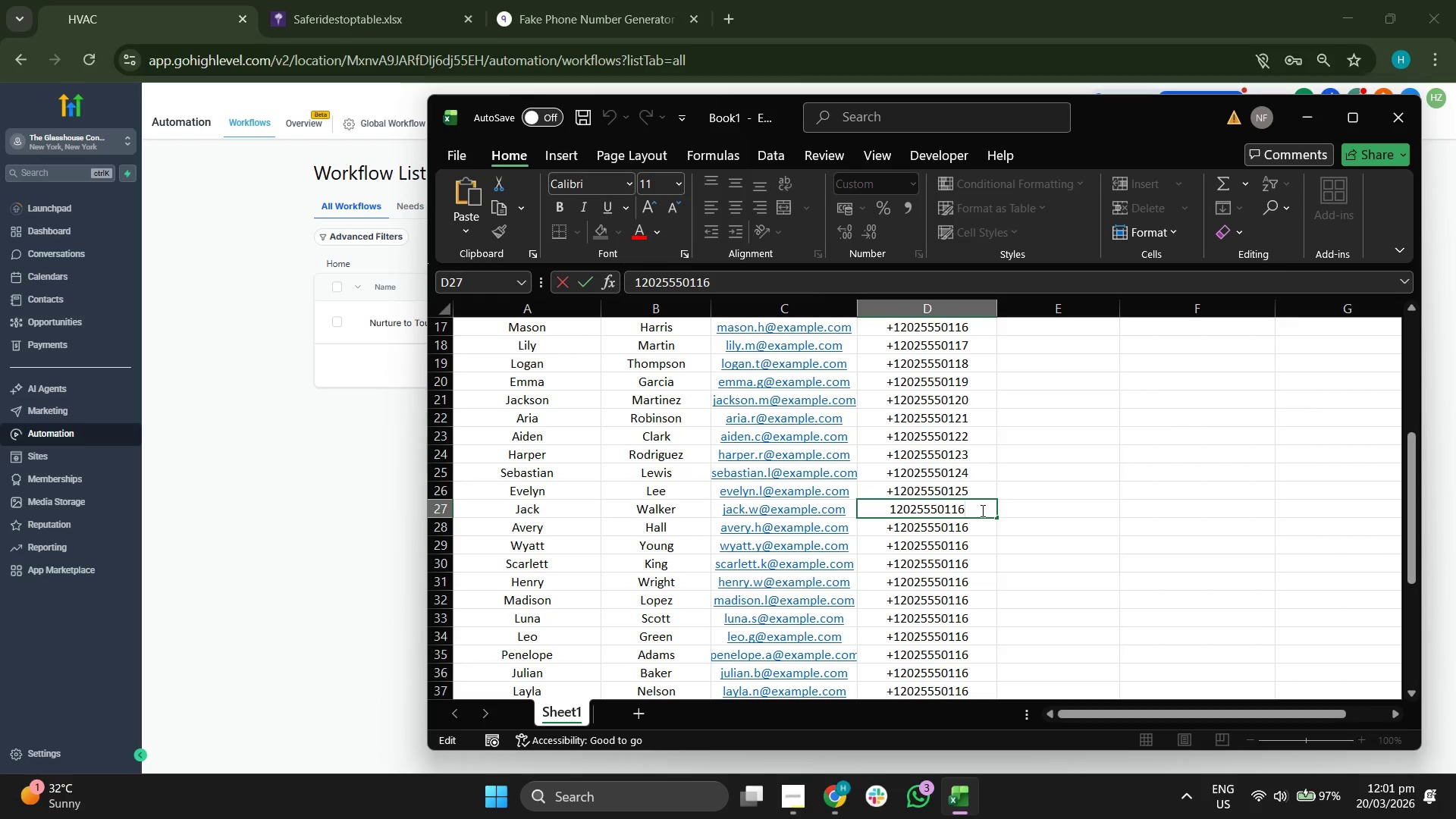 
key(Backspace)
key(Backspace)
type(25)
key(Backspace)
type(6)
 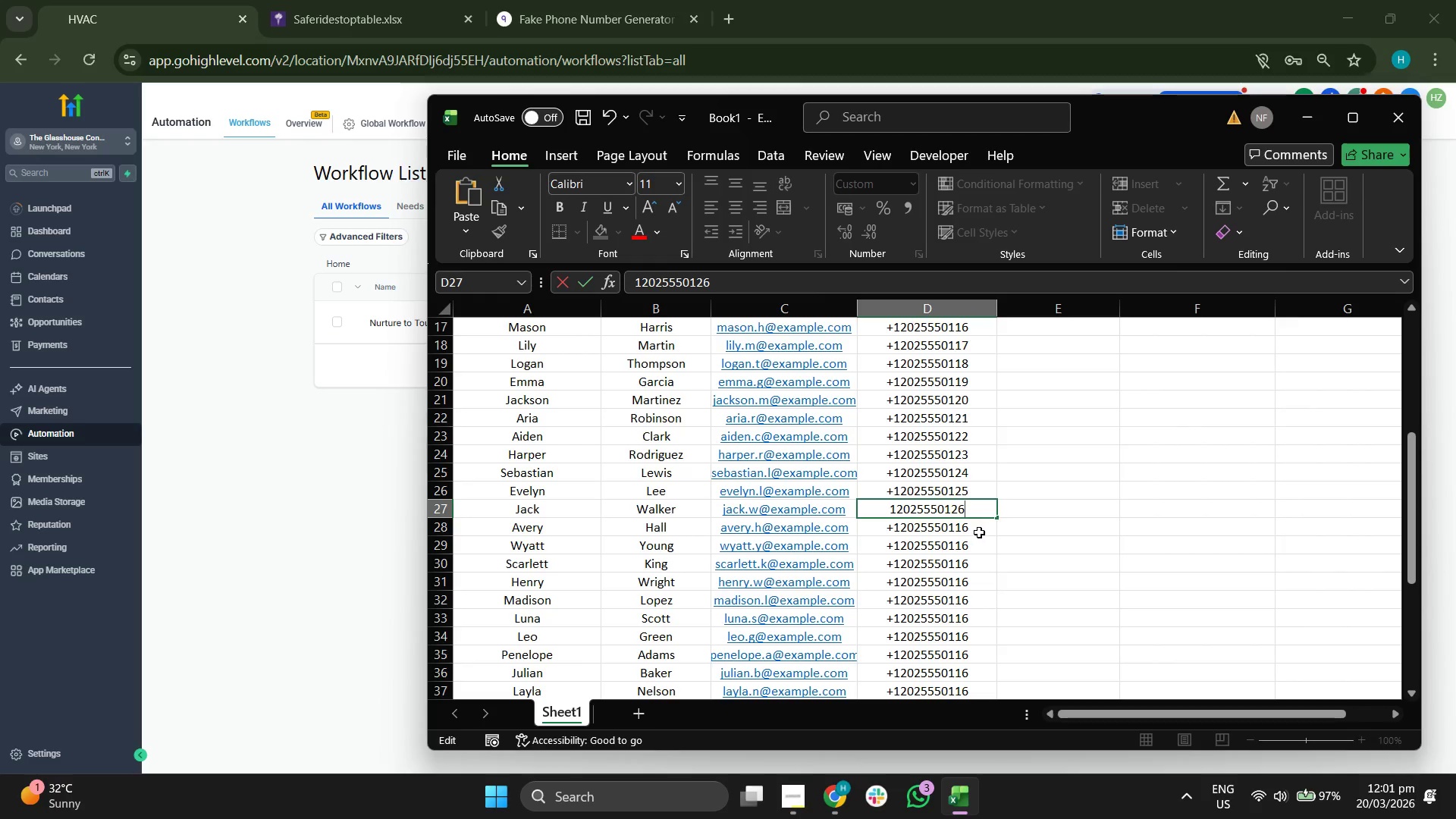 
double_click([980, 529])
 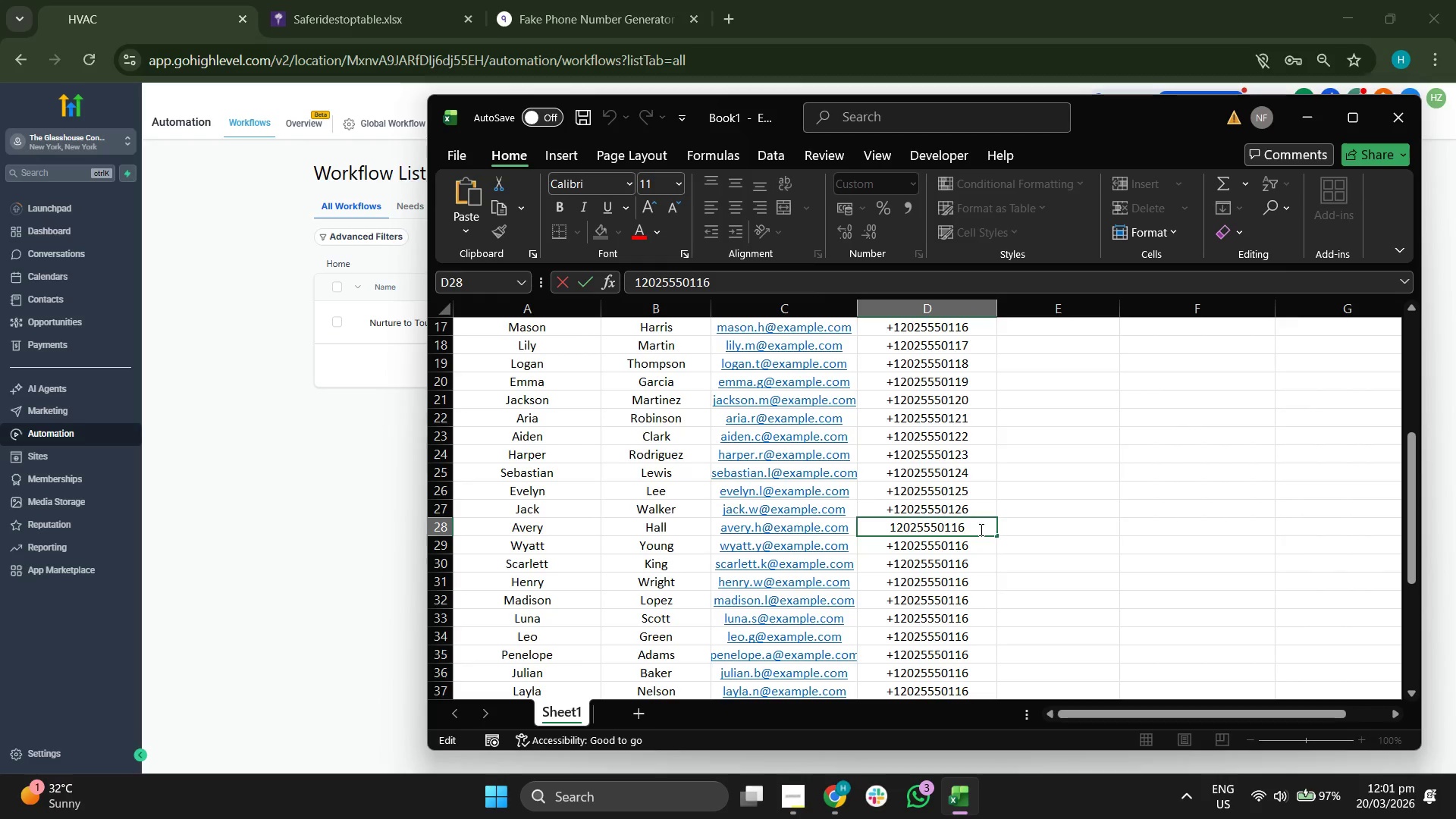 
key(Backspace)
key(Backspace)
type(27)
 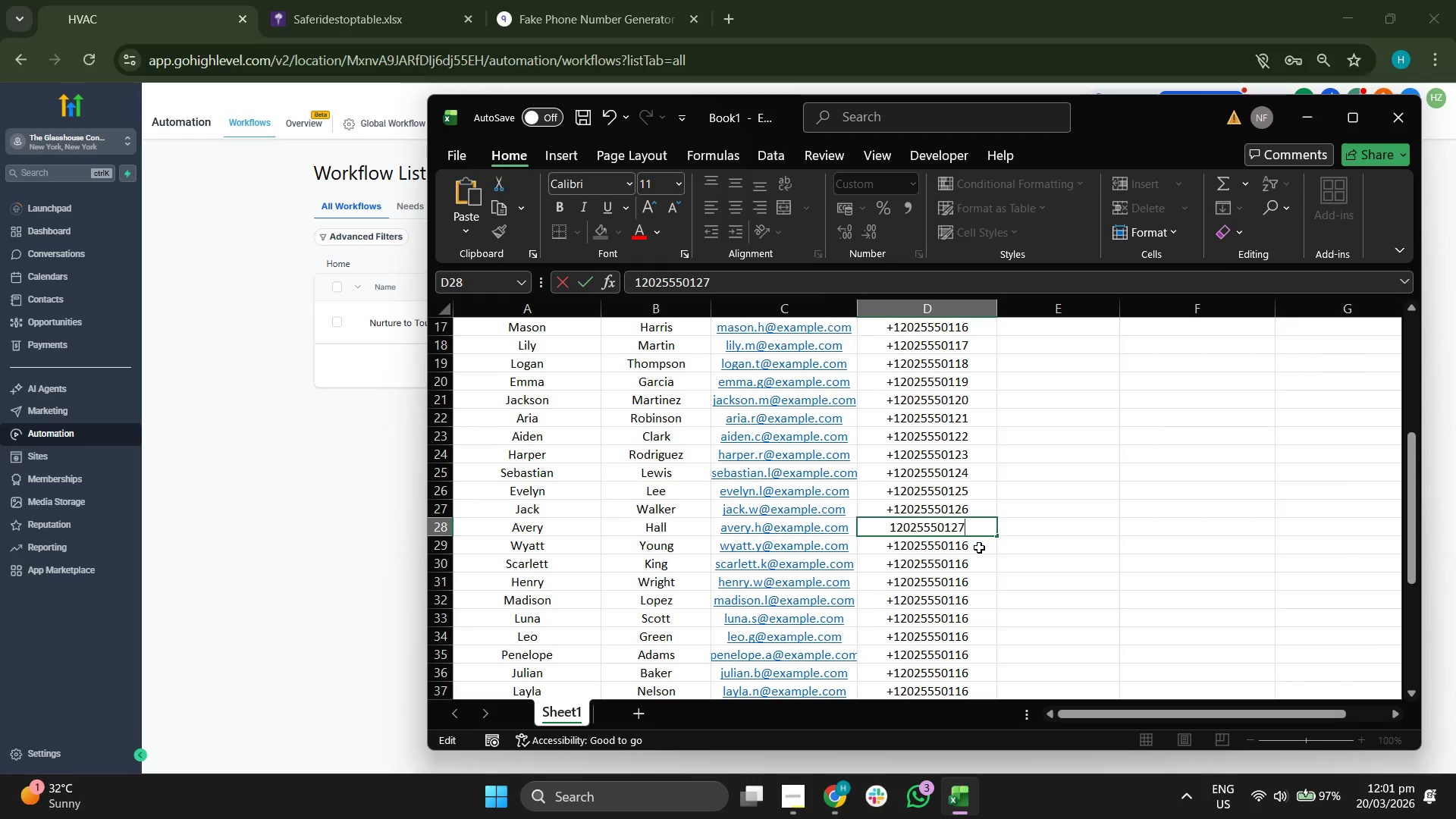 
double_click([978, 549])
 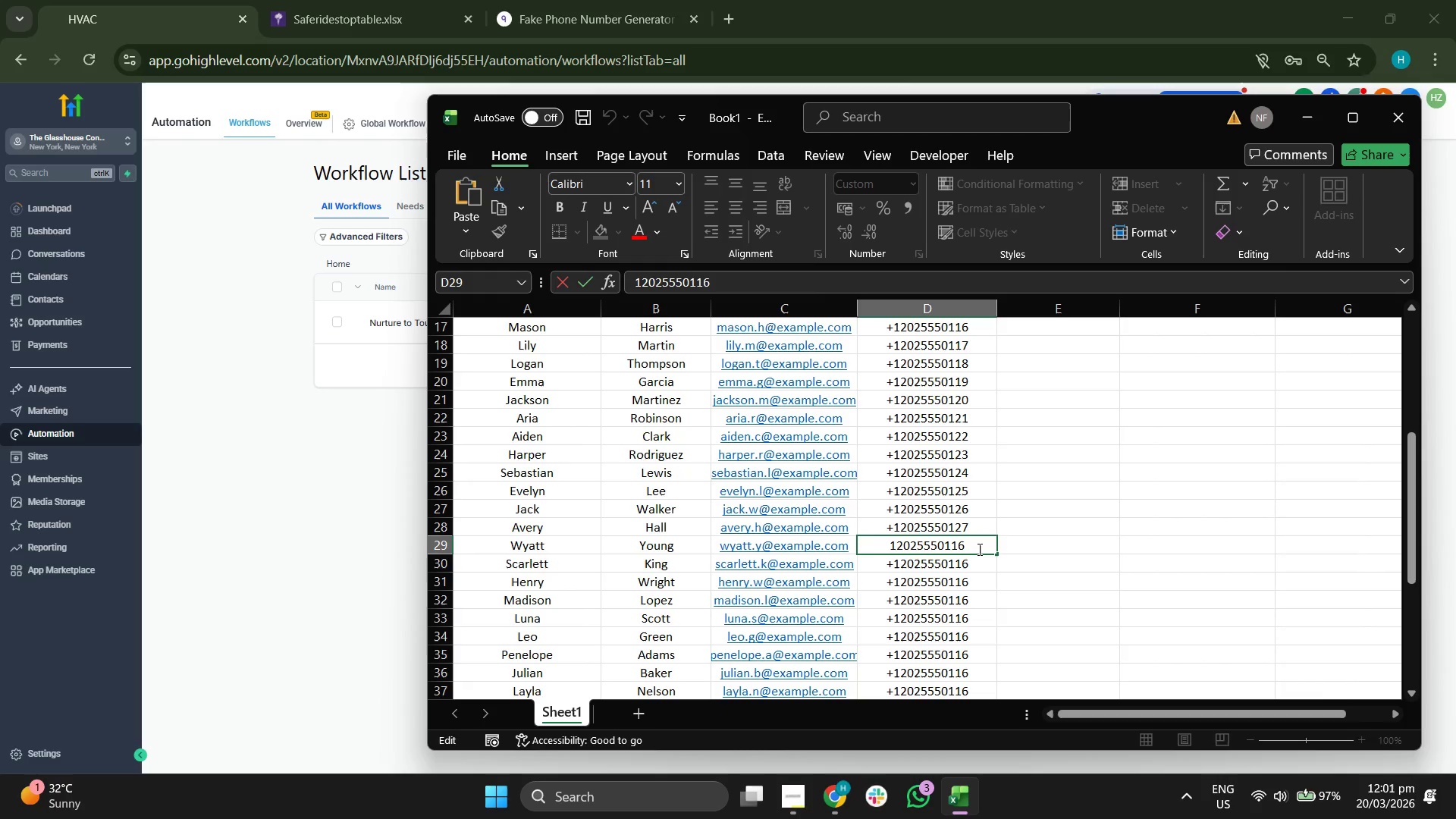 
key(Backspace)
key(Backspace)
type(28)
 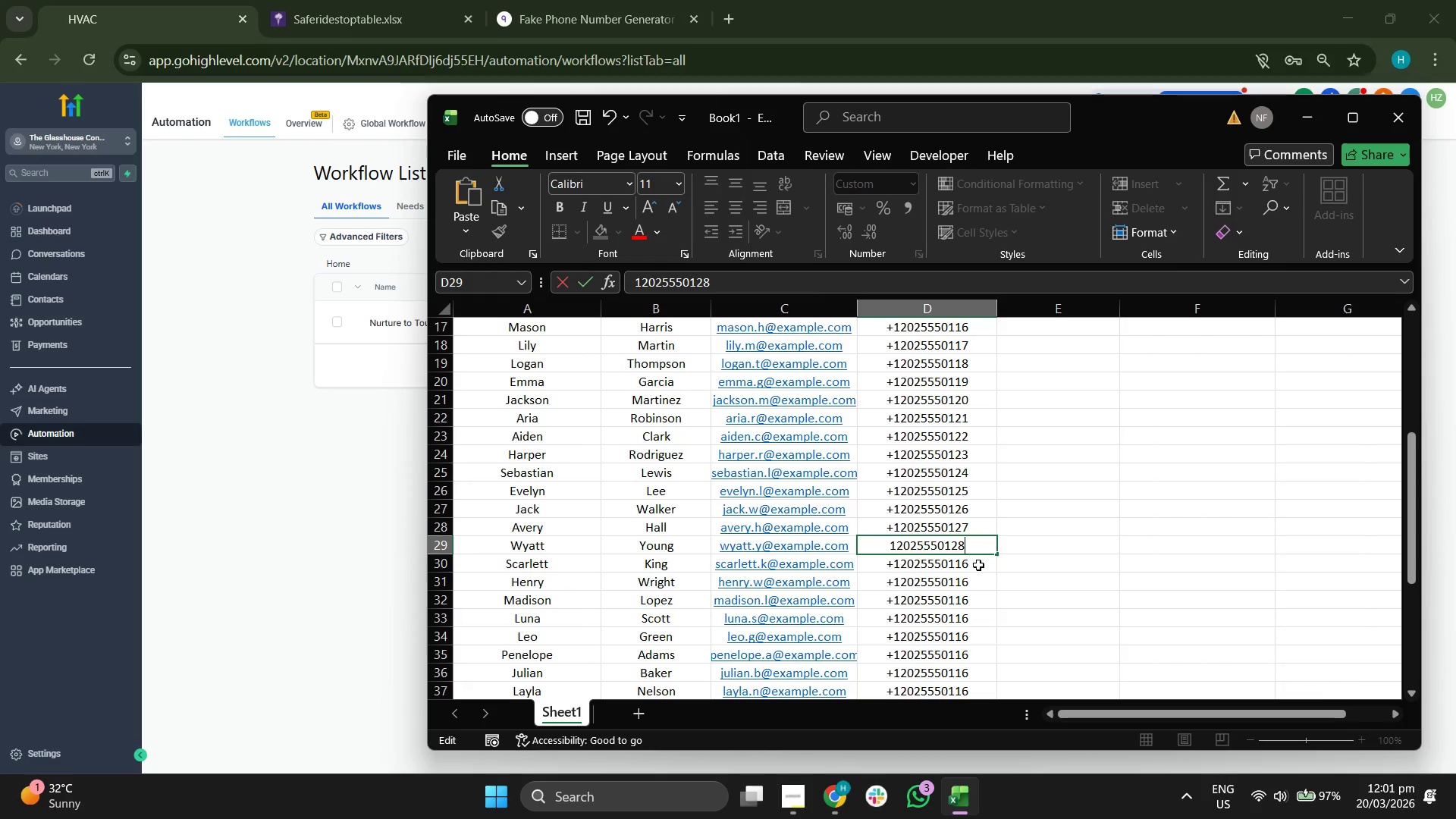 
left_click([978, 566])
 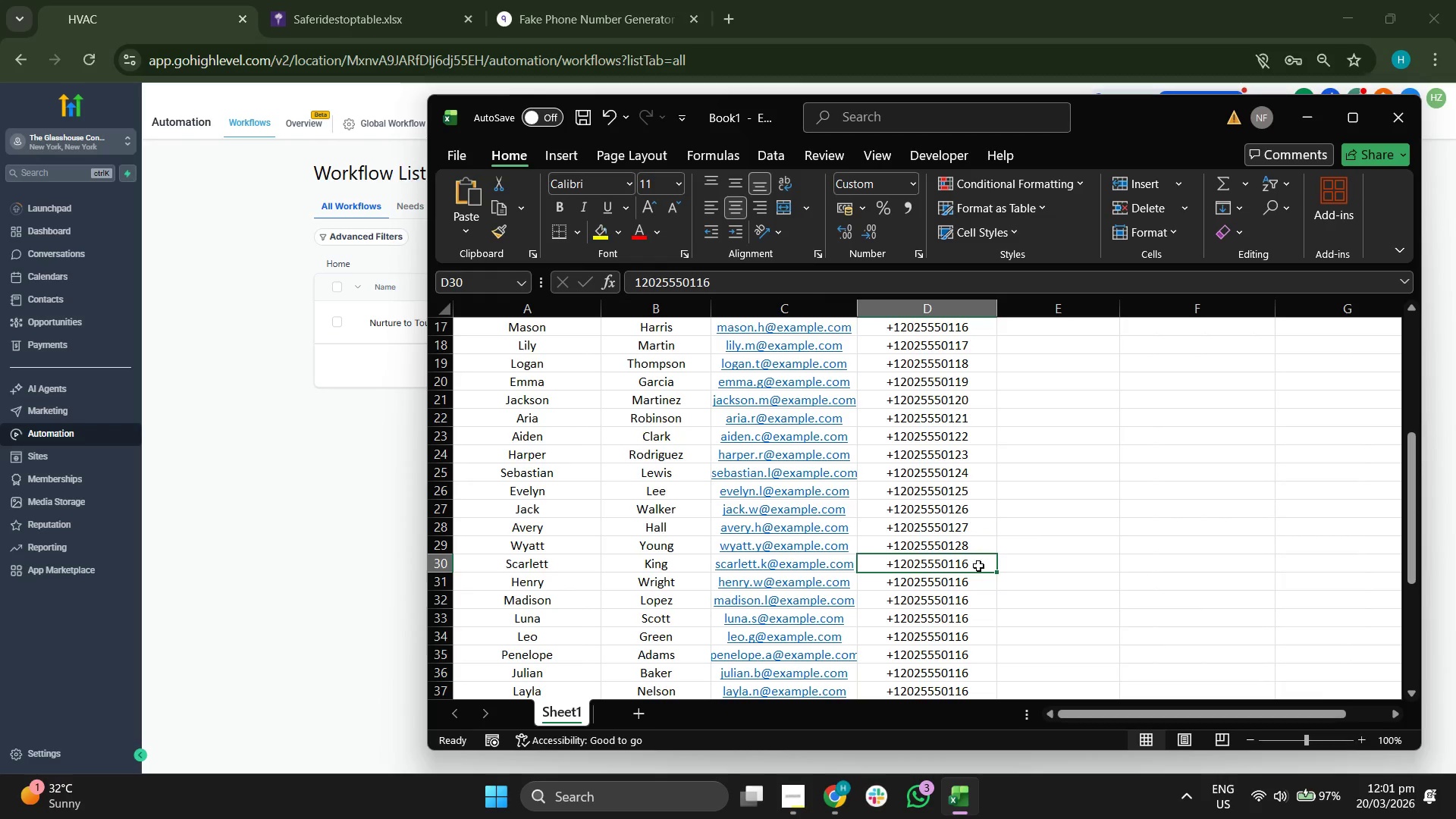 
double_click([978, 566])
 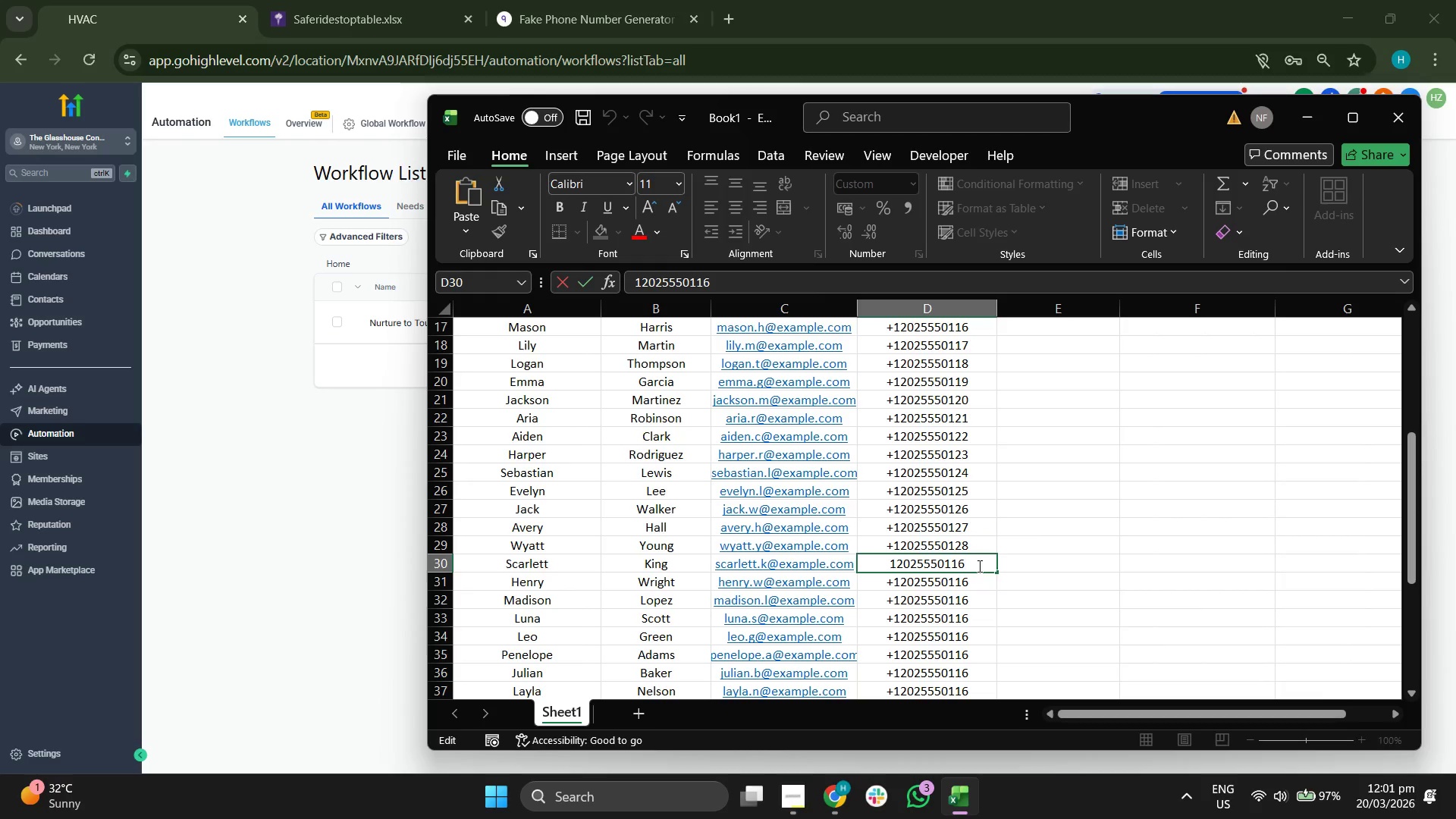 
key(Backspace)
key(Backspace)
type(3)
key(Backspace)
type(29)
 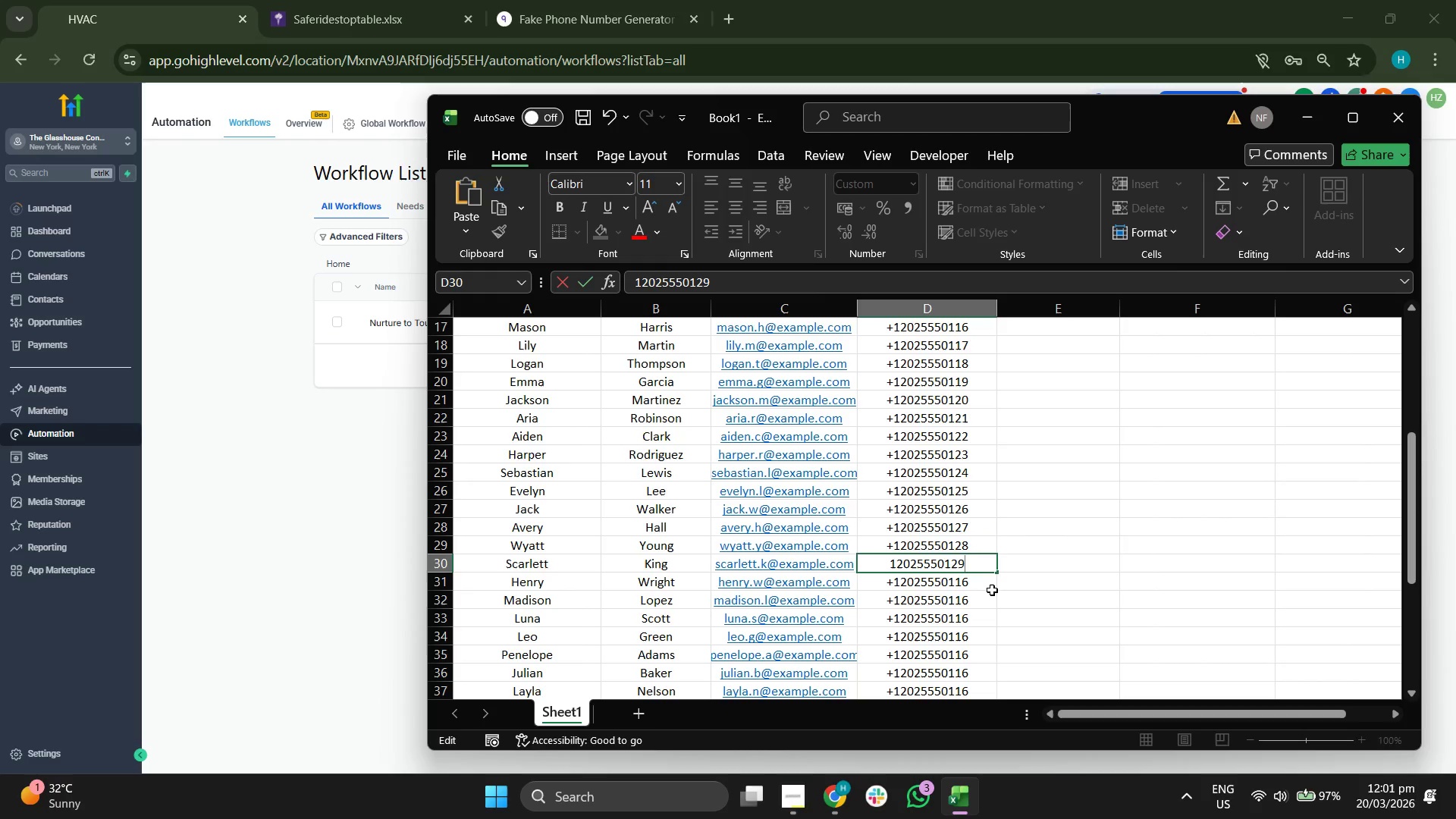 
double_click([986, 585])
 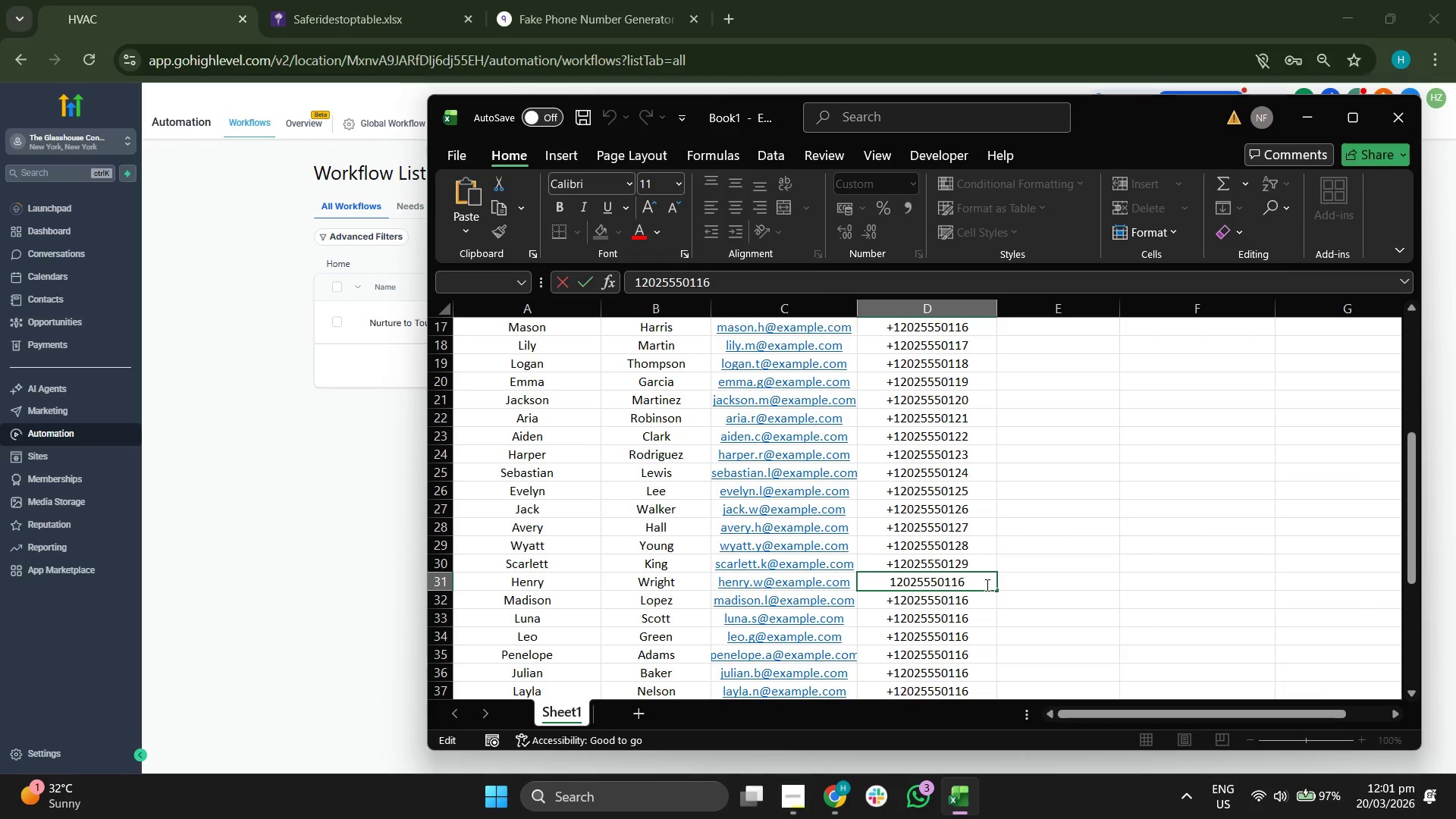 
key(Backspace)
key(Backspace)
type(30)
 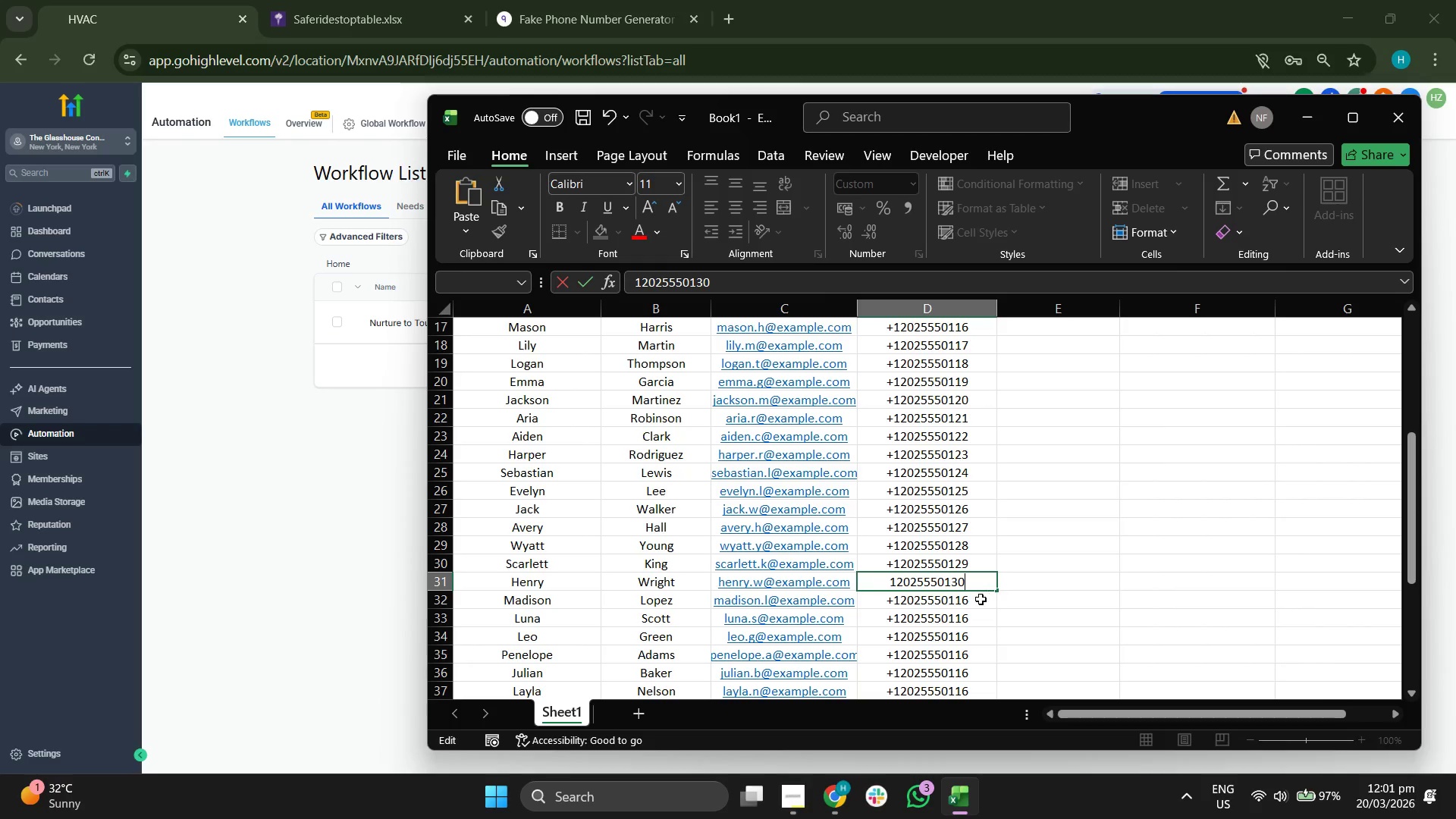 
double_click([981, 600])
 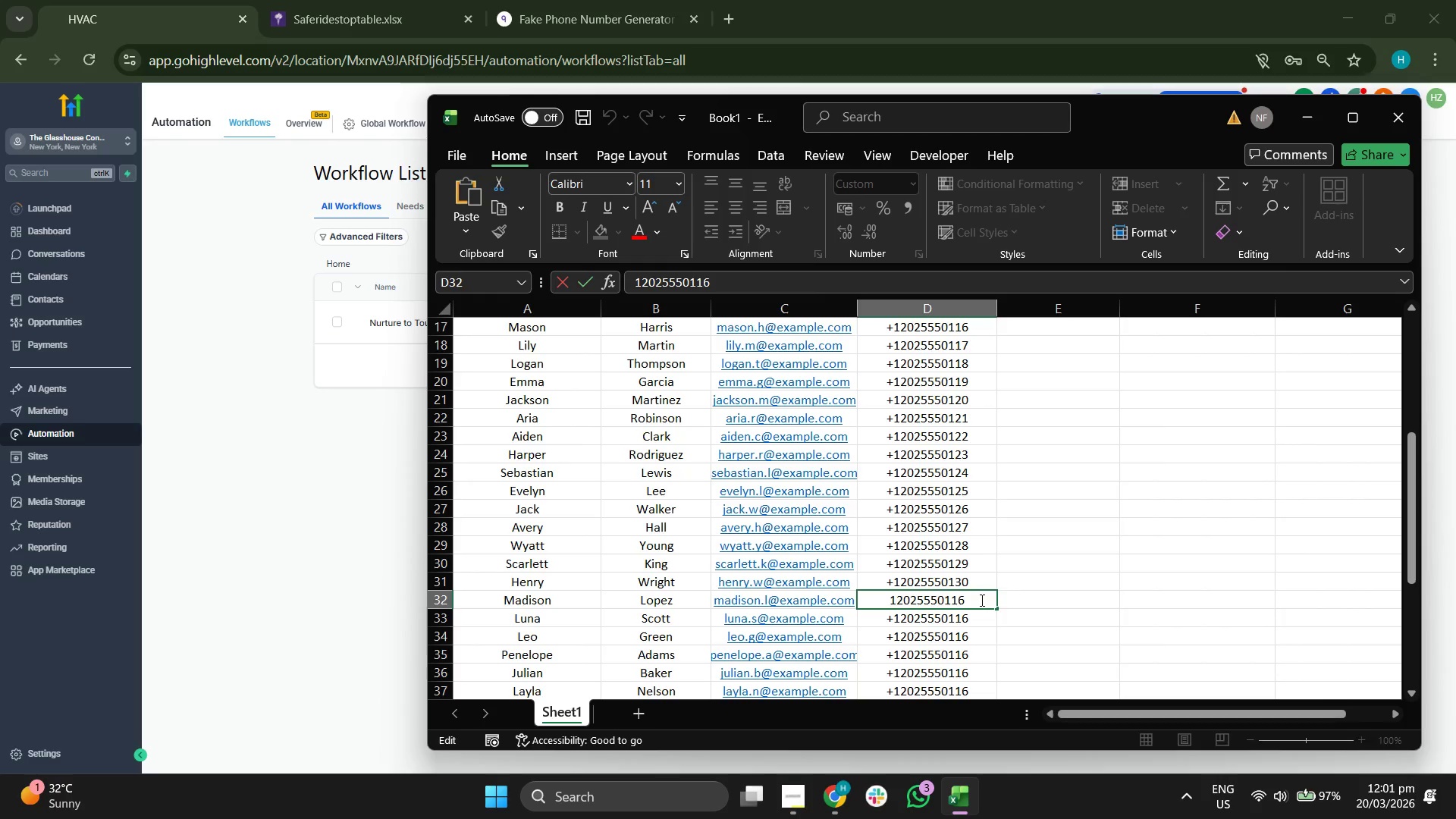 
key(Backspace)
key(Backspace)
type(31)
 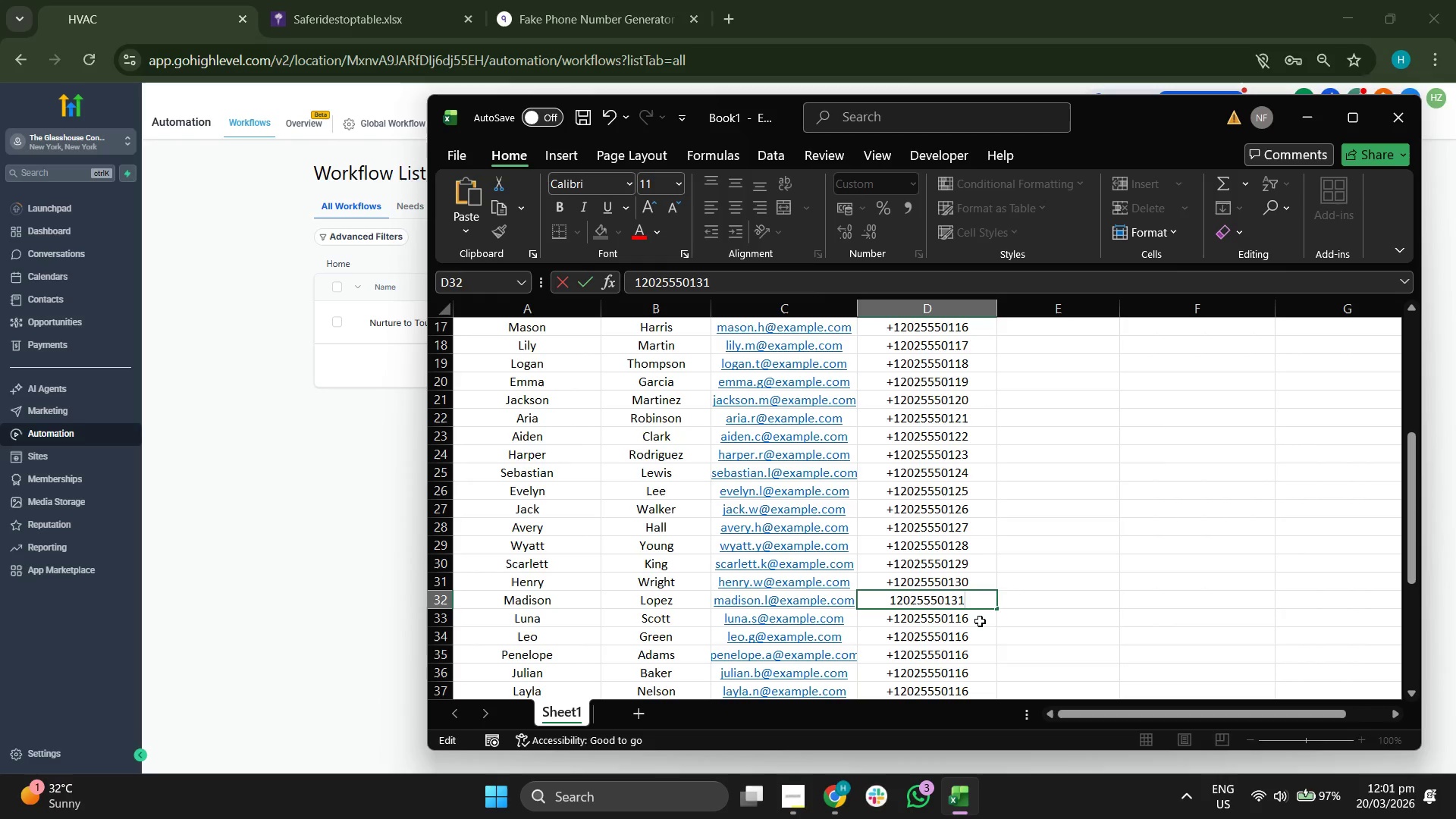 
double_click([979, 623])
 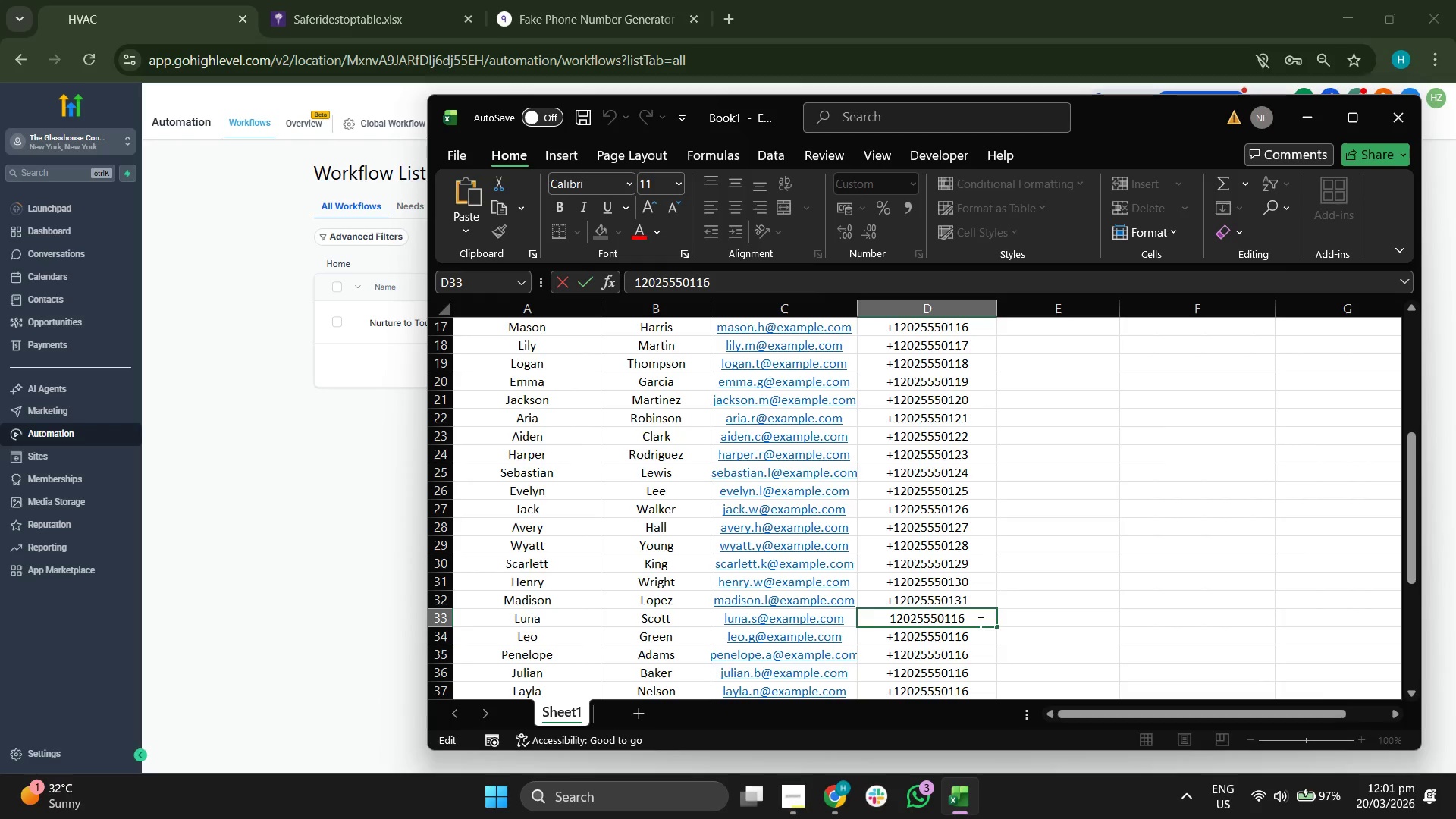 
key(Backspace)
key(Backspace)
type(32)
 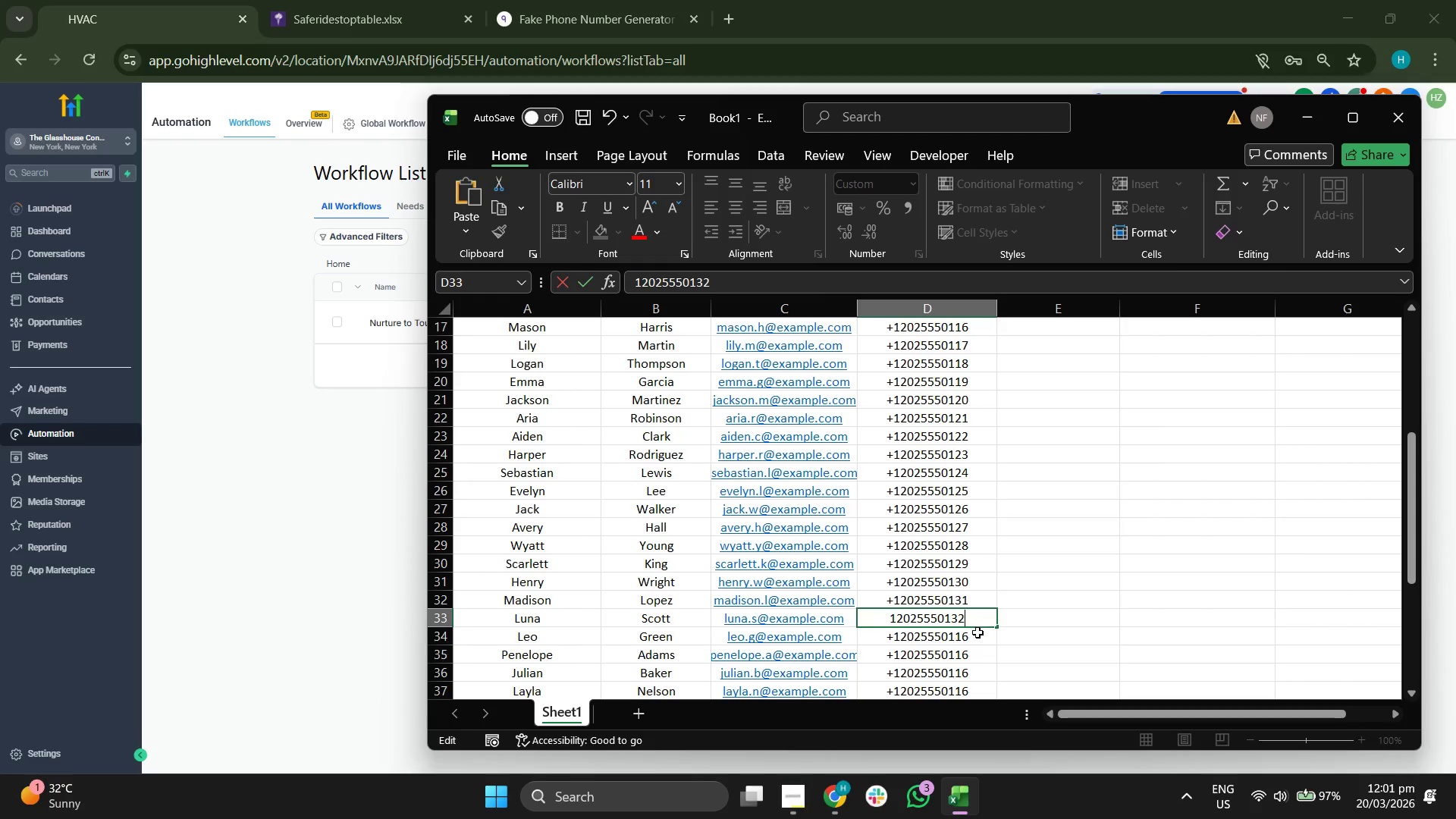 
double_click([977, 639])
 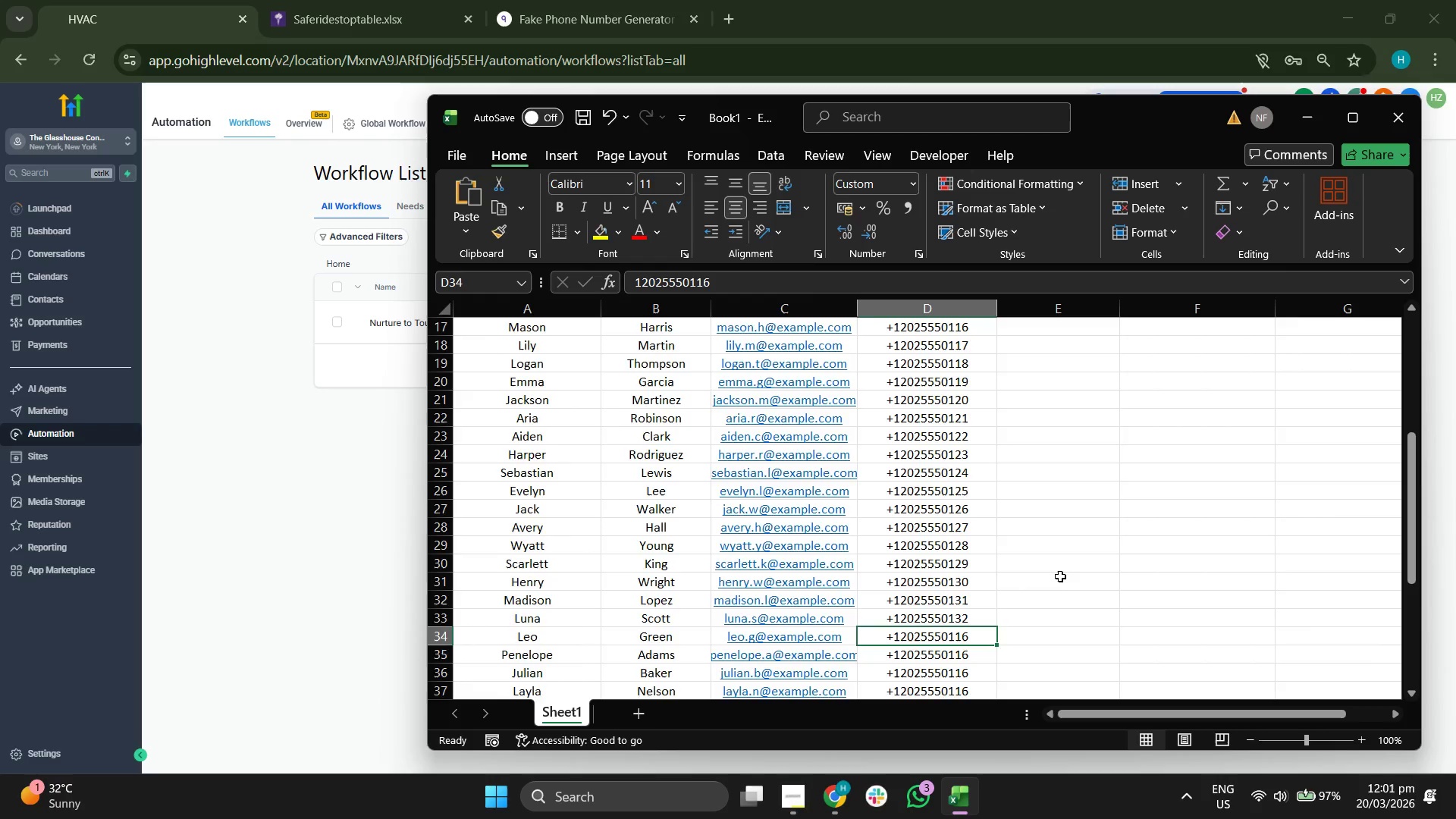 
scroll: coordinate [1060, 576], scroll_direction: down, amount: 2.0
 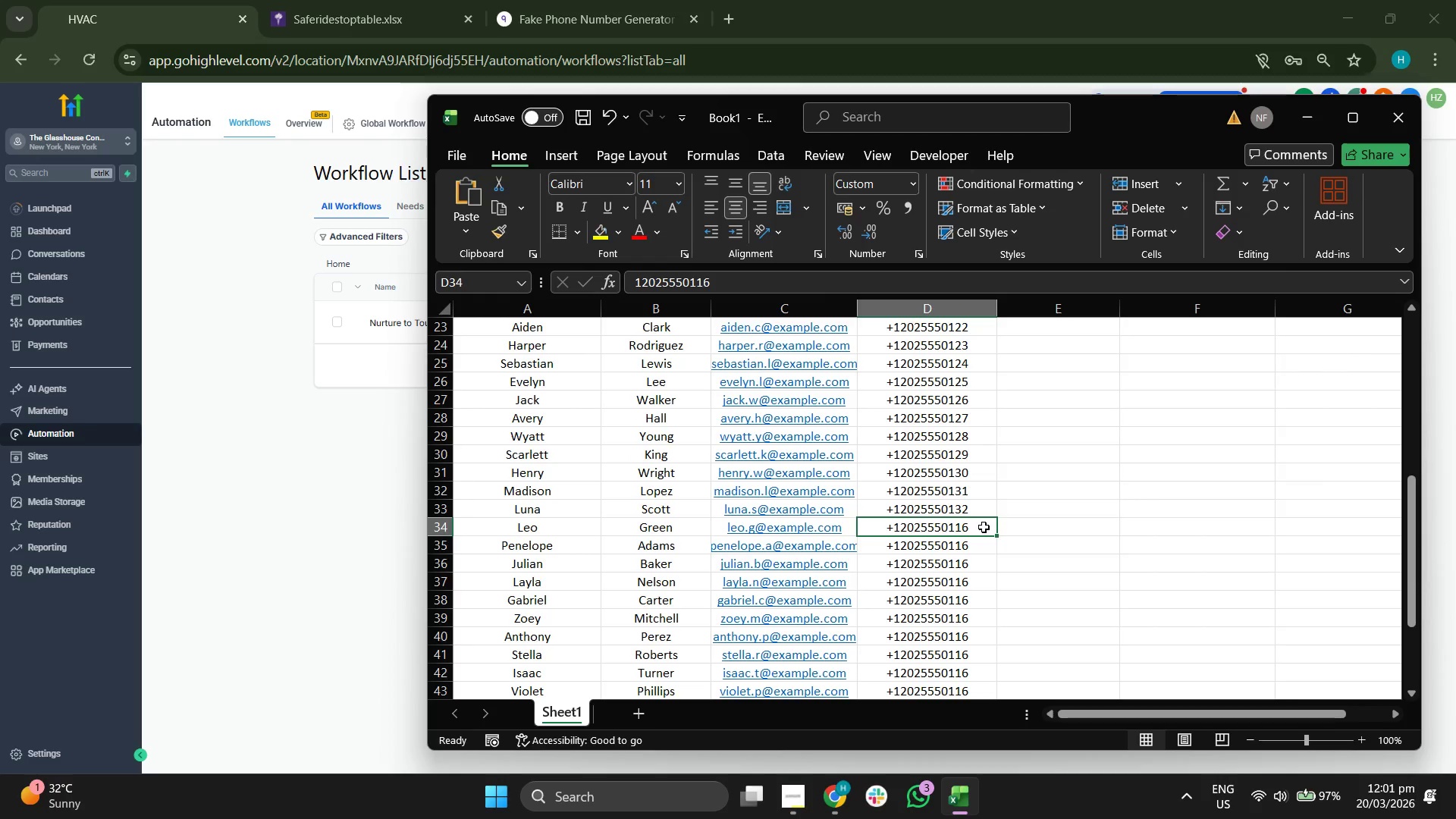 
double_click([984, 527])
 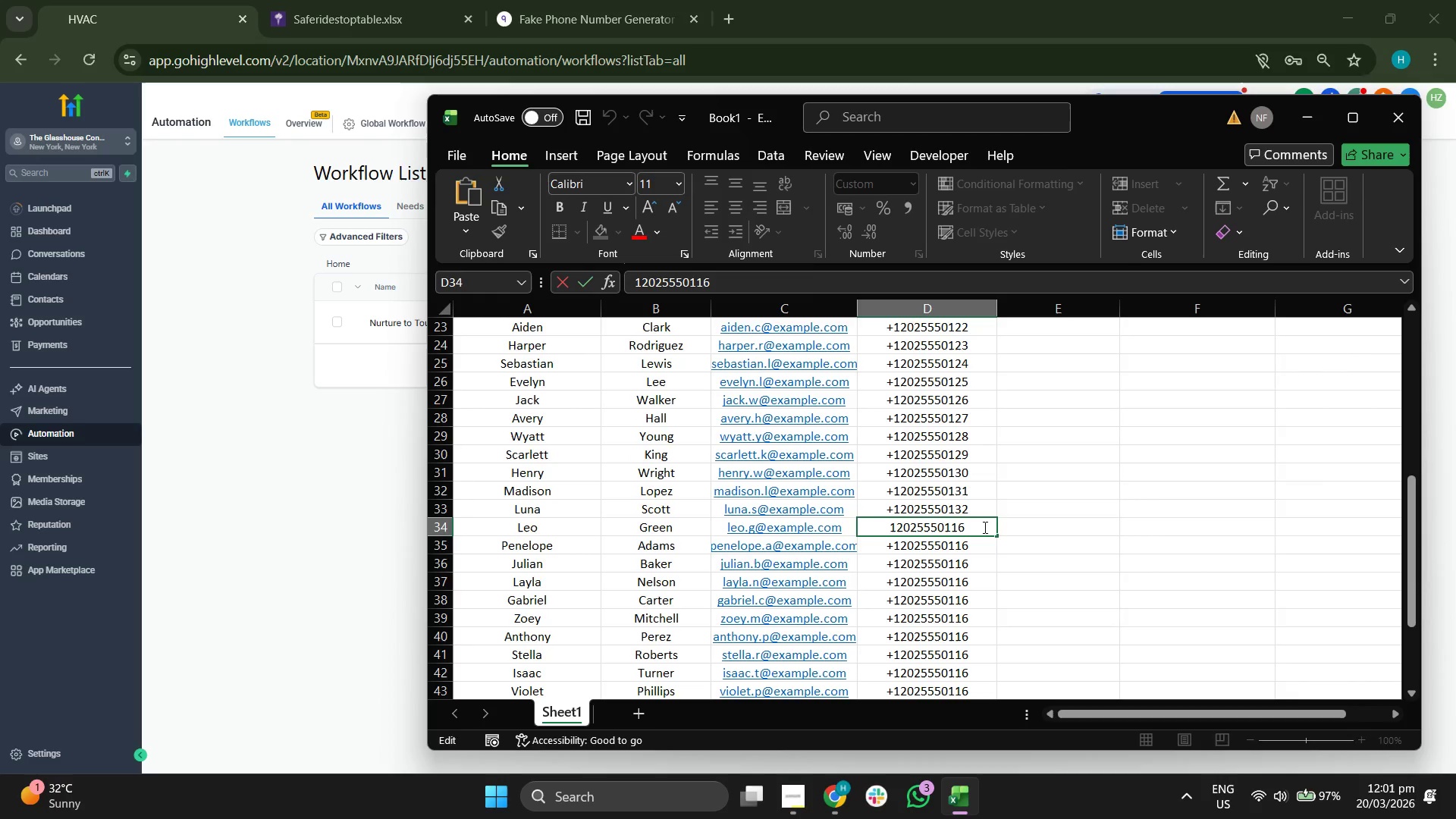 
key(Backspace)
key(Backspace)
type(33)
 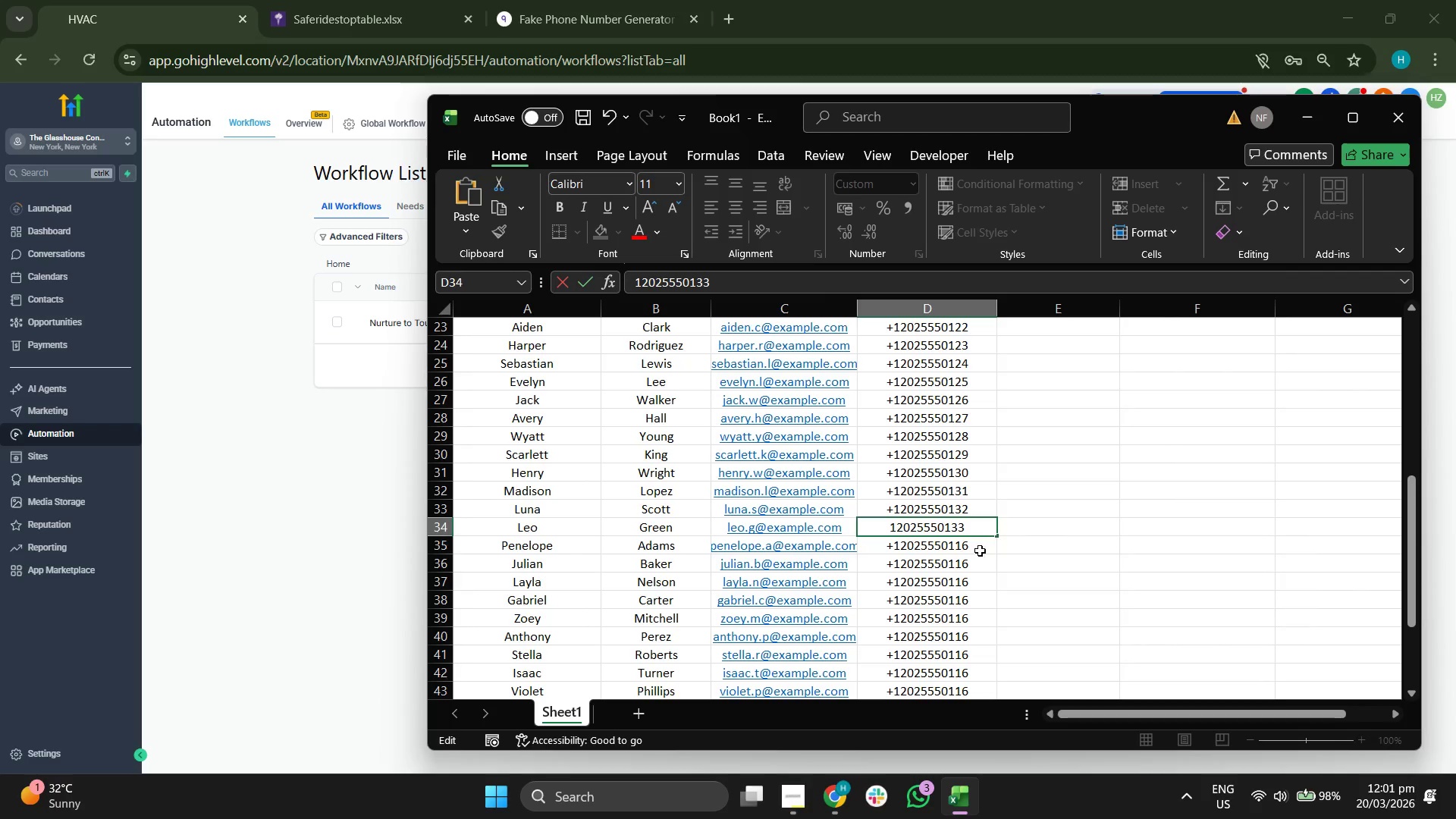 
double_click([980, 551])
 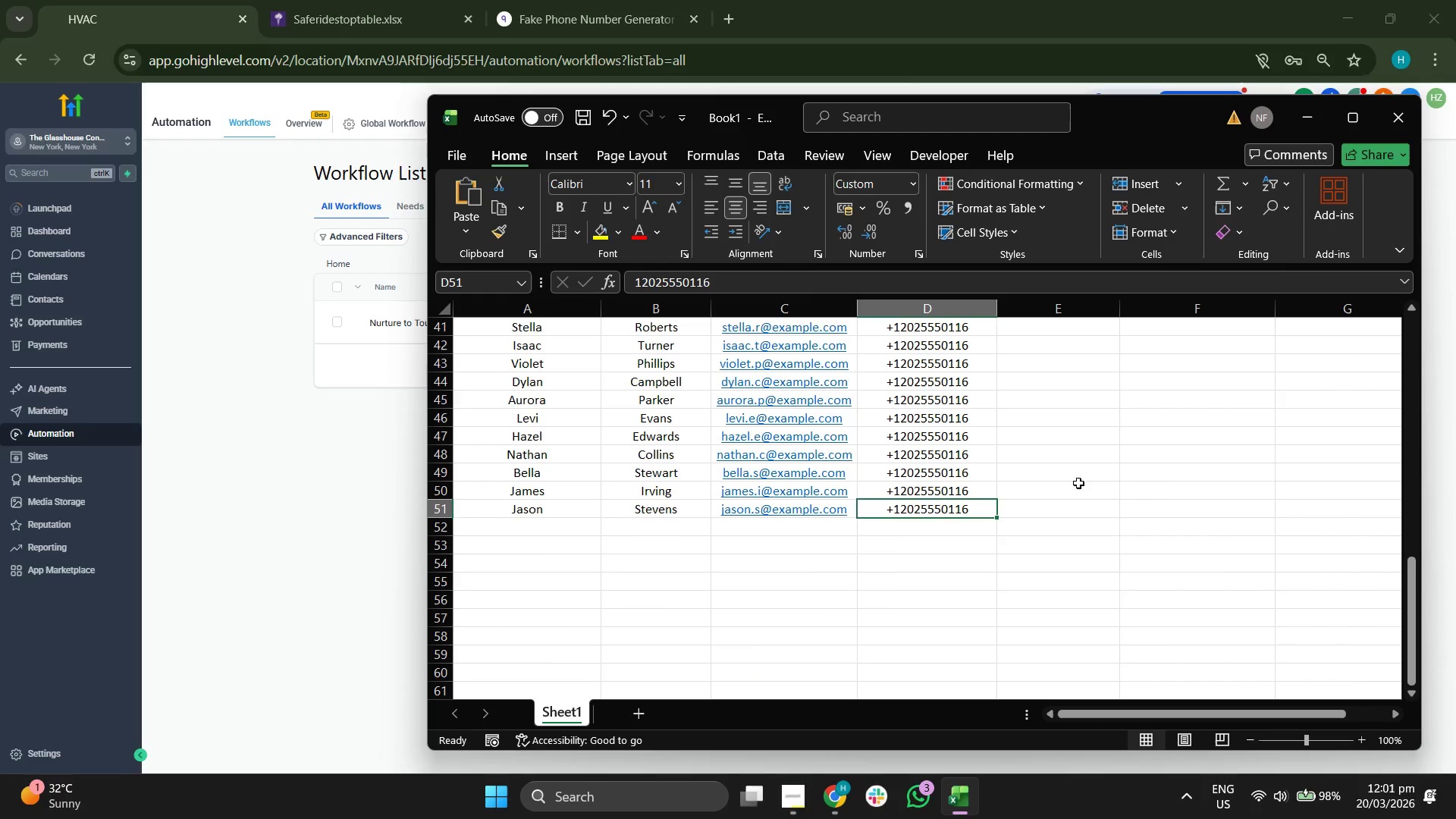 
scroll: coordinate [1121, 469], scroll_direction: up, amount: 3.0
 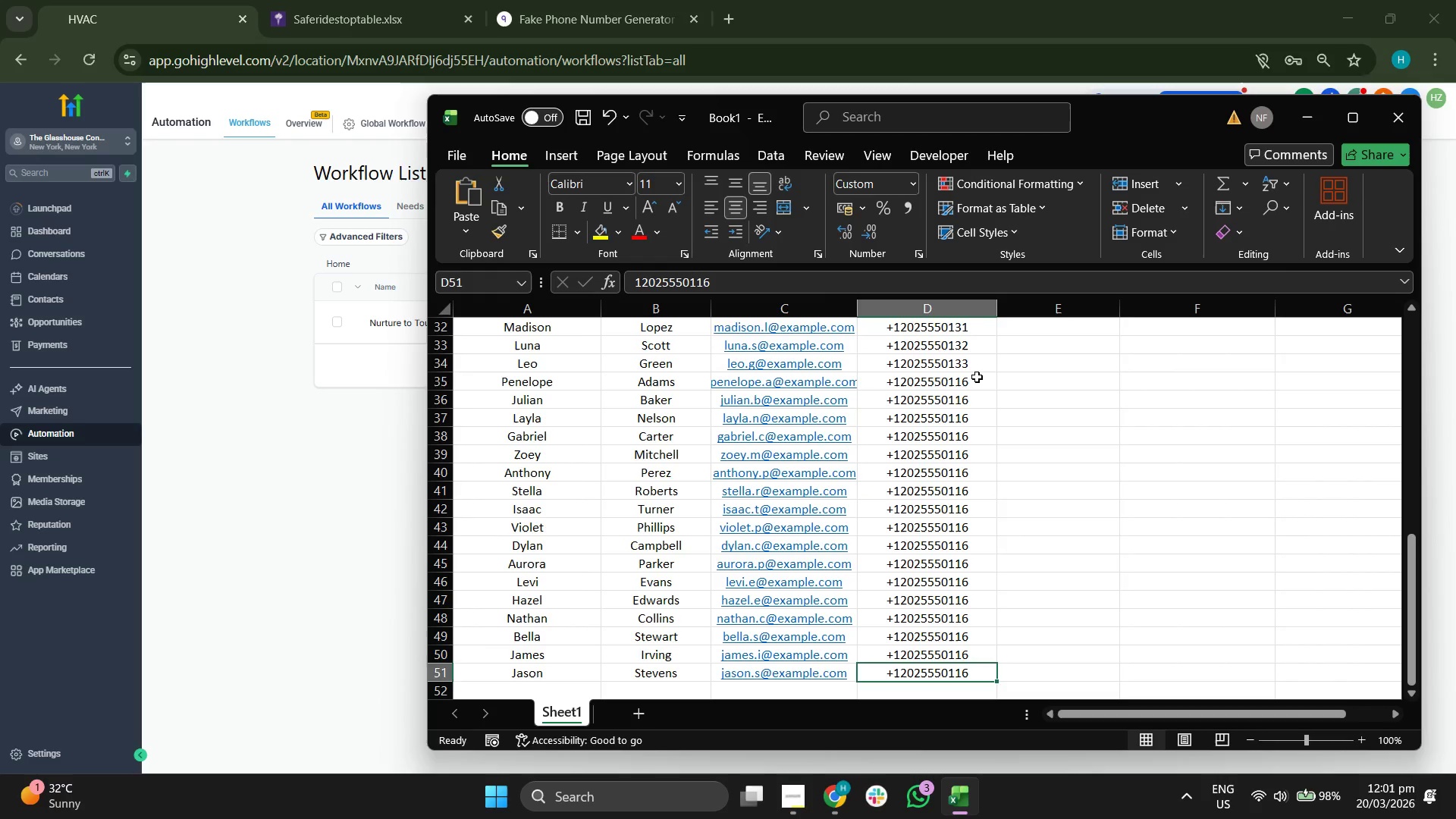 
double_click([981, 383])
 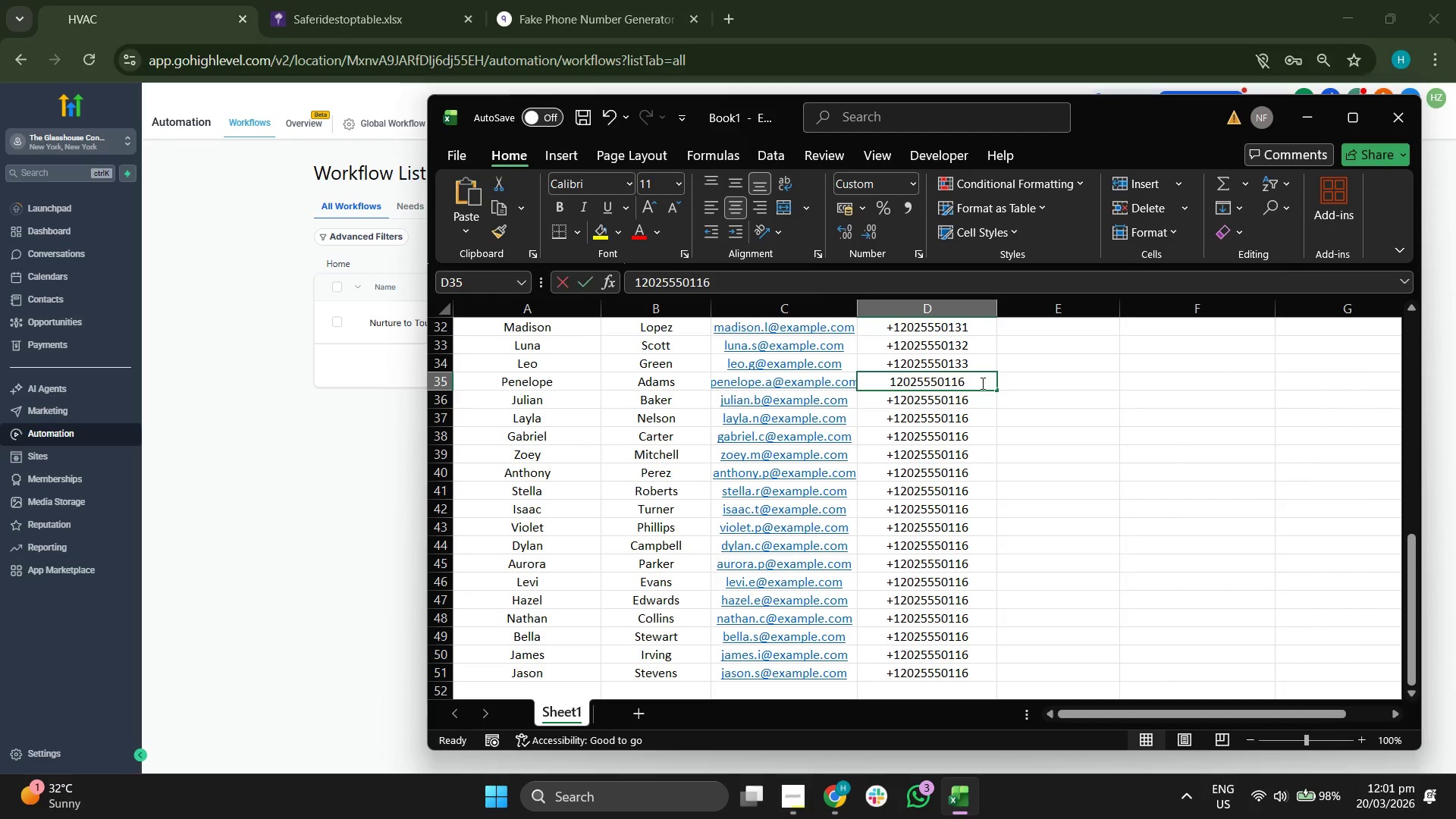 
triple_click([981, 383])
 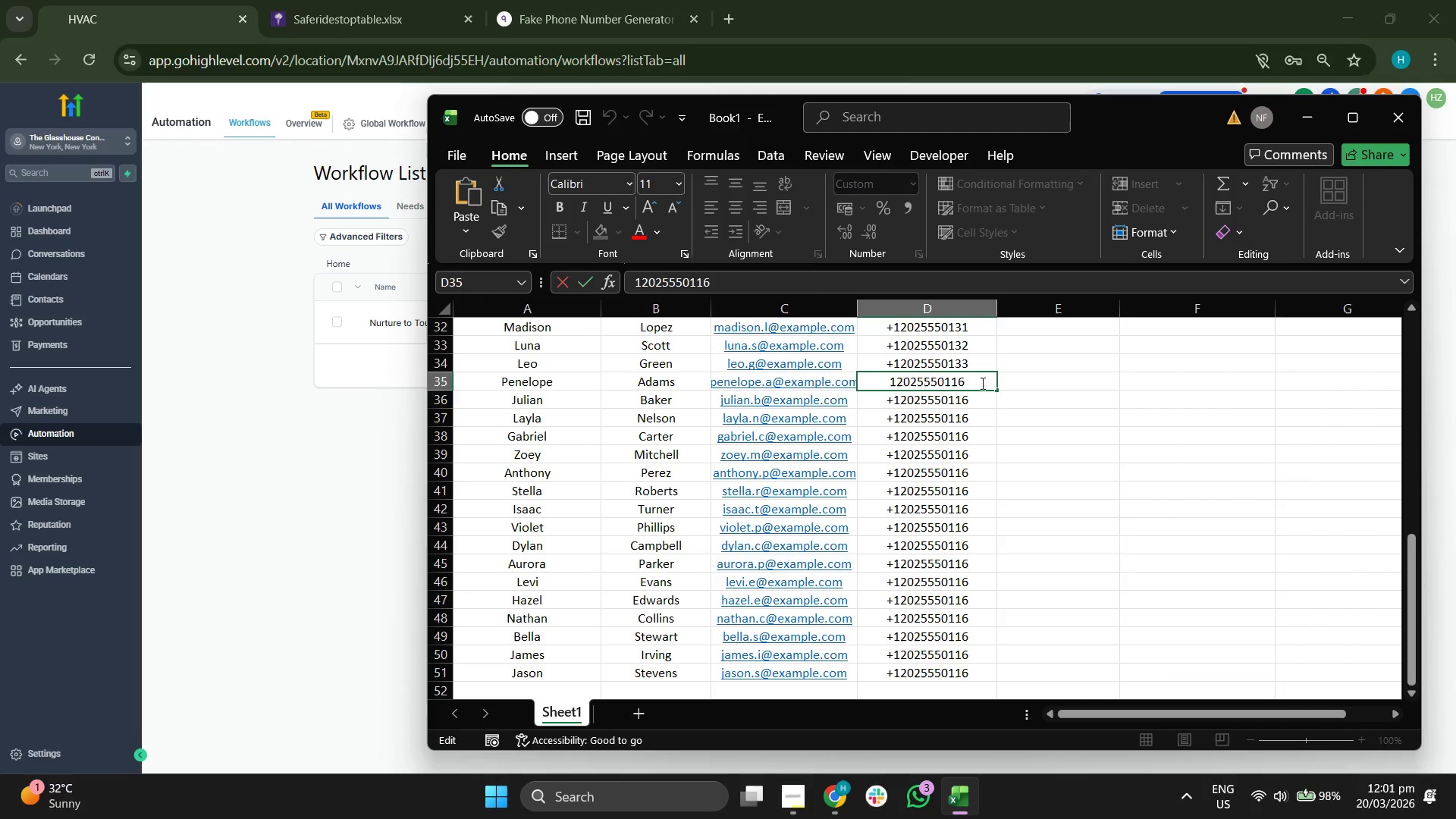 
key(Backspace)
key(Backspace)
type(34)
 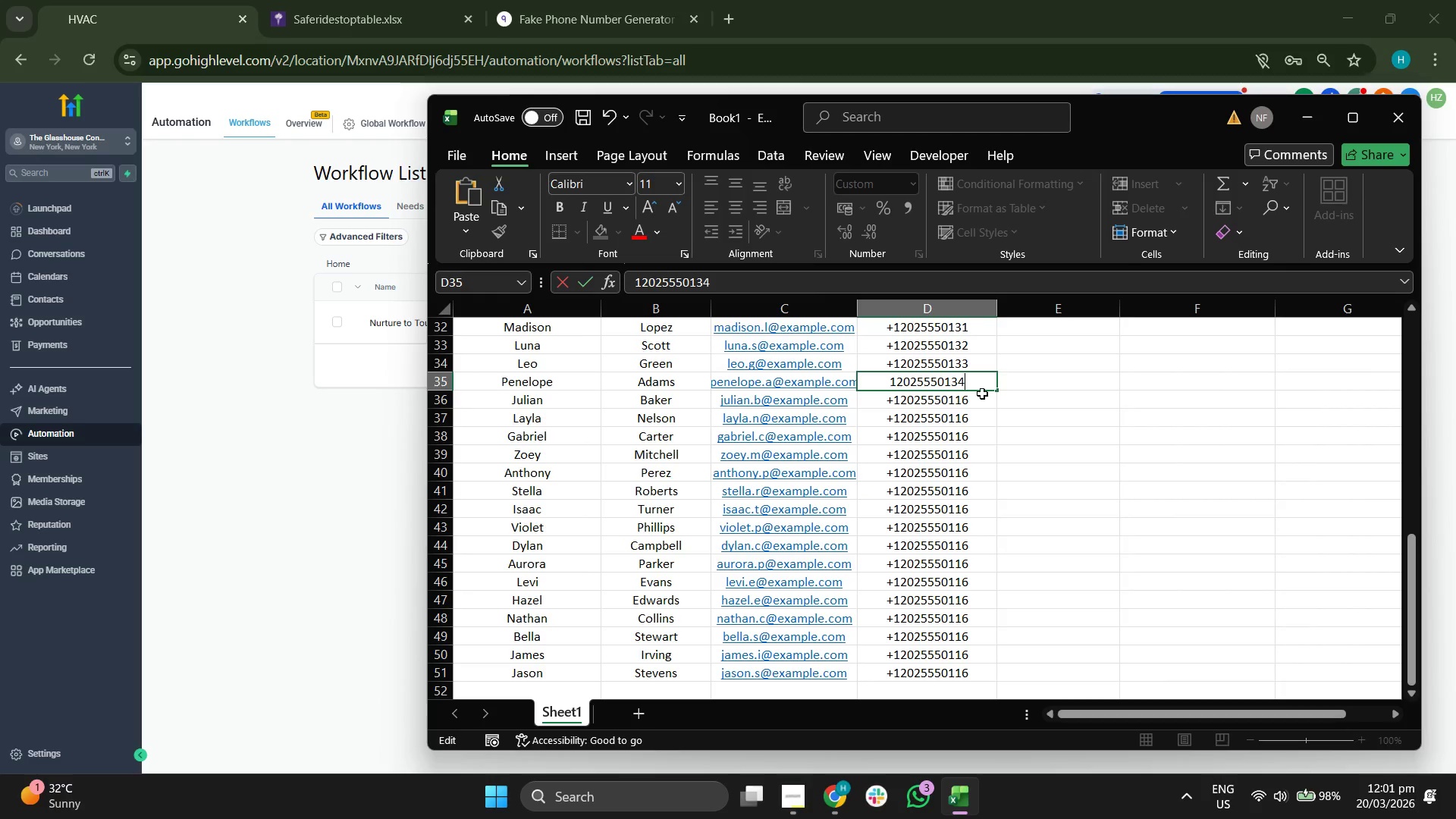 
left_click([981, 397])
 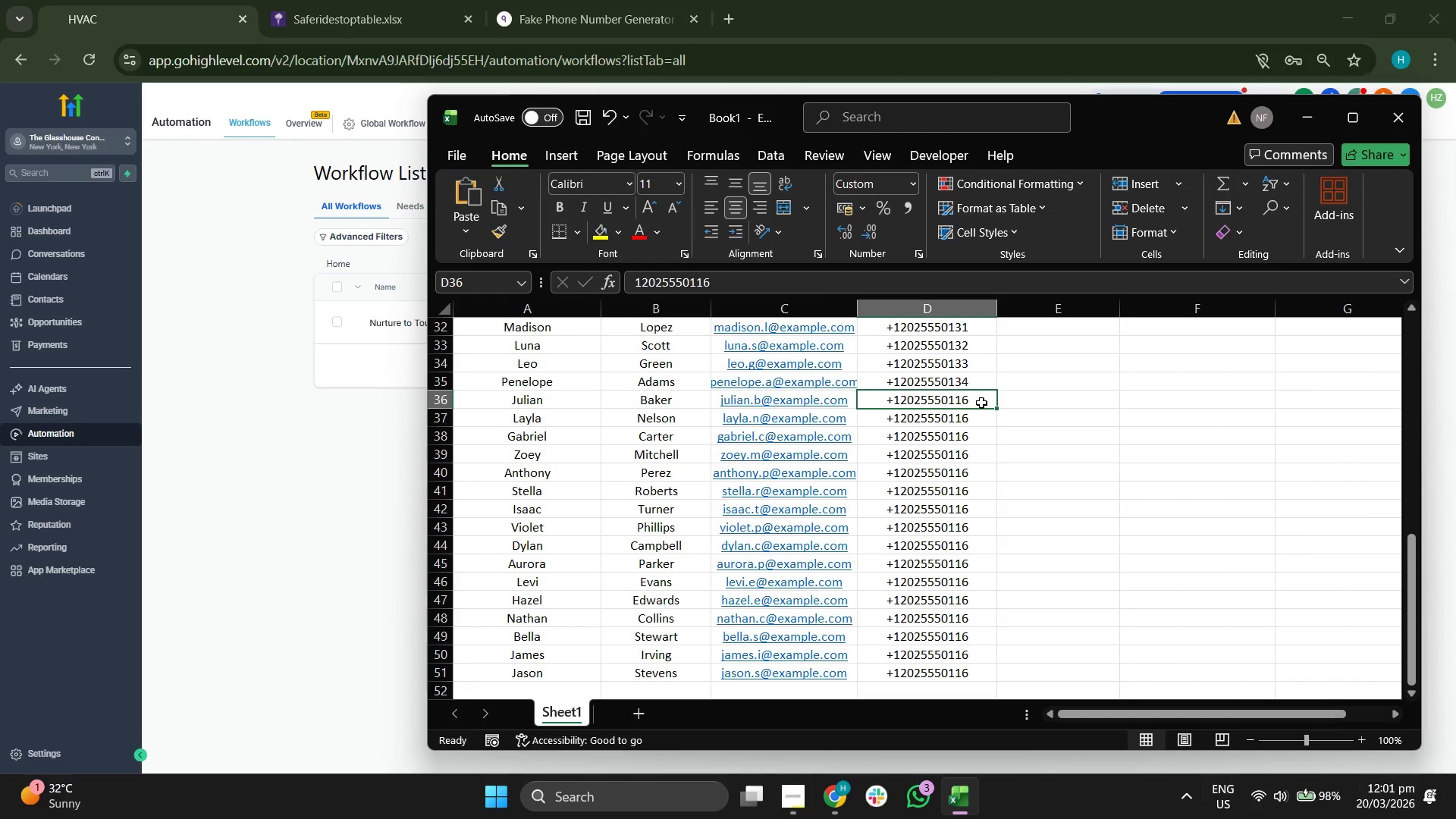 
double_click([981, 403])
 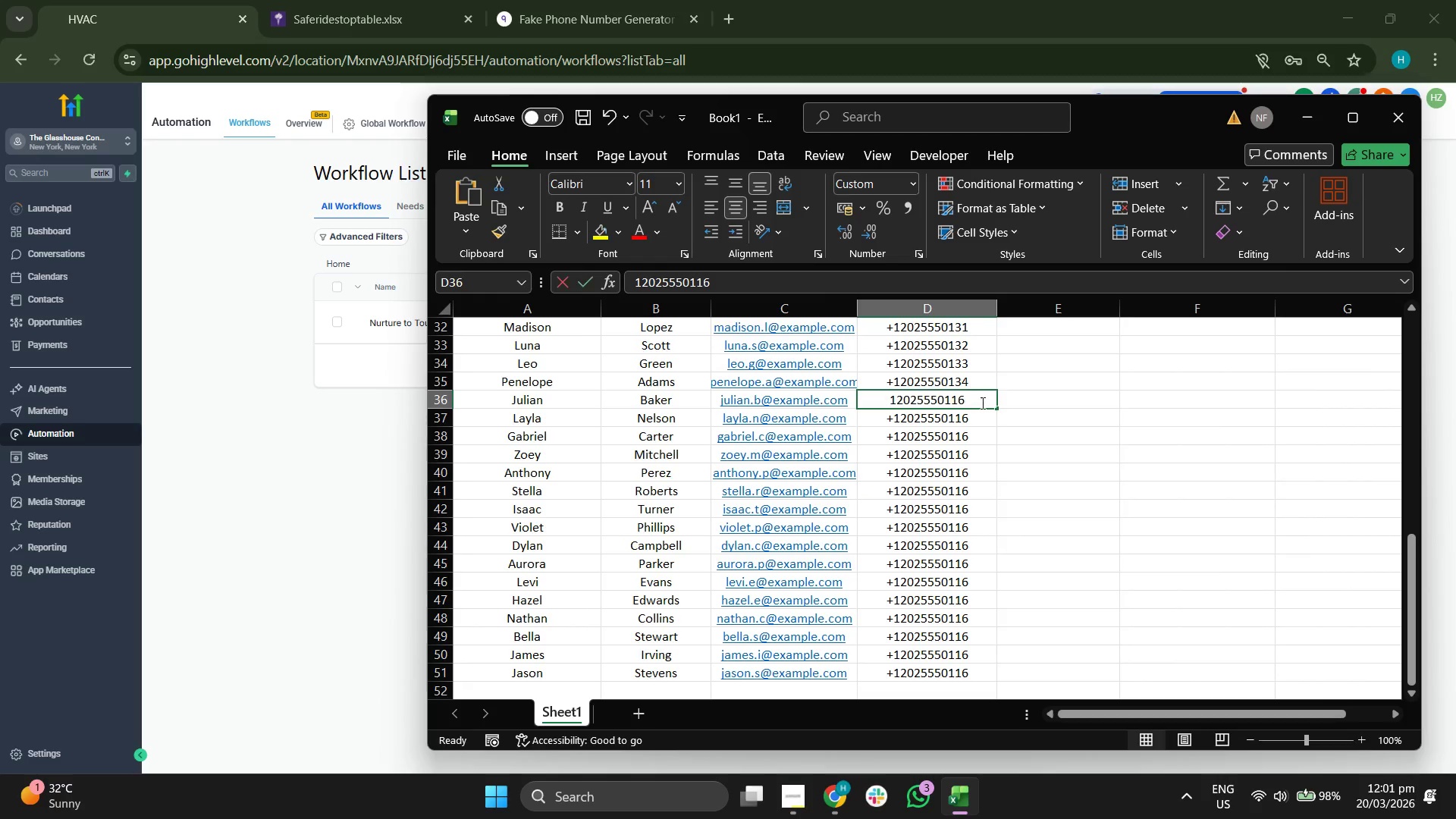 
triple_click([981, 403])
 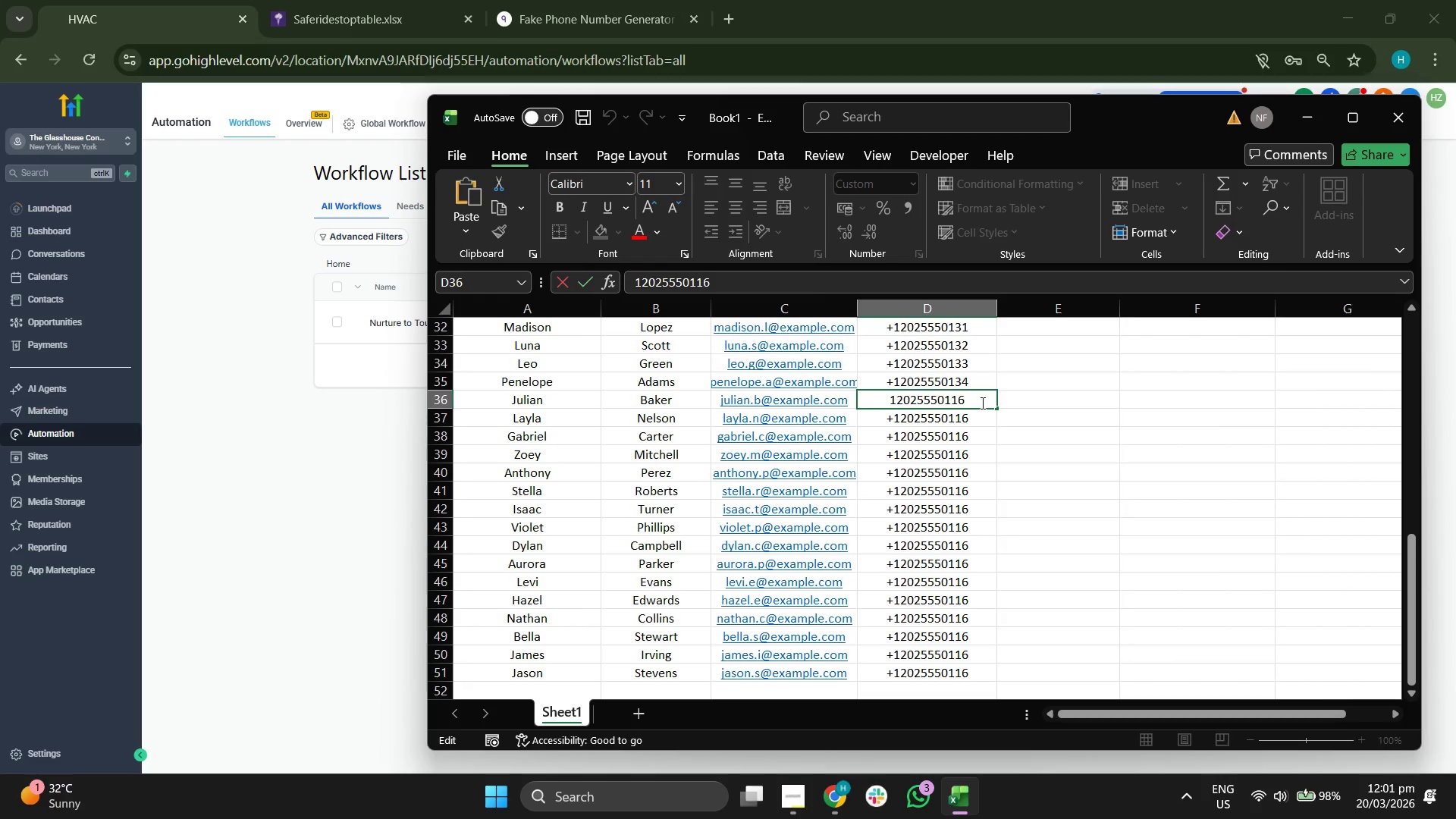 
key(Backspace)
key(Backspace)
type(35)
 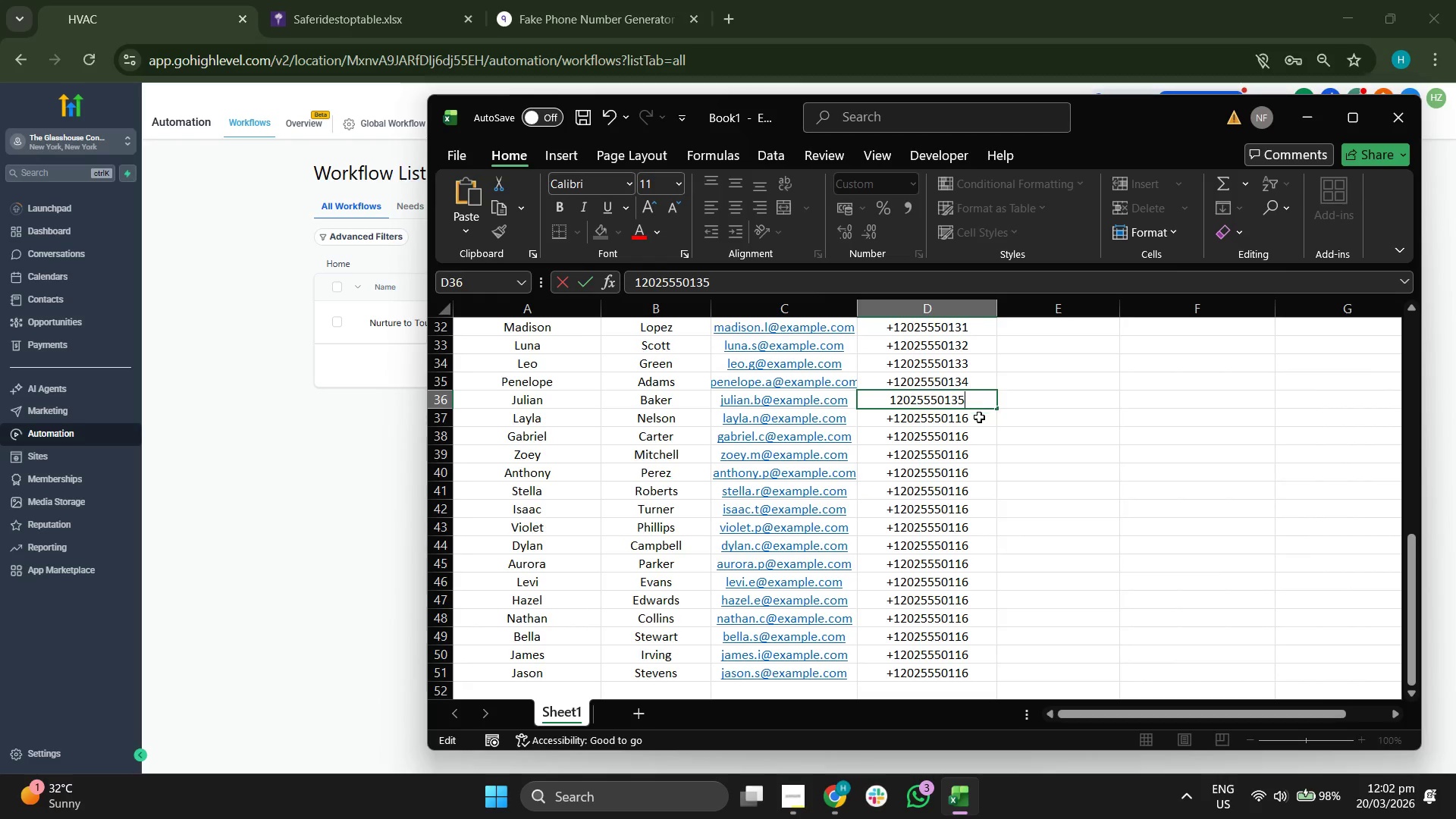 
double_click([981, 424])
 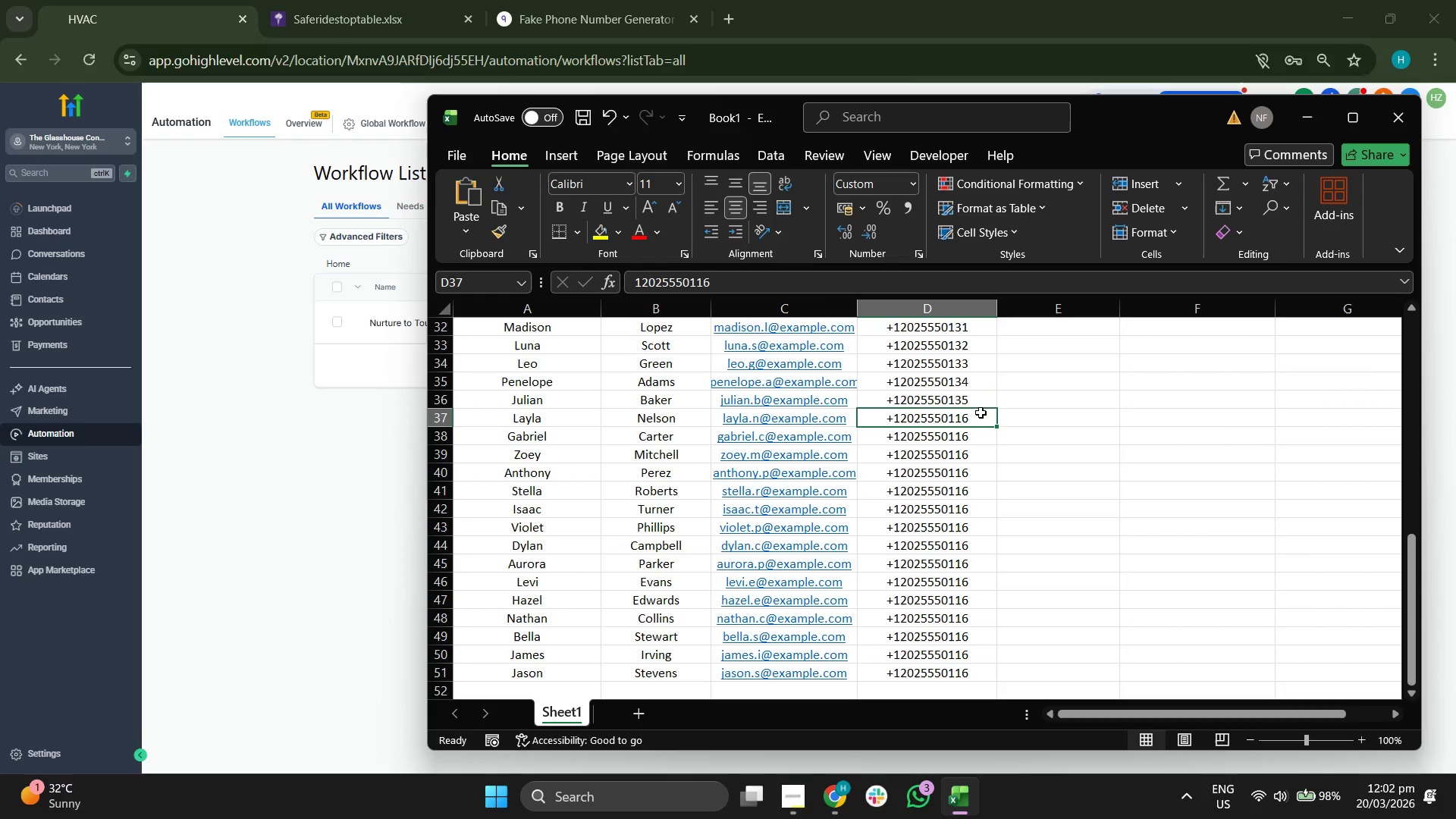 
double_click([981, 416])
 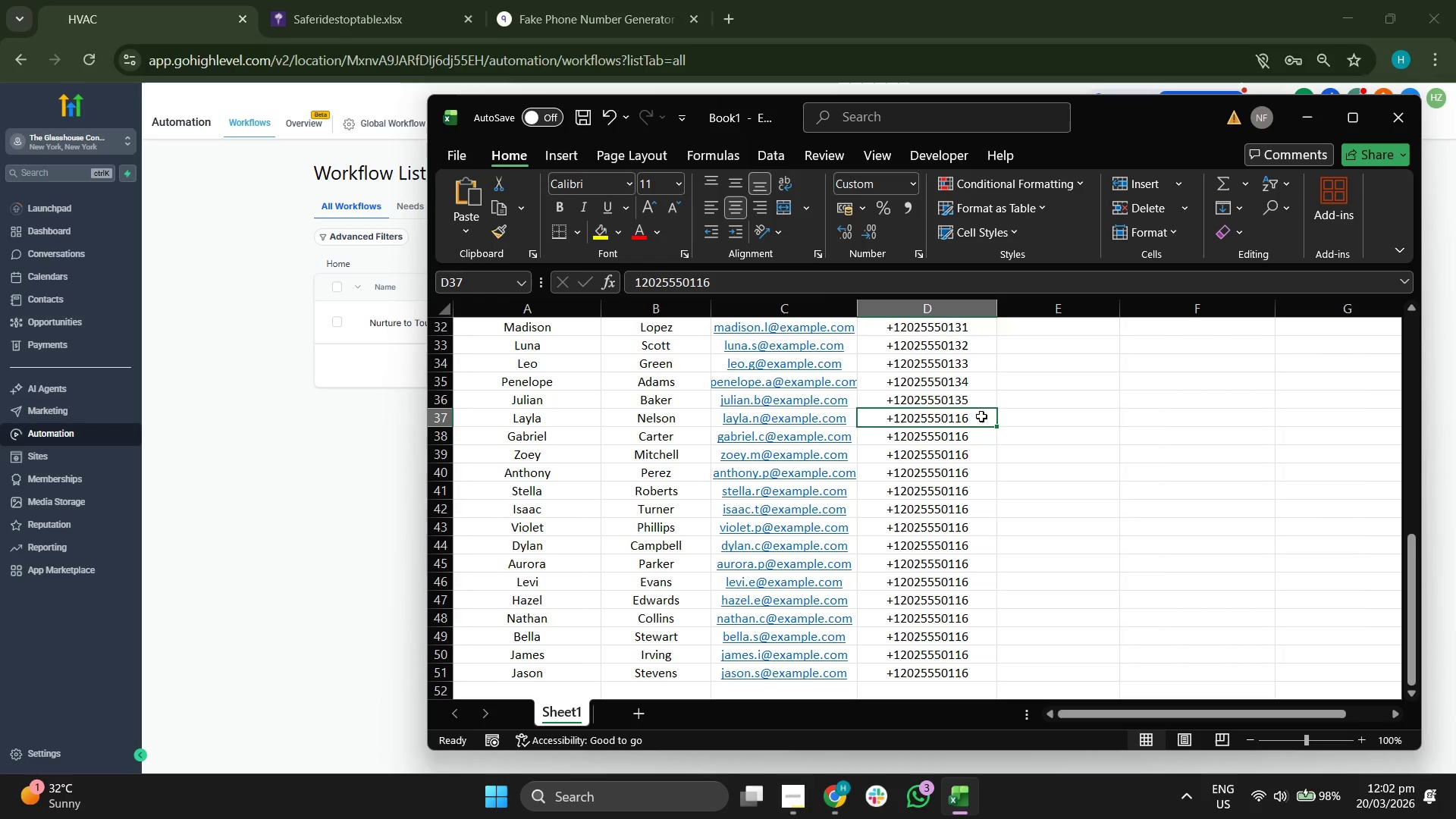 
triple_click([981, 416])
 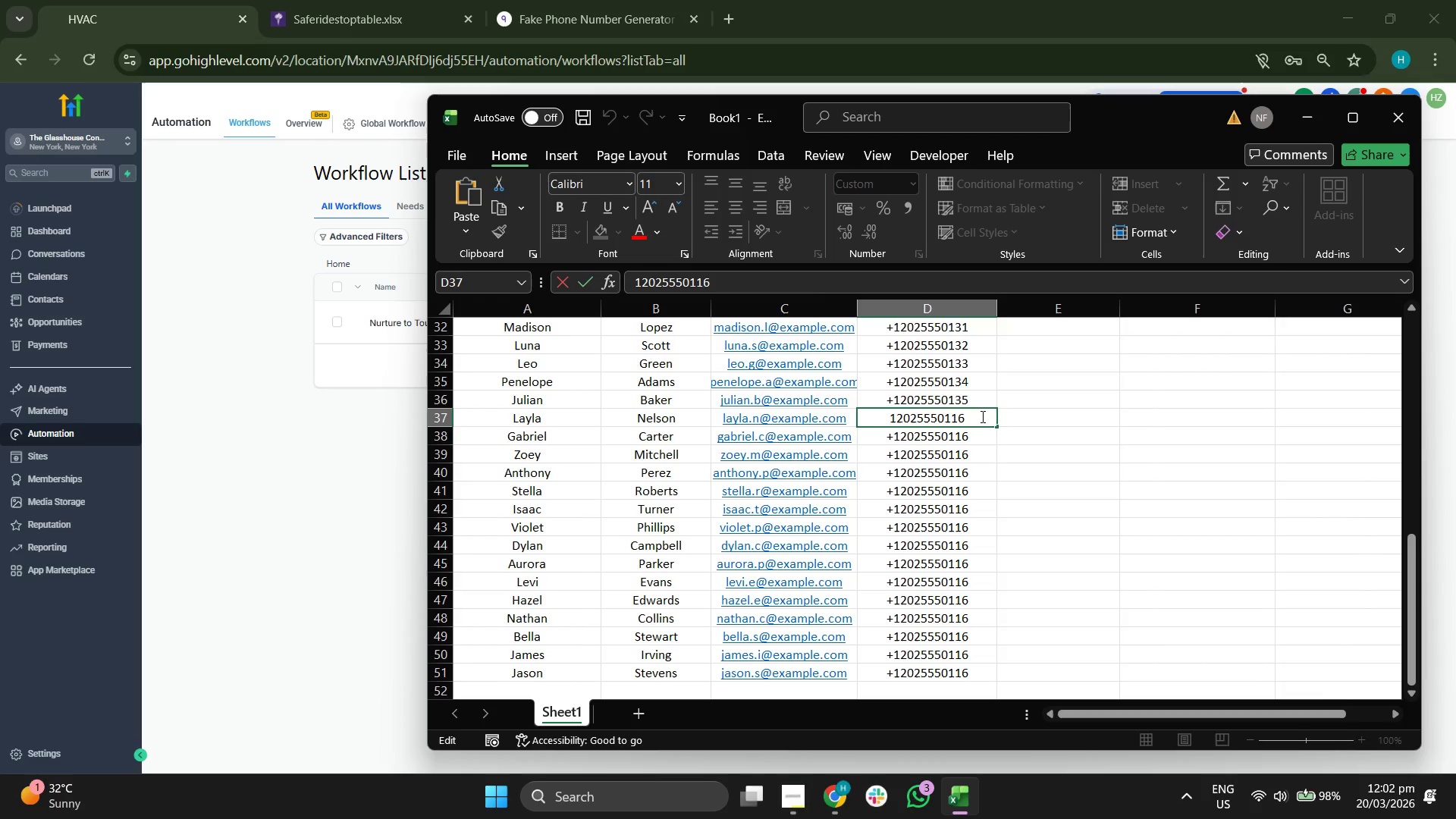 
key(Backspace)
type(3)
key(Backspace)
type(6)
key(Backspace)
type(36)
key(Backspace)
key(Backspace)
type(36)
key(Backspace)
key(Backspace)
key(Backspace)
type(36)
 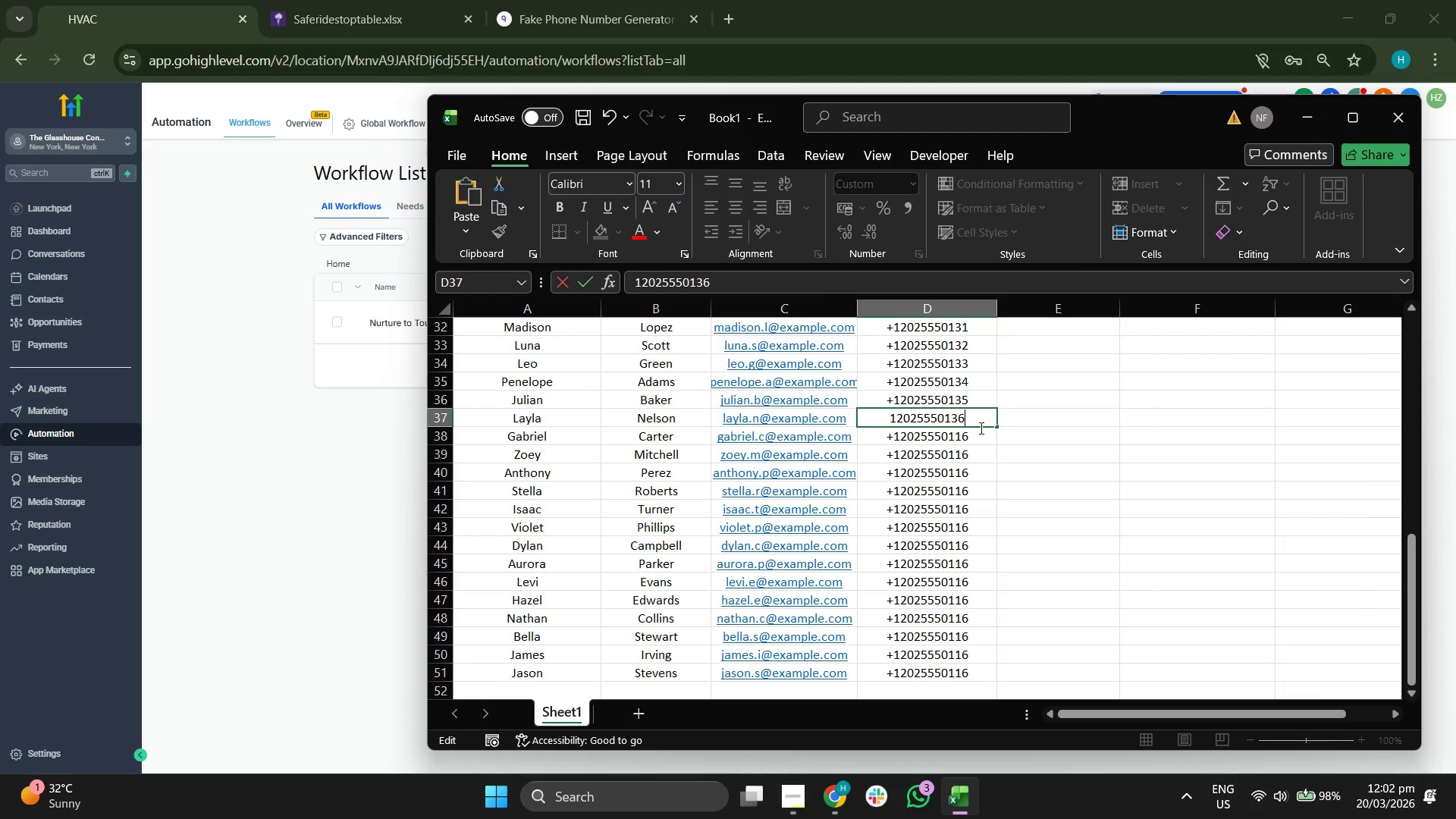 
left_click([977, 444])
 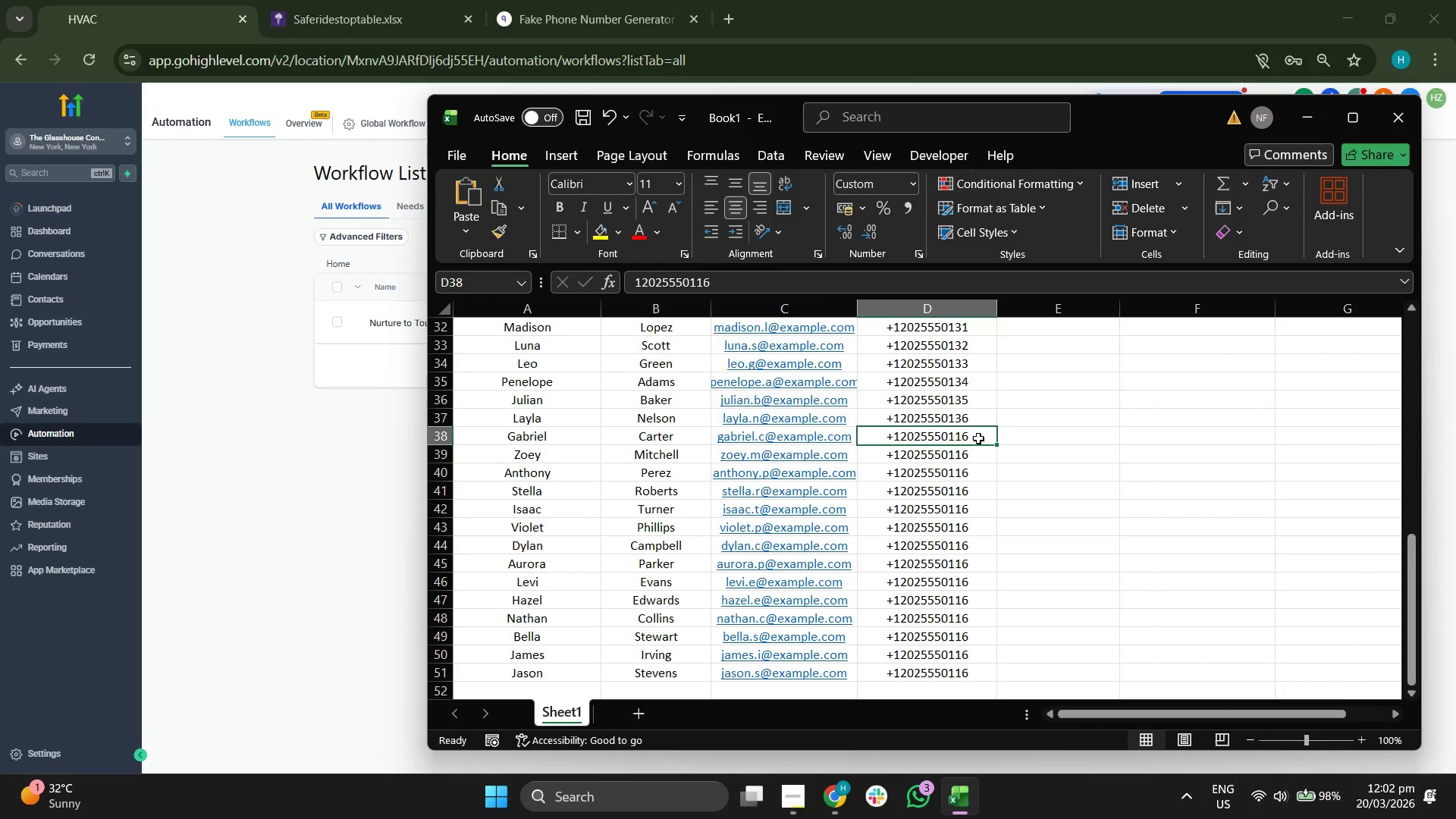 
double_click([978, 438])
 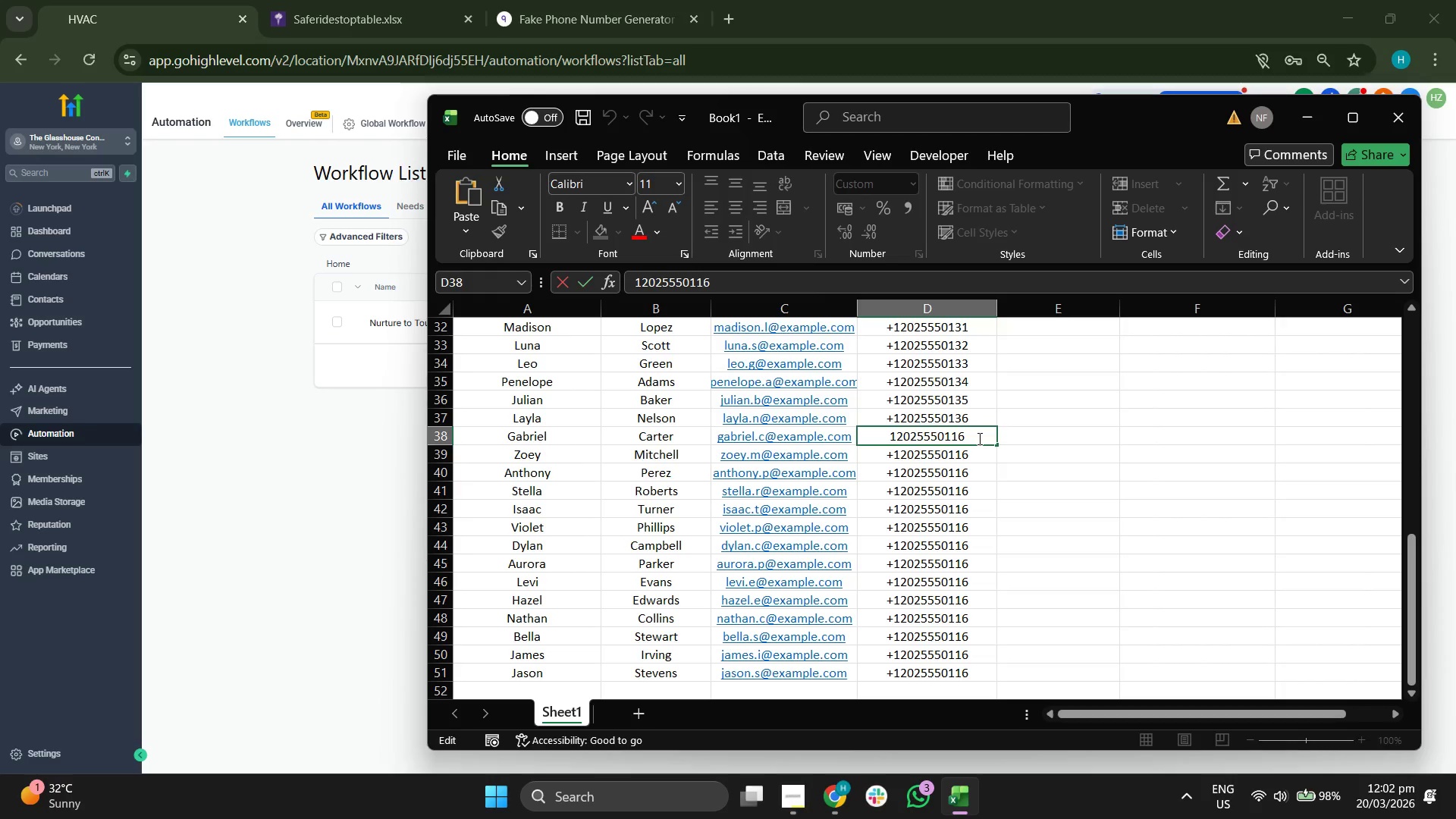 
key(Backspace)
key(Backspace)
type(37)
 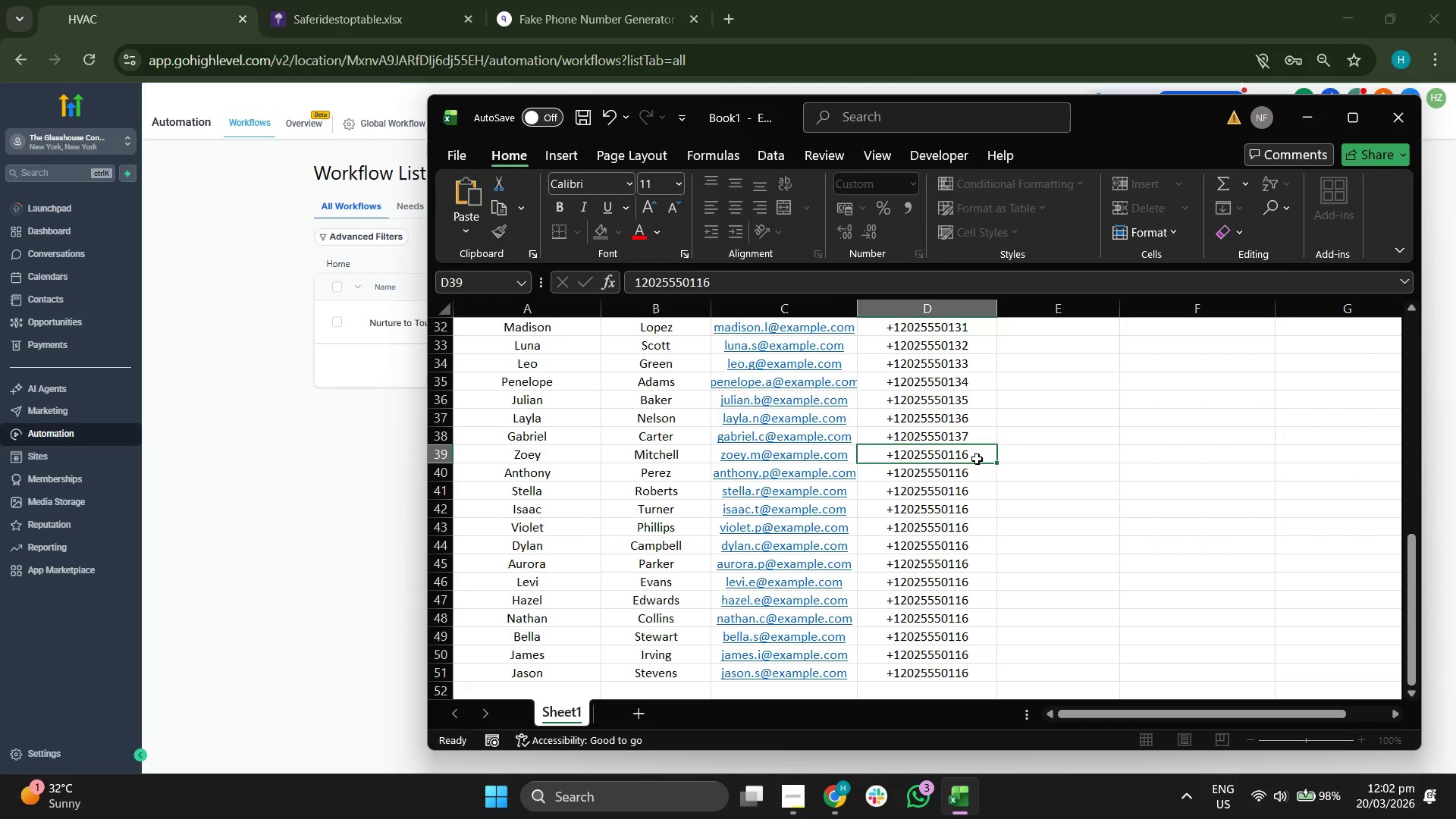 
double_click([977, 454])
 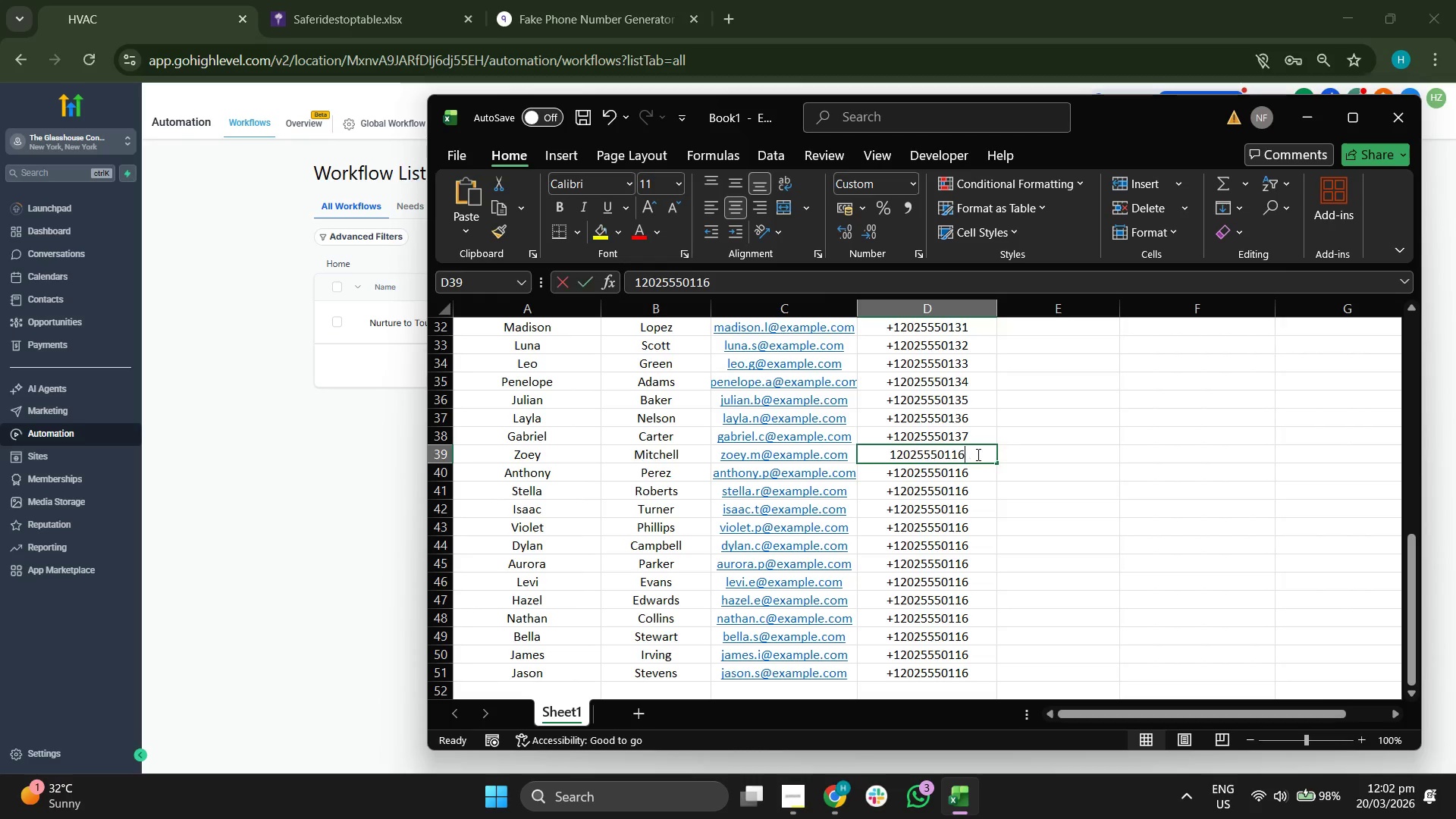 
triple_click([977, 454])
 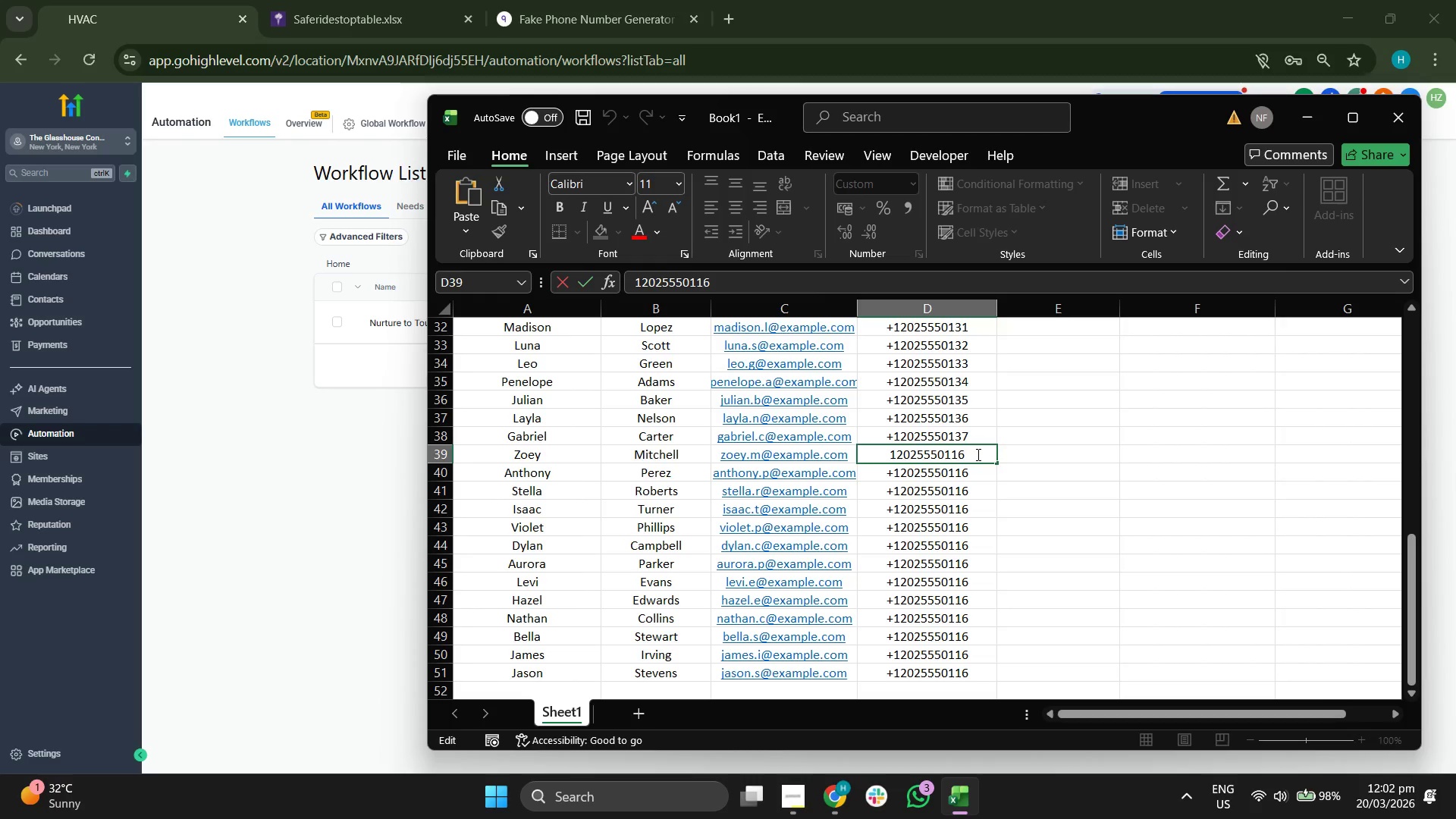 
key(Backspace)
key(Backspace)
type(38)
 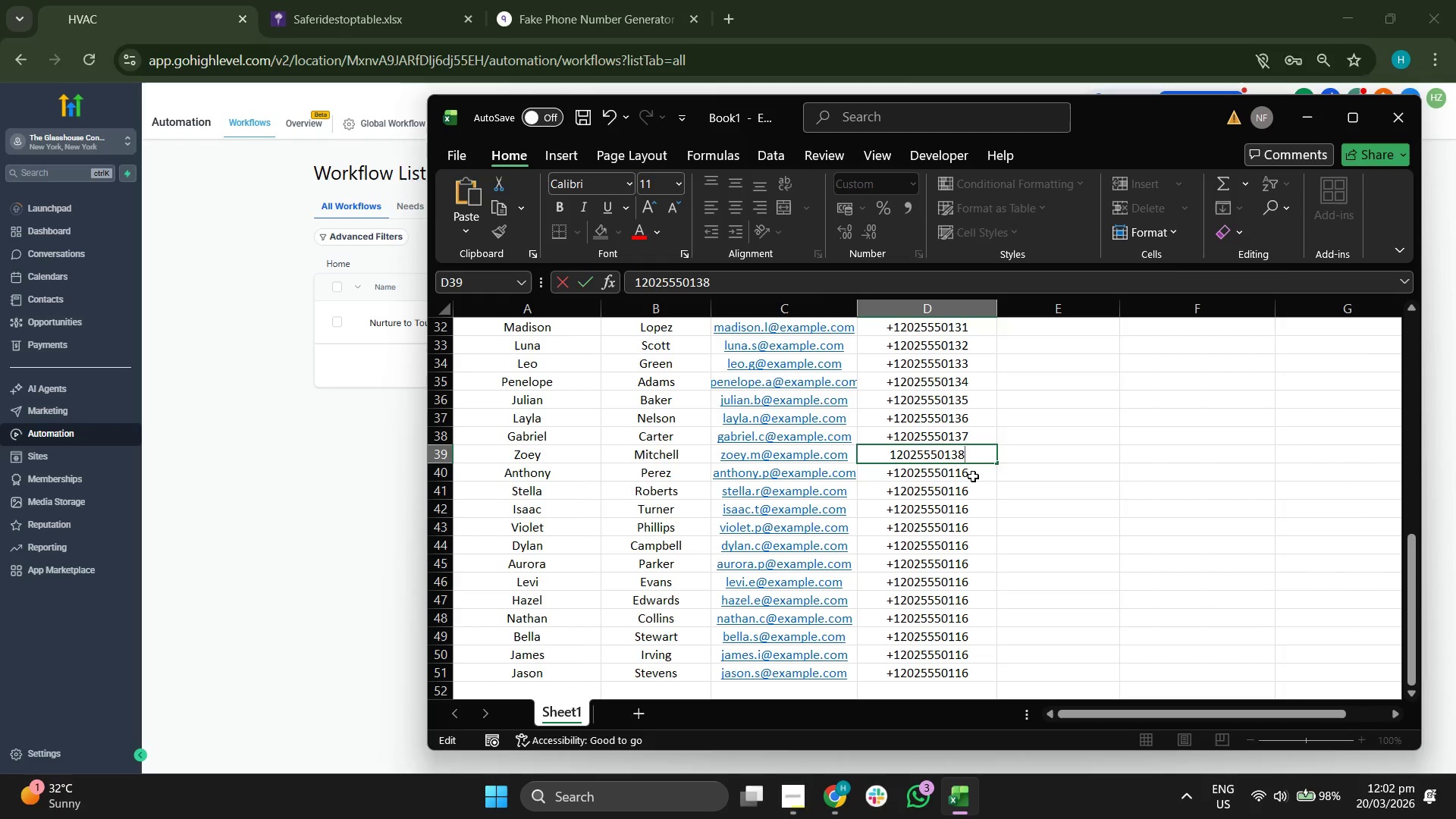 
double_click([974, 469])
 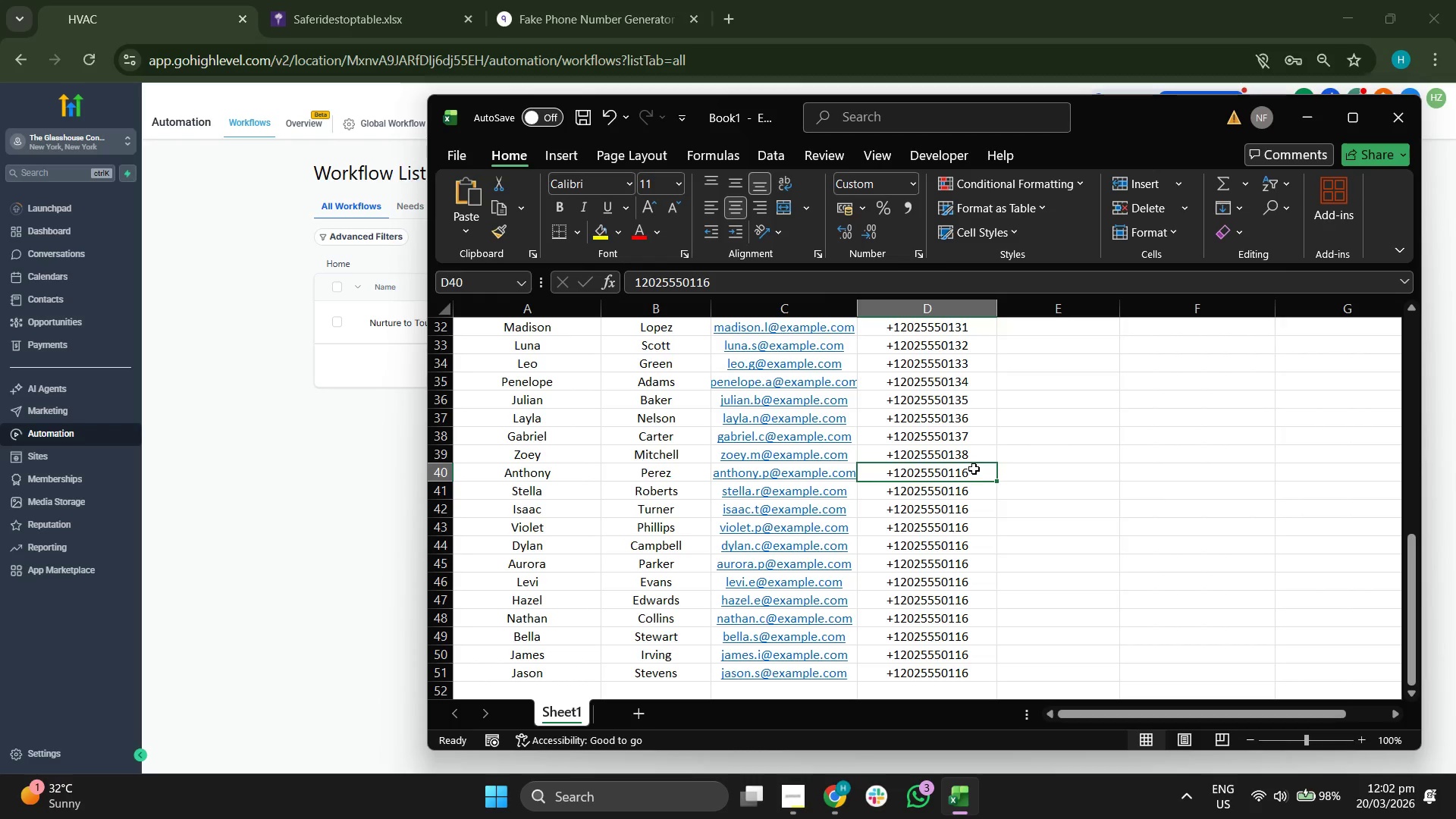 
triple_click([974, 469])
 